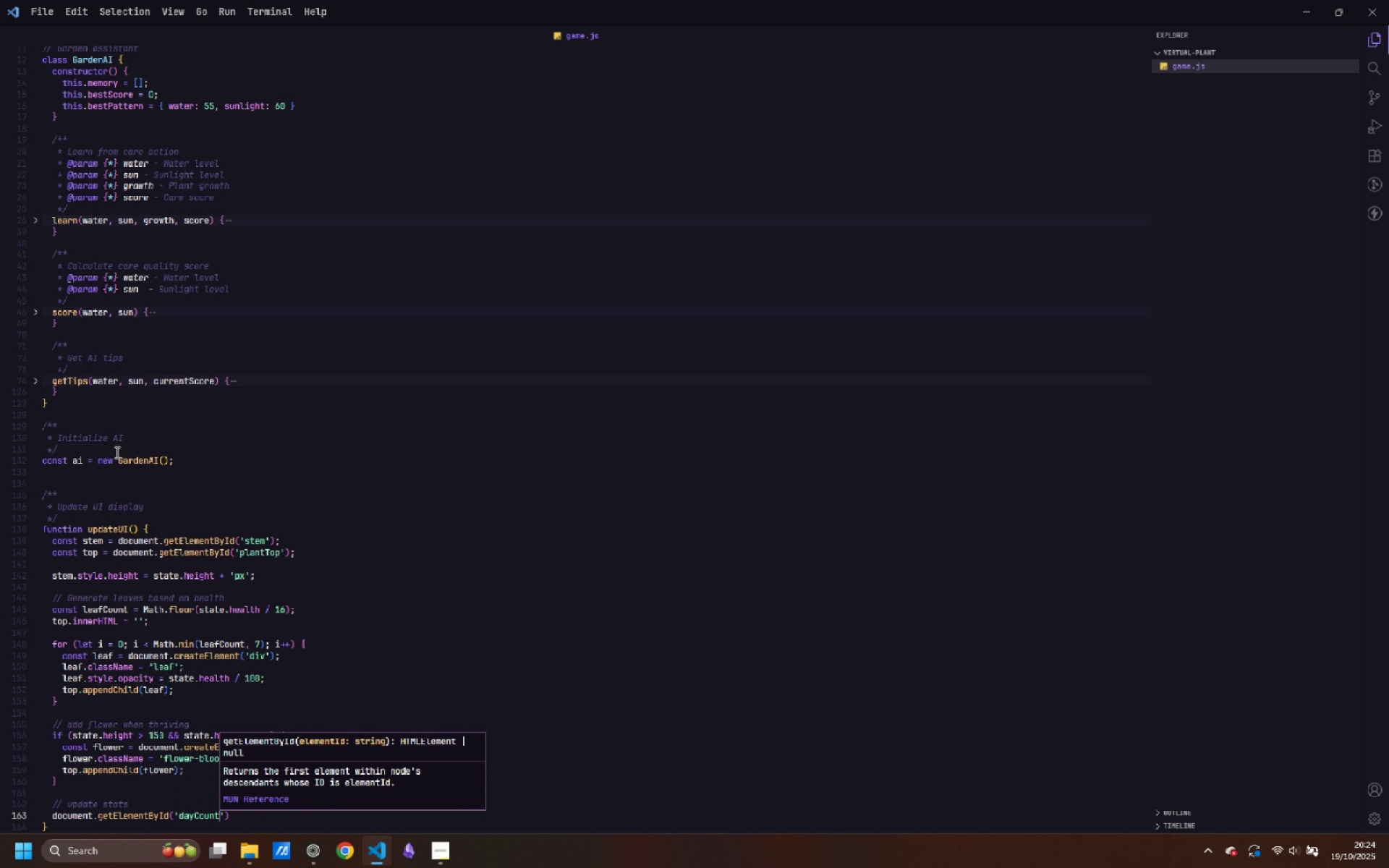 
key(ArrowRight)
 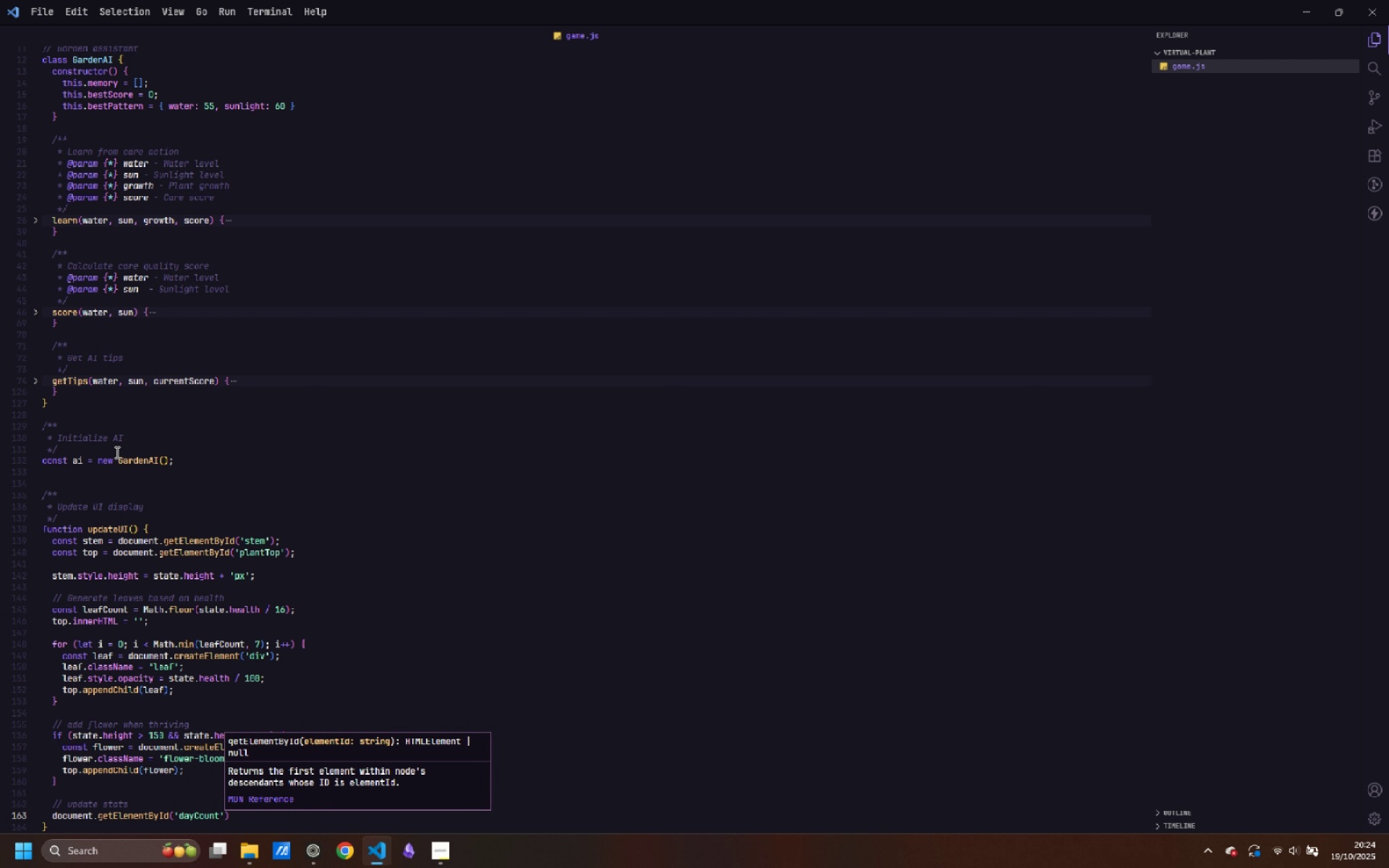 
key(Comma)
 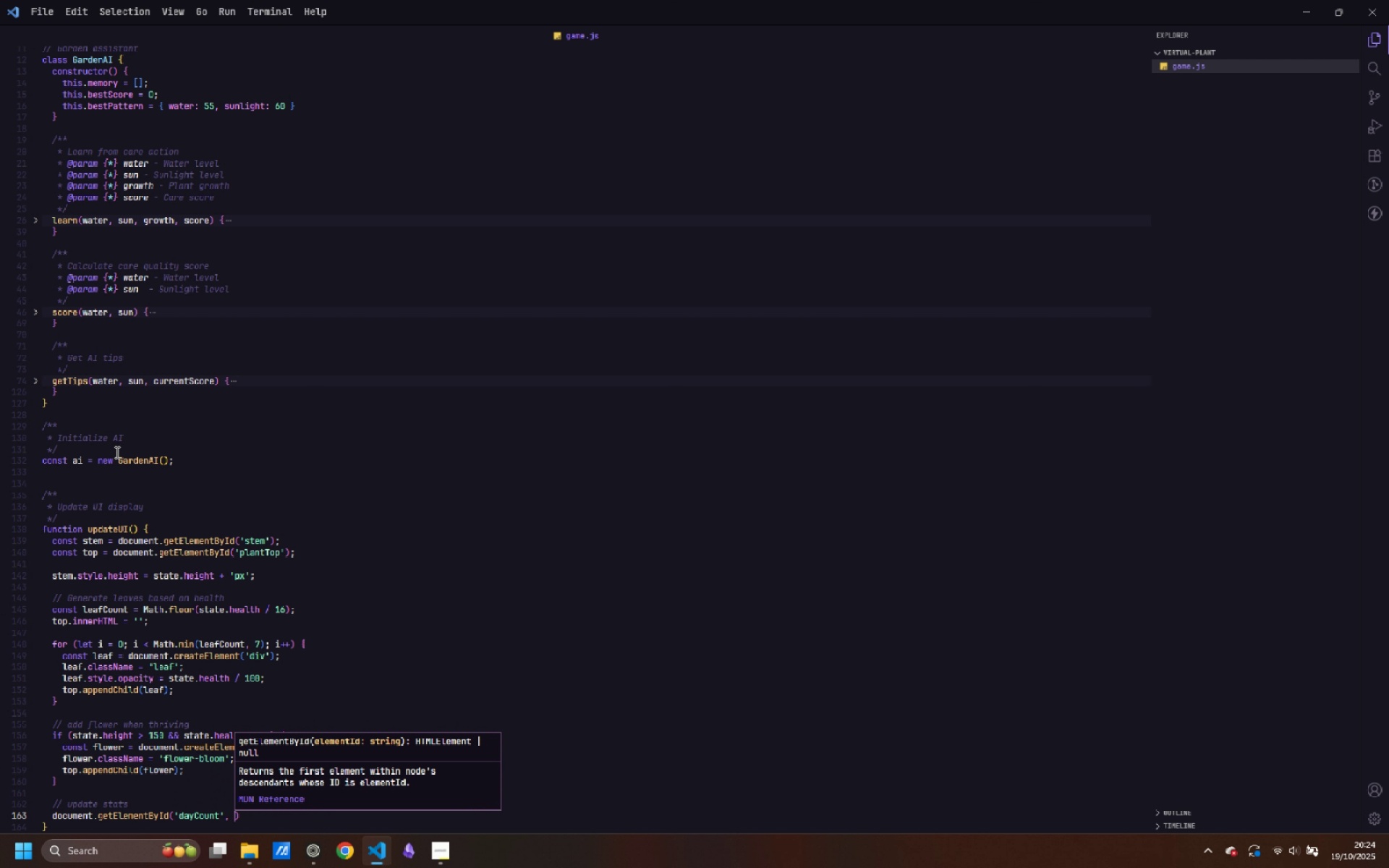 
key(Space)
 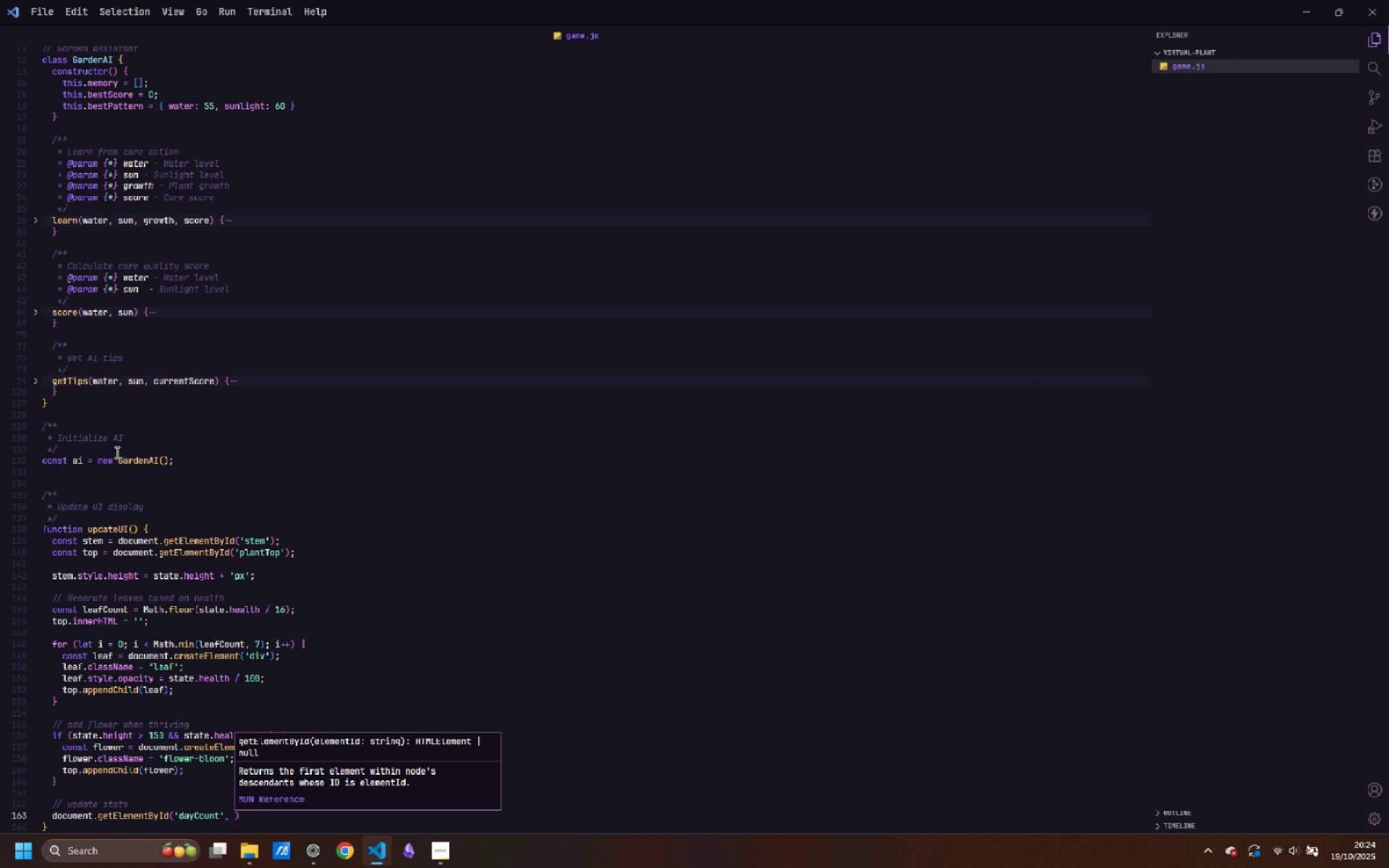 
wait(6.19)
 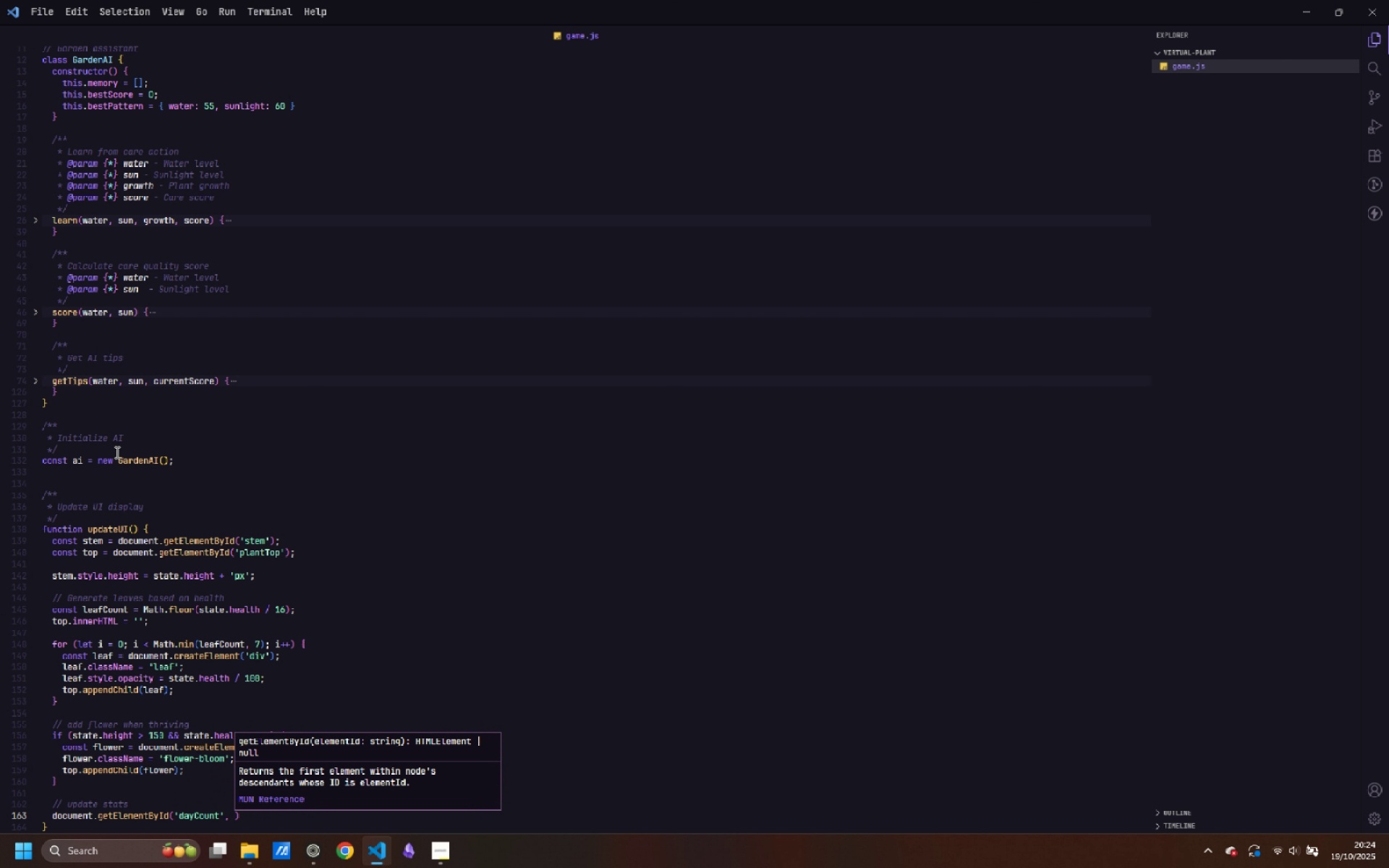 
key(Backspace)
 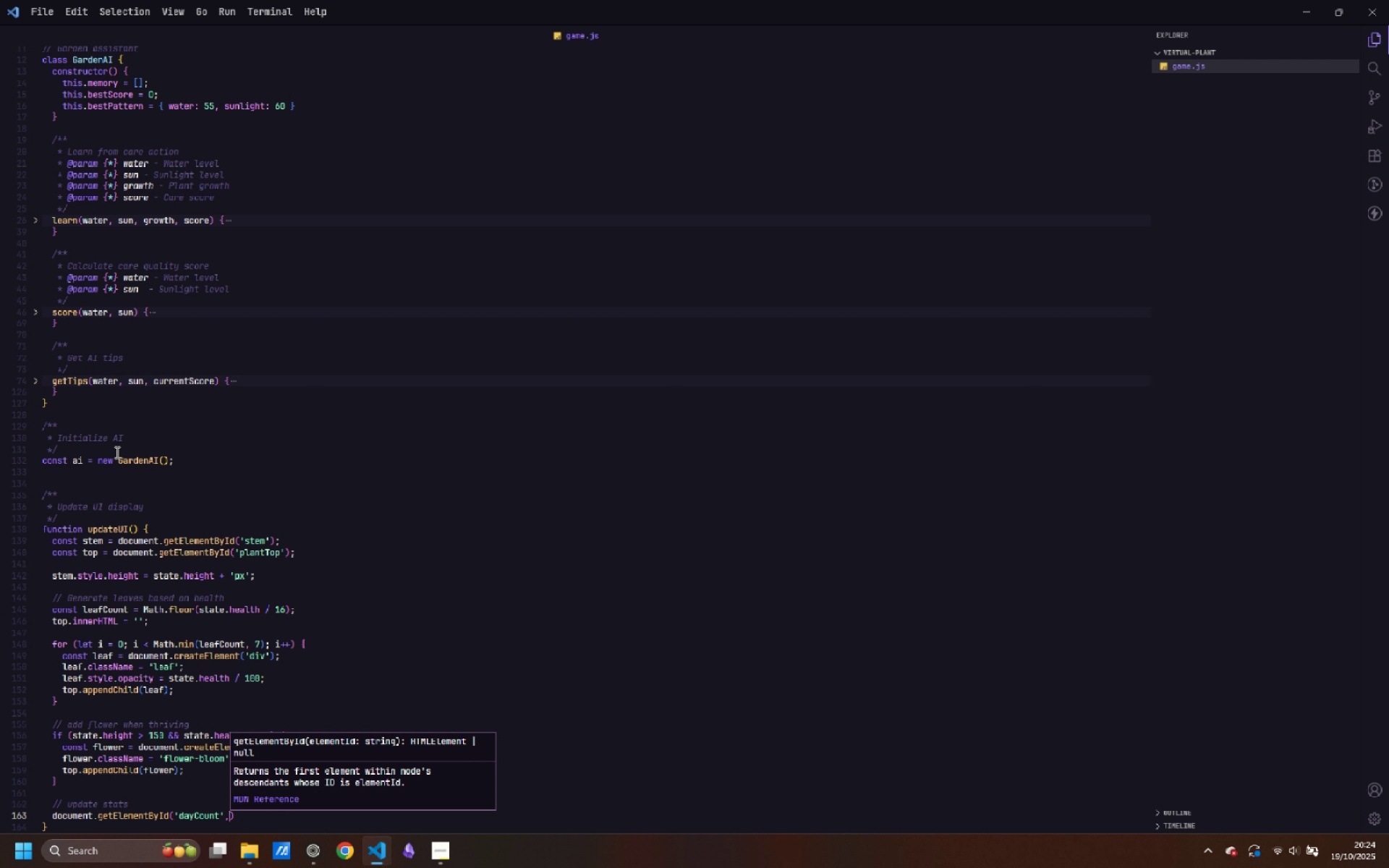 
key(Backspace)
 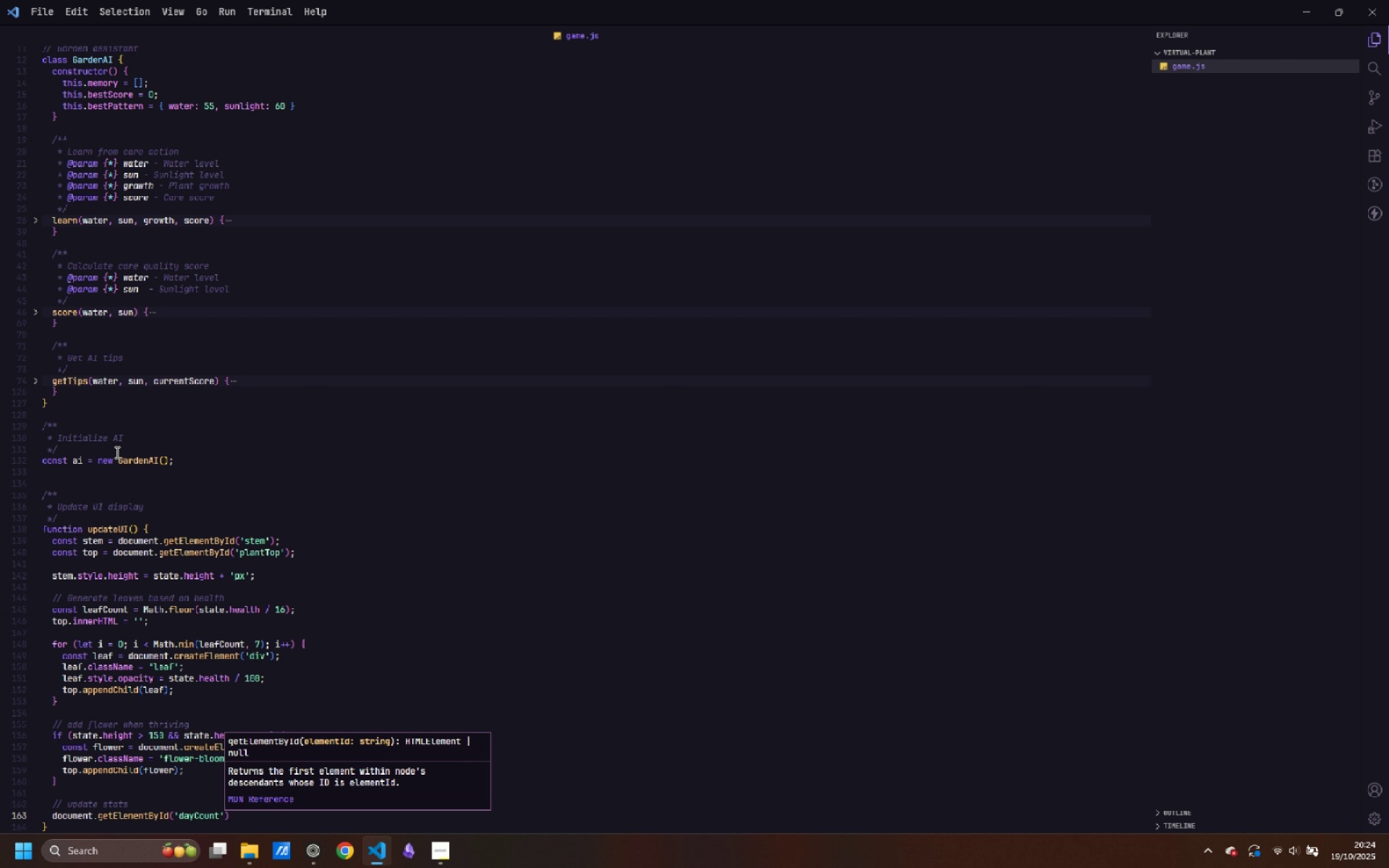 
key(ArrowRight)
 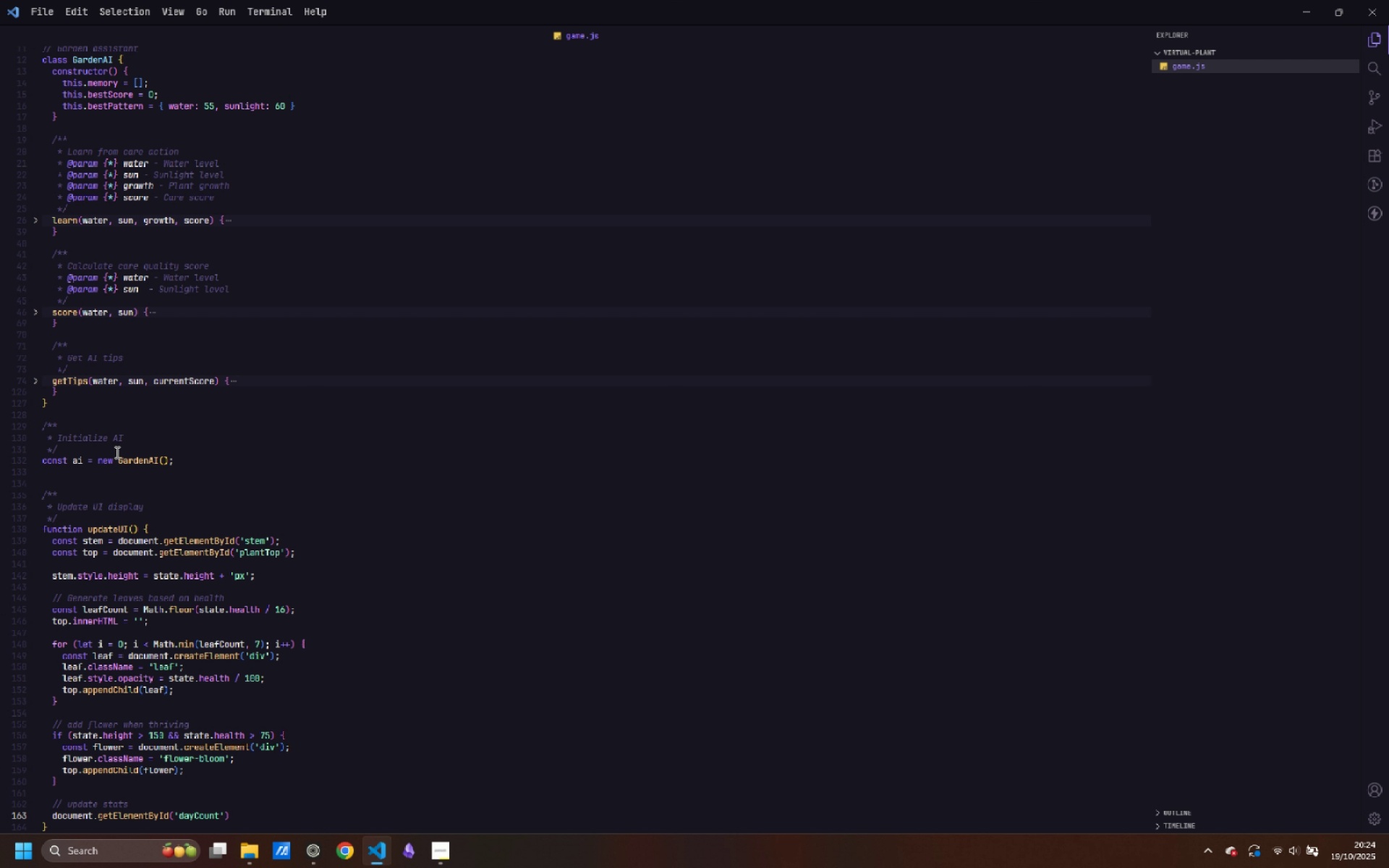 
type(.tex)
 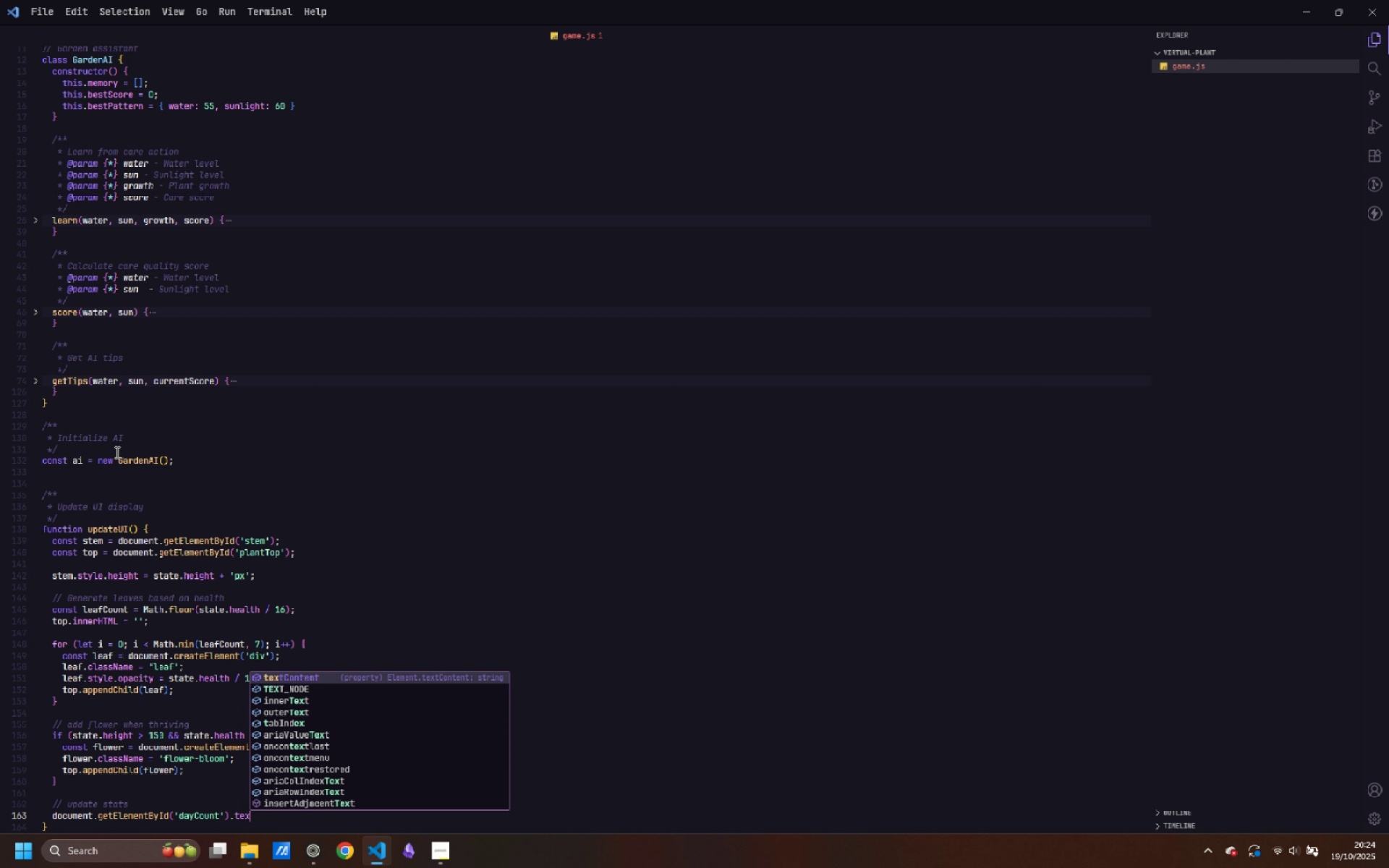 
key(Enter)
 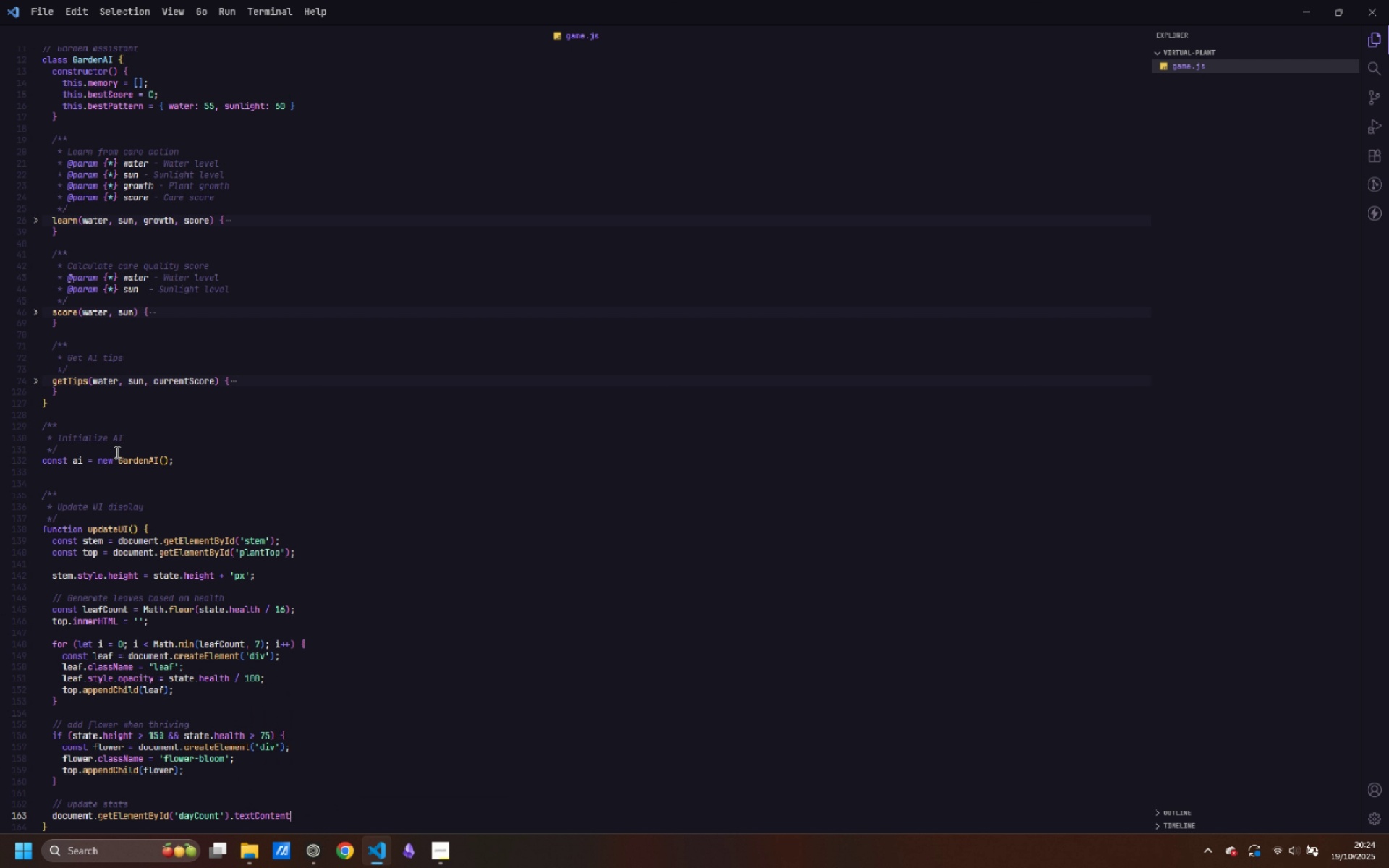 
type( = state.day;)
 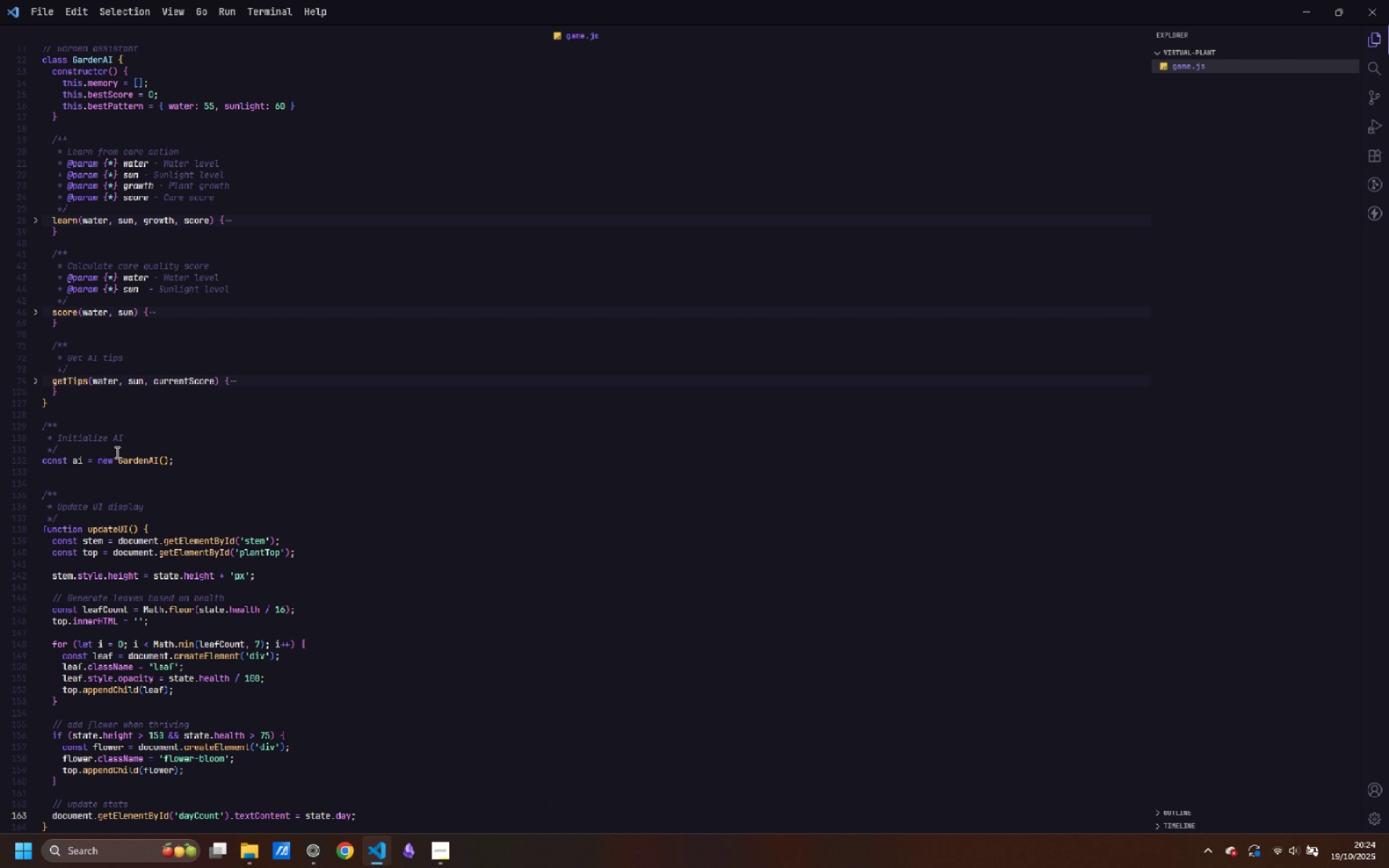 
key(Enter)
 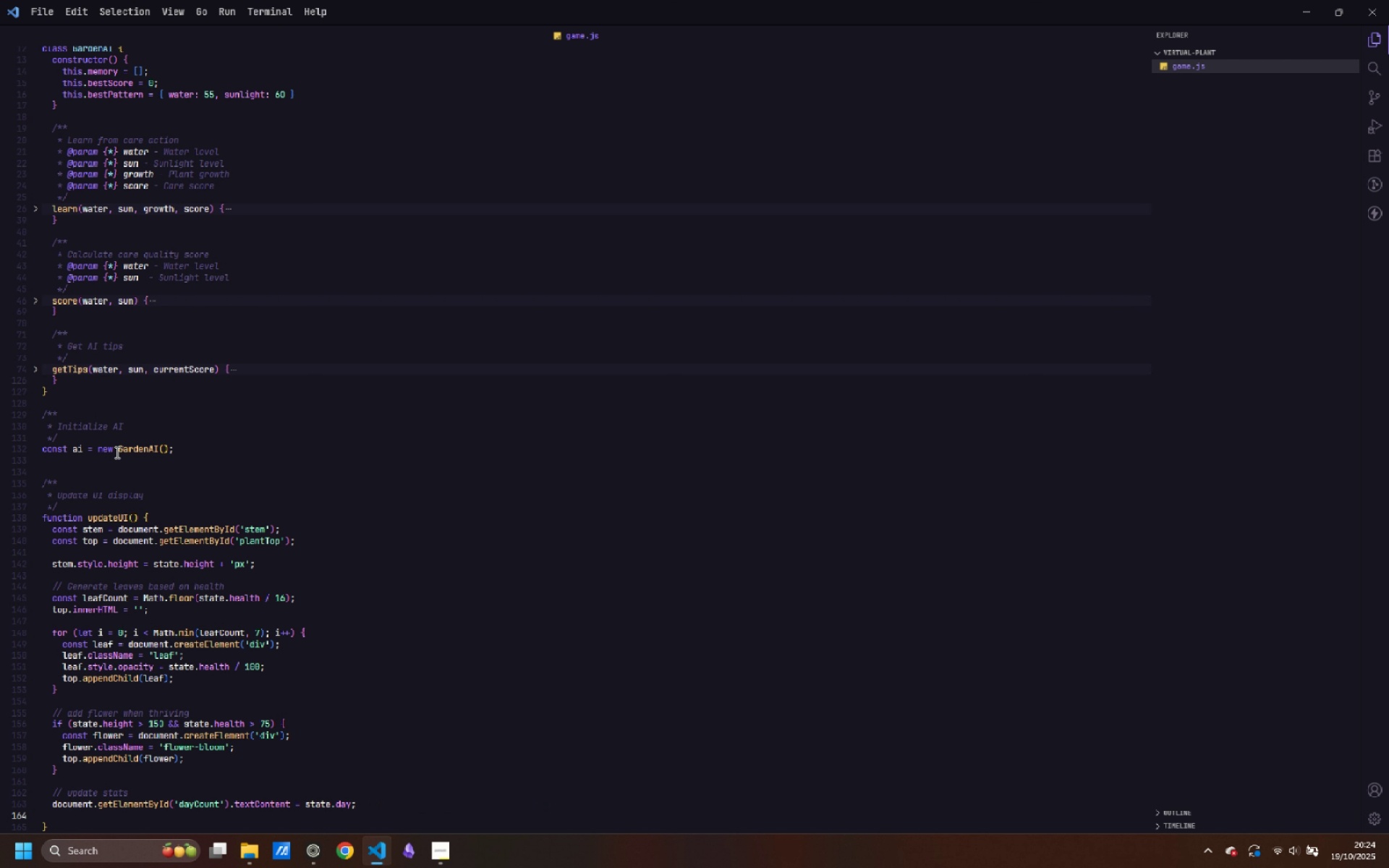 
type(co)
key(Backspace)
key(Backspace)
type(document.)
 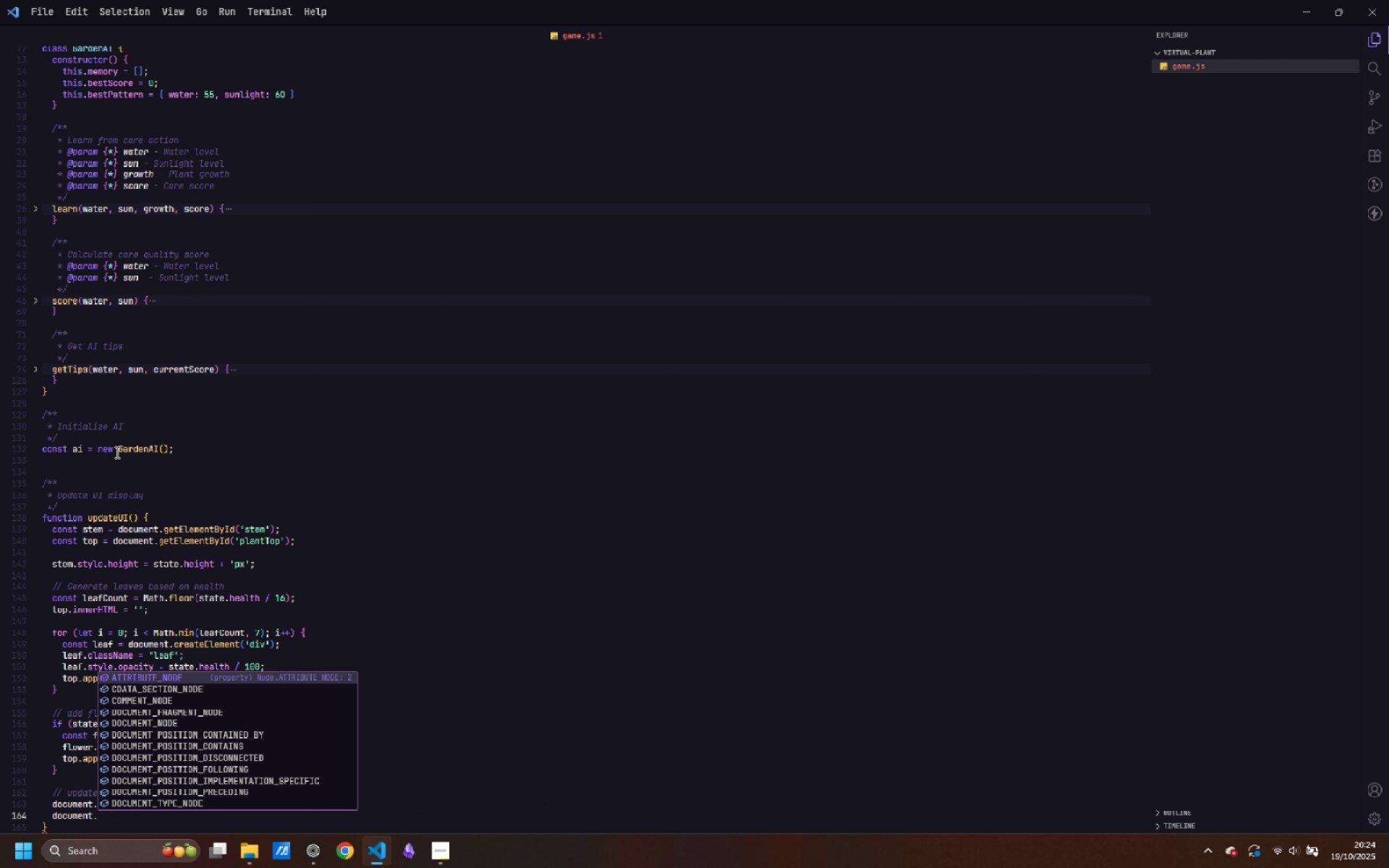 
type(getEle)
 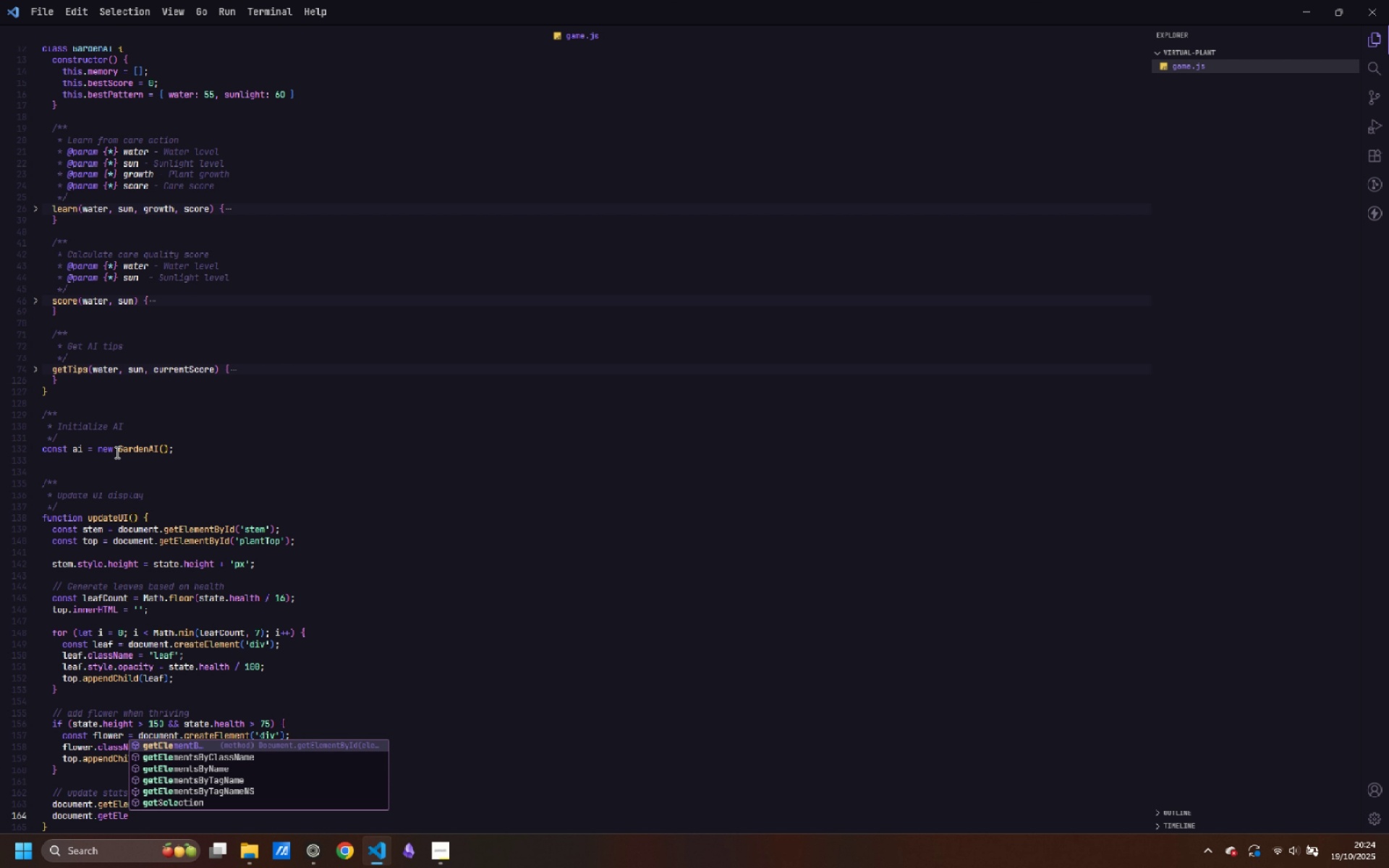 
key(Enter)
 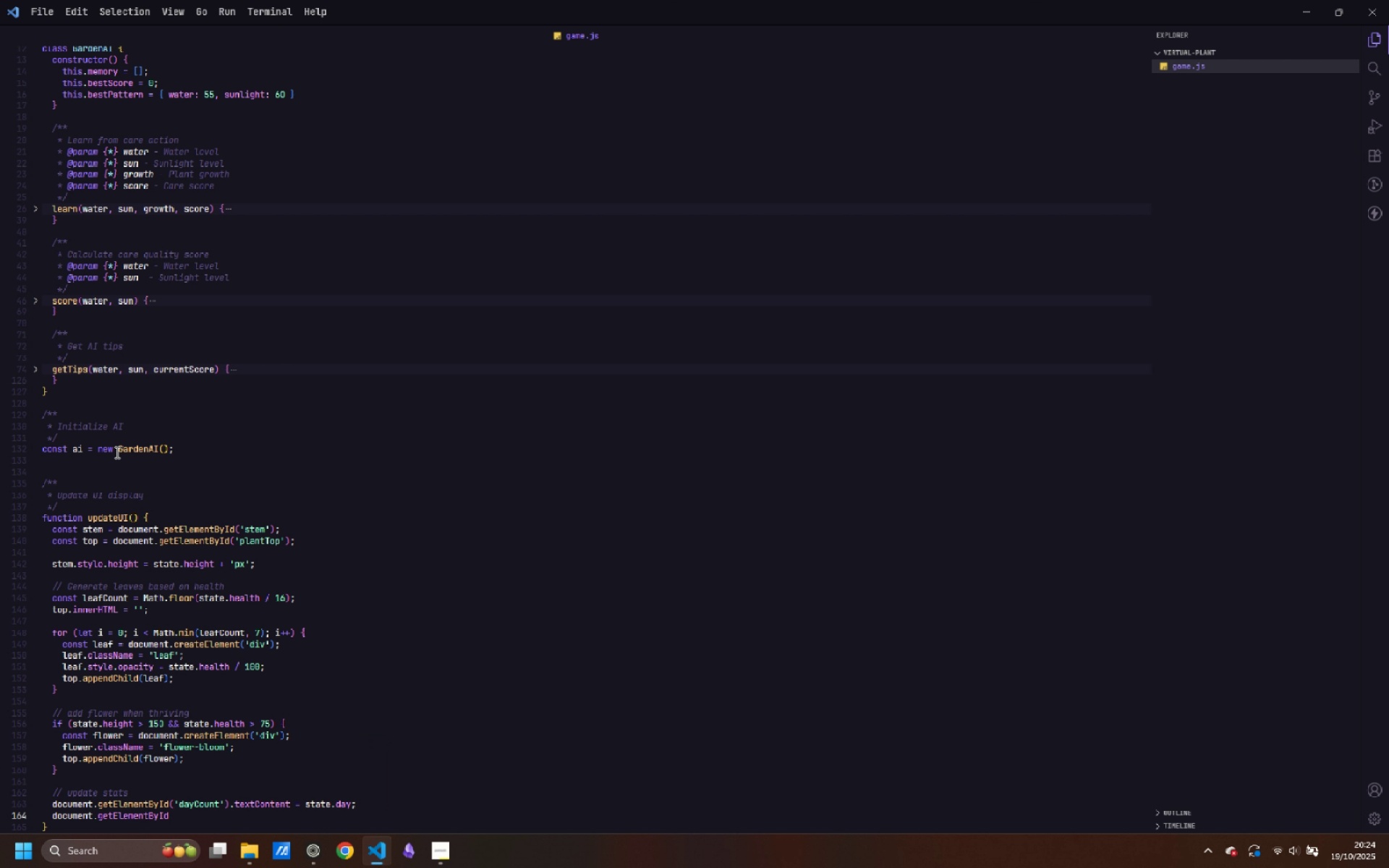 
type(('heightDisplay)
 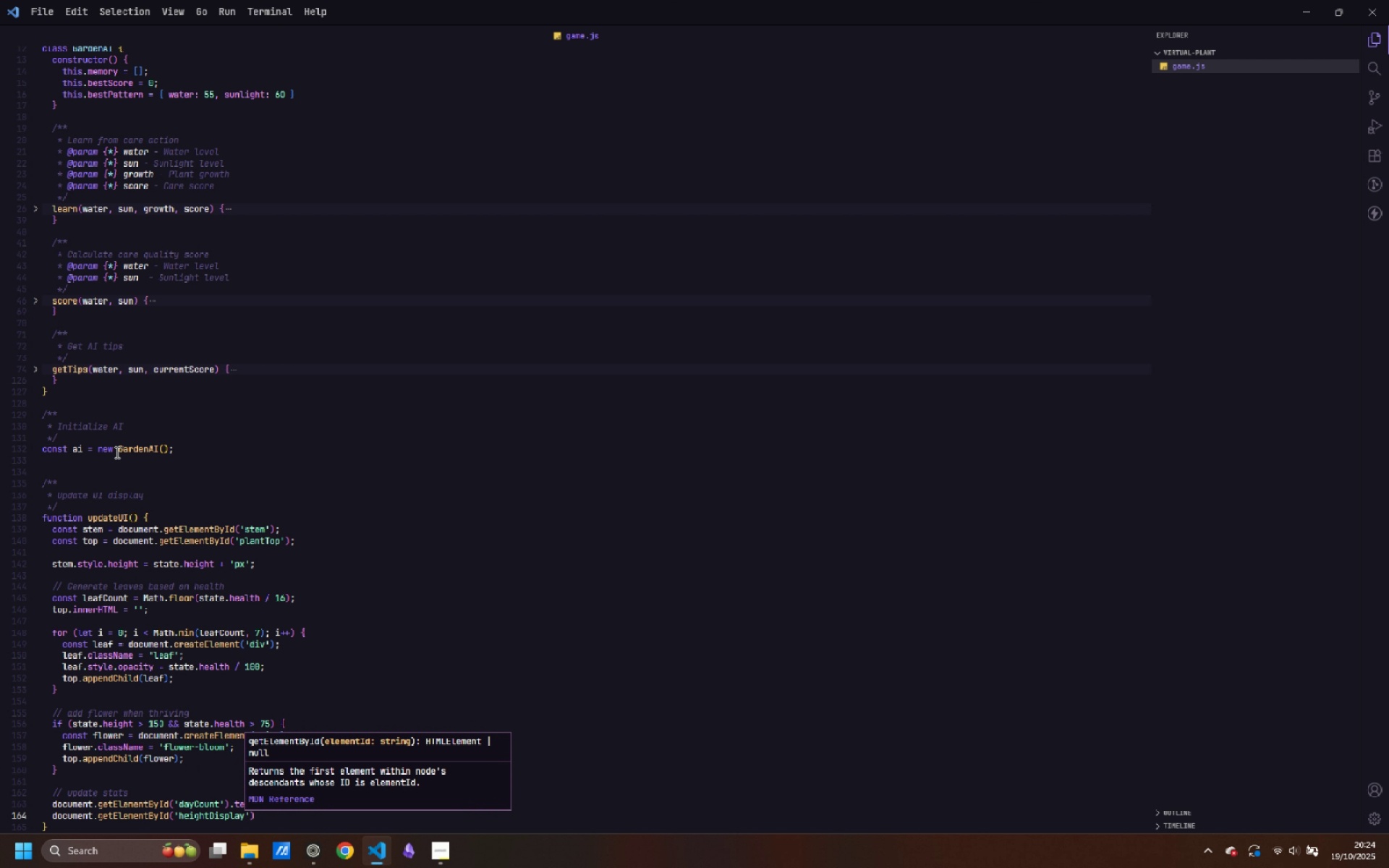 
key(ArrowRight)
 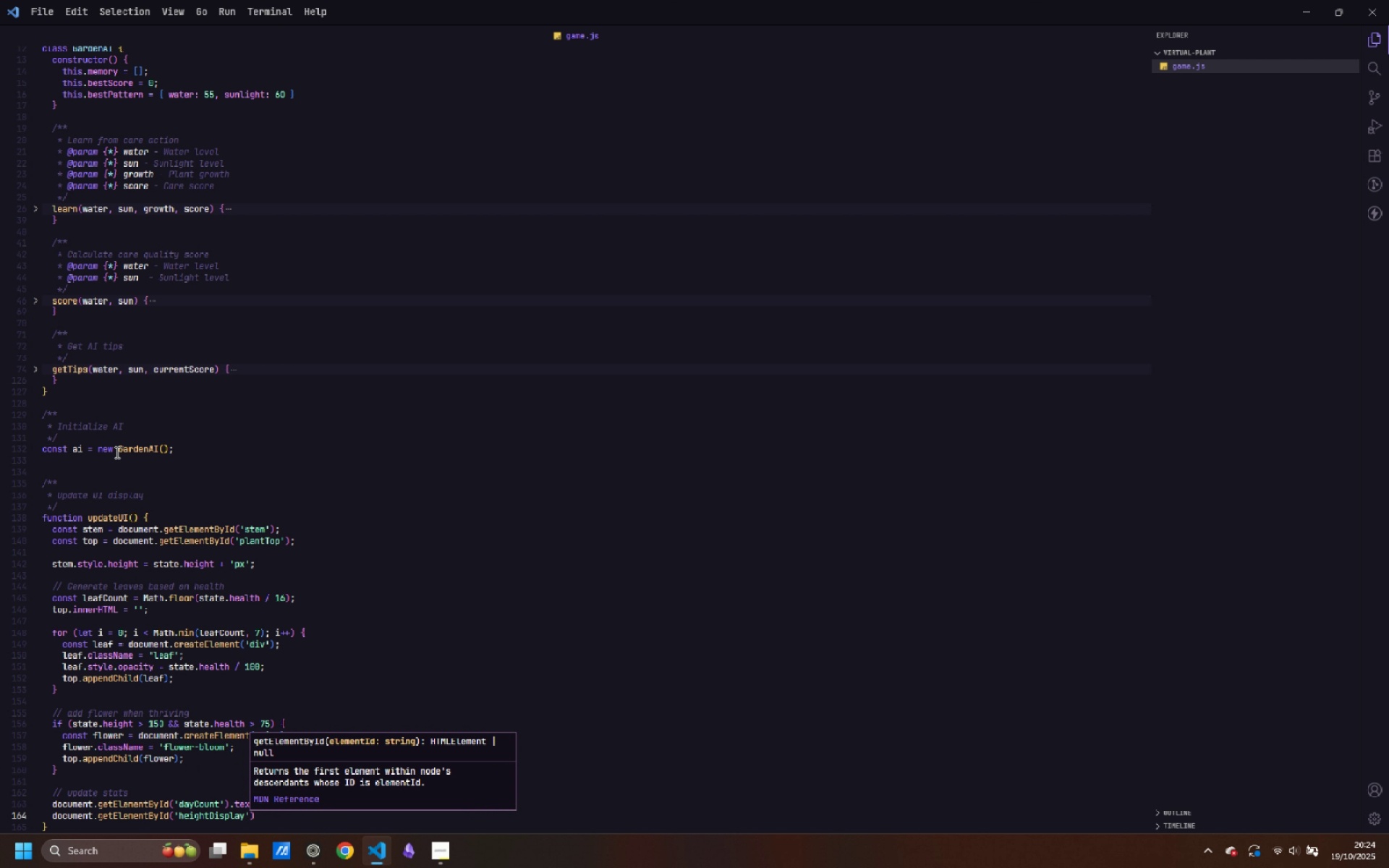 
key(ArrowRight)
 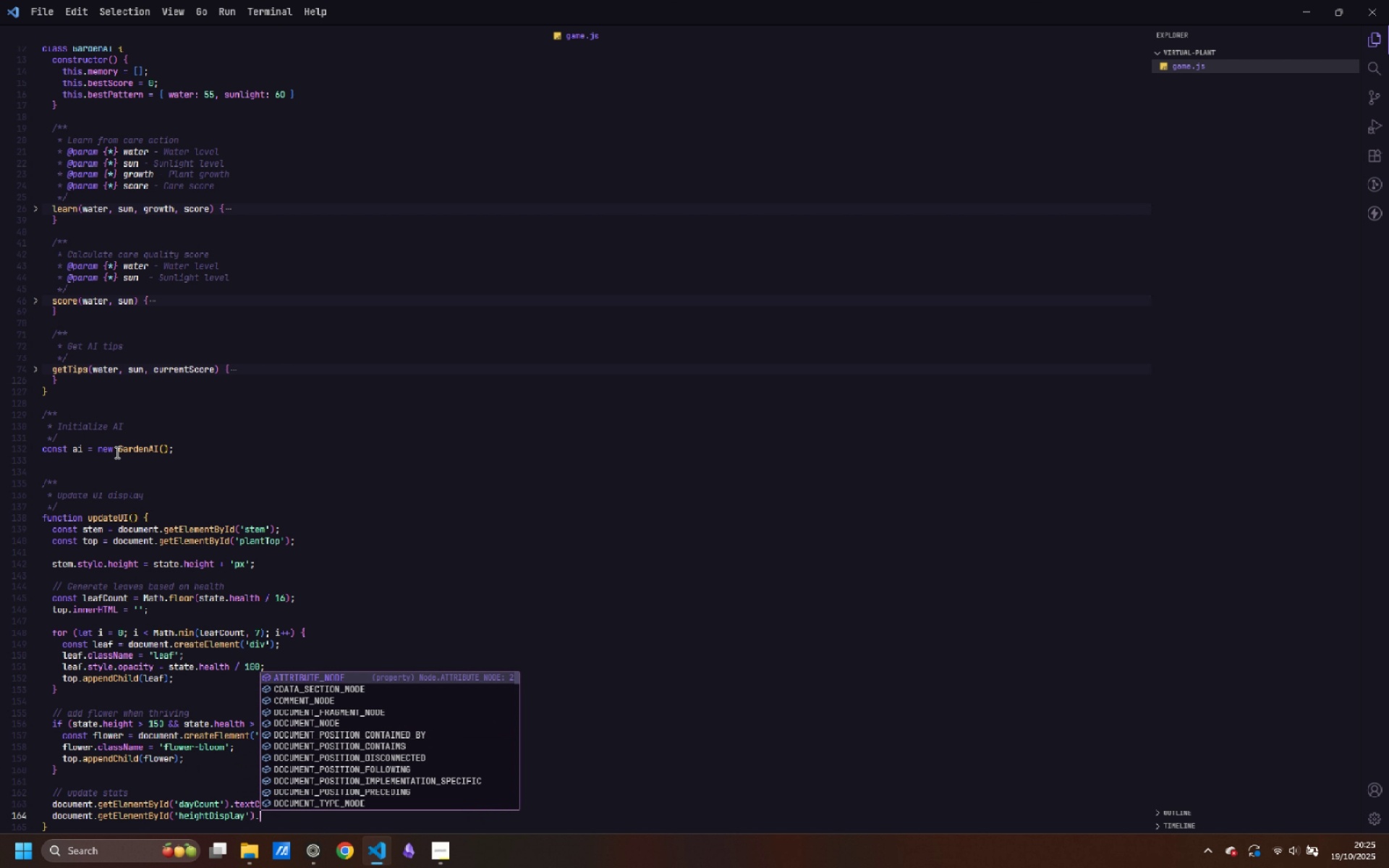 
type(.tex)
 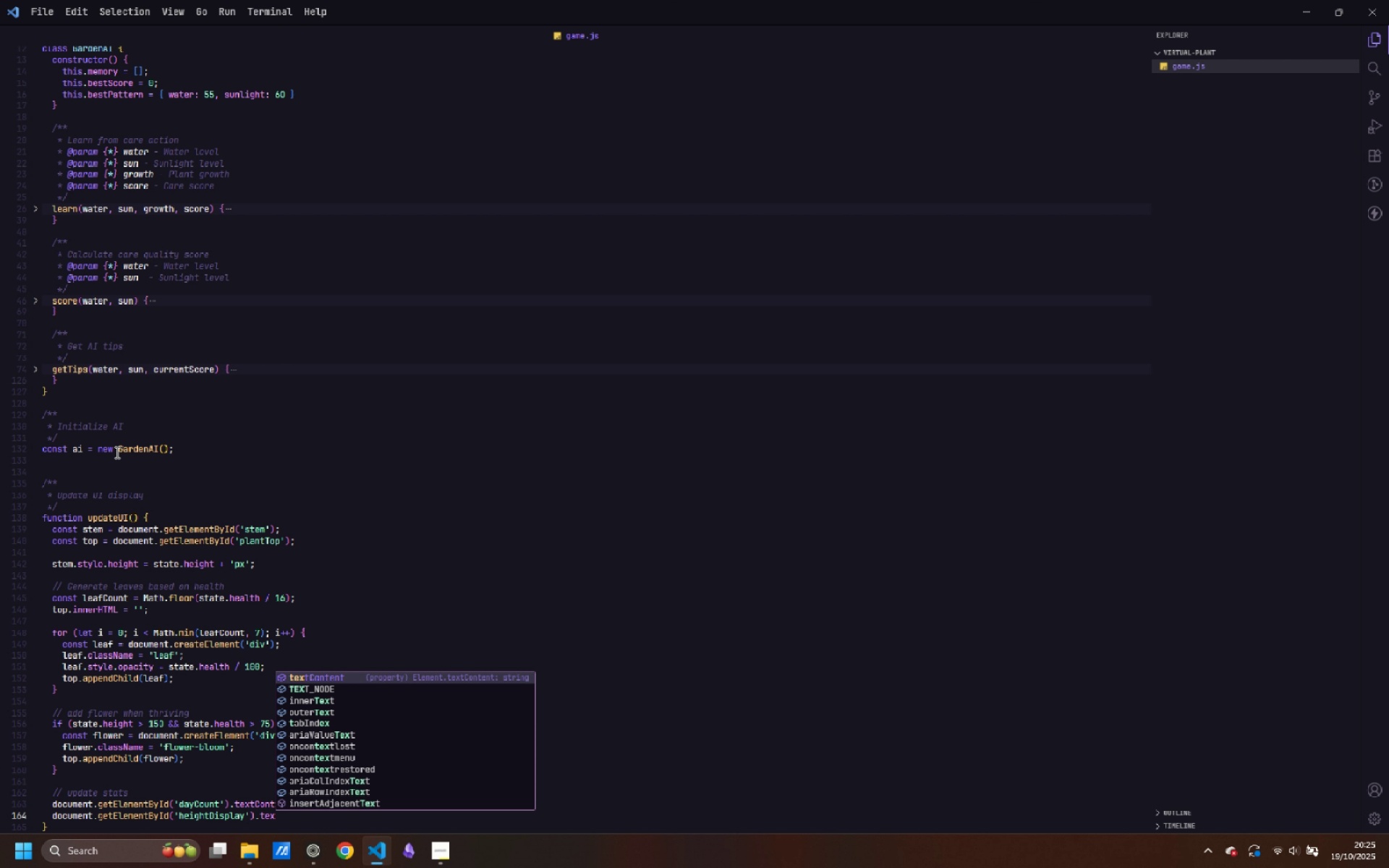 
key(Enter)
 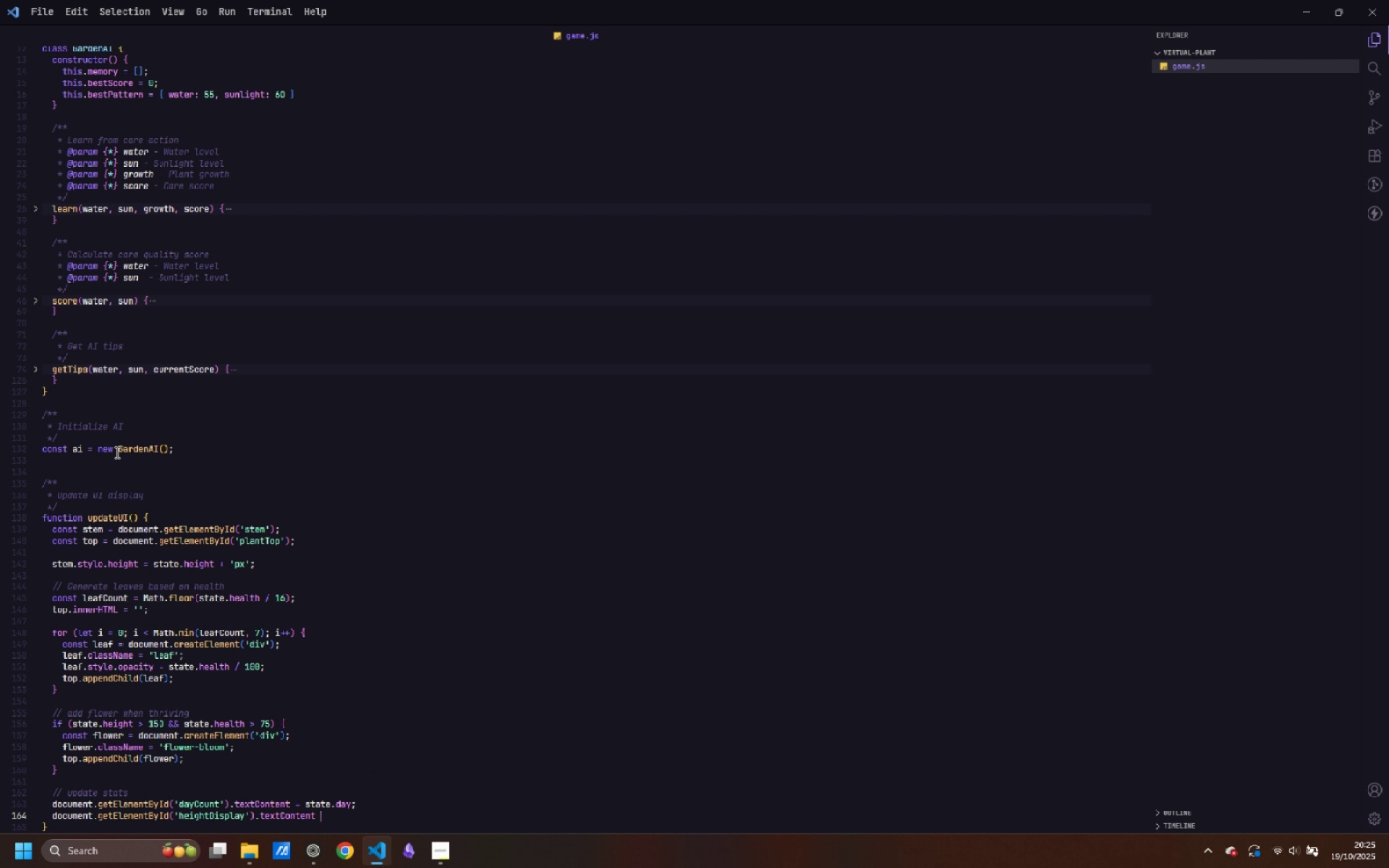 
type( = Math.round(state.height)
 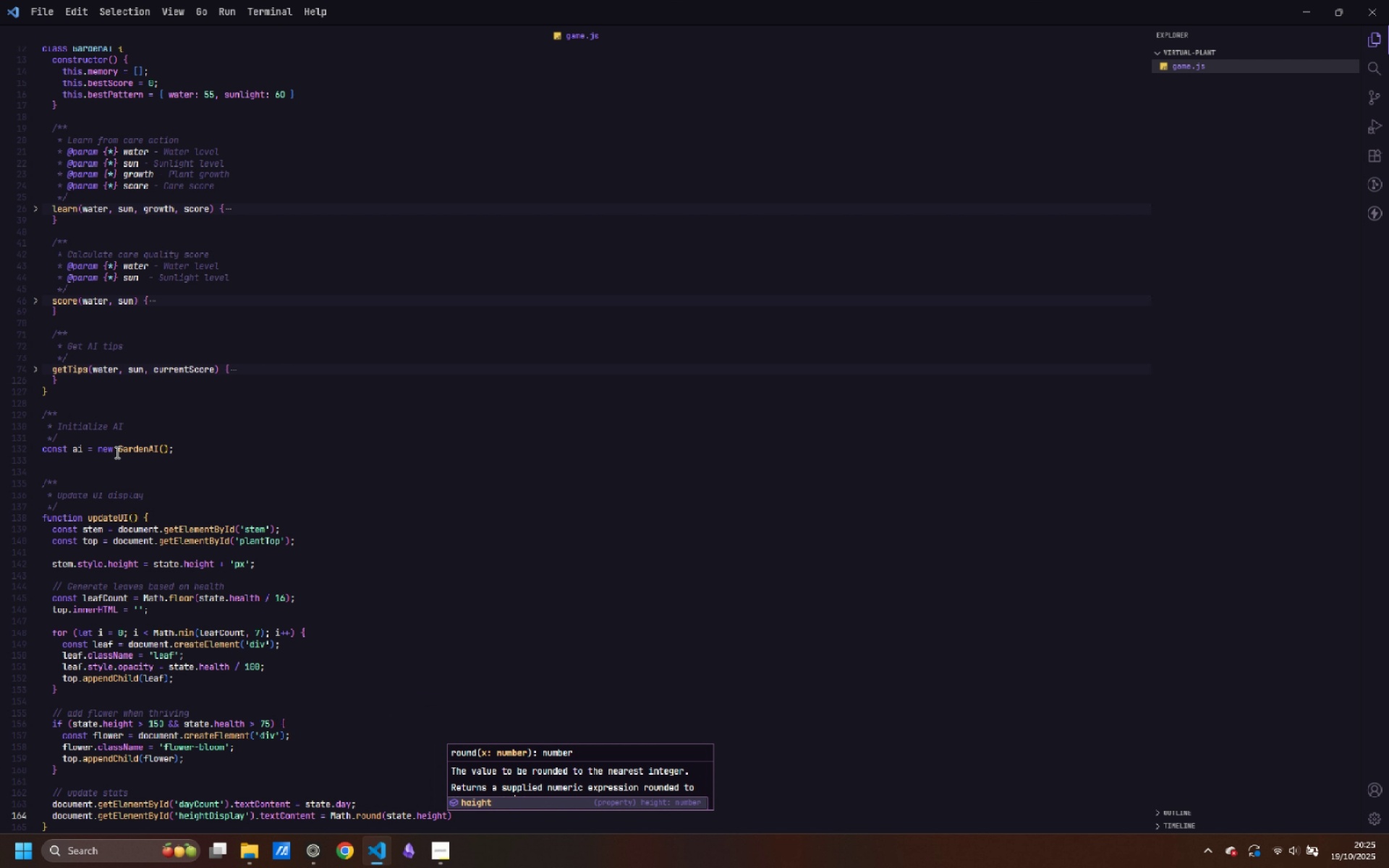 
key(ArrowRight)
 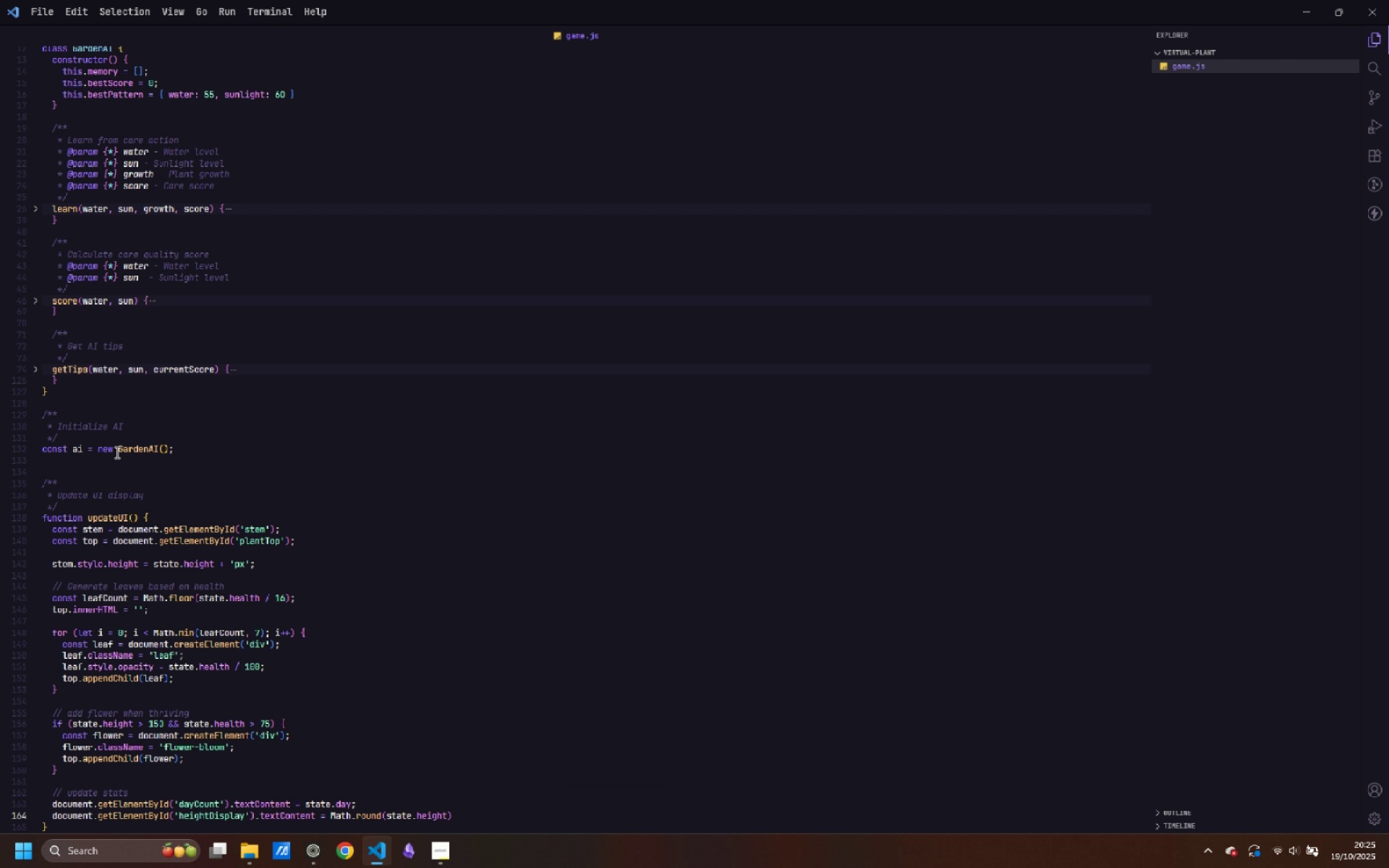 
key(Semicolon)
 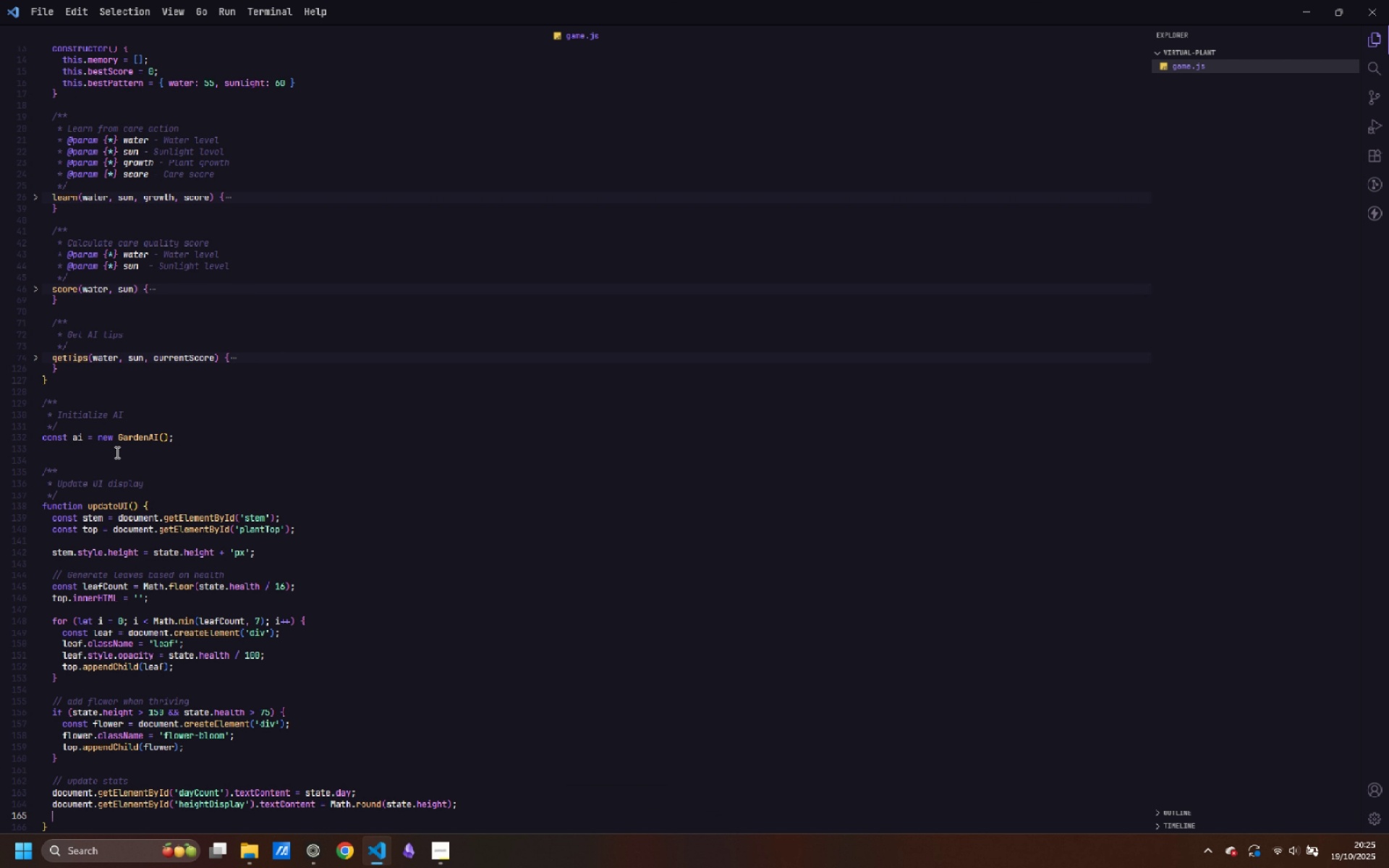 
key(Enter)
 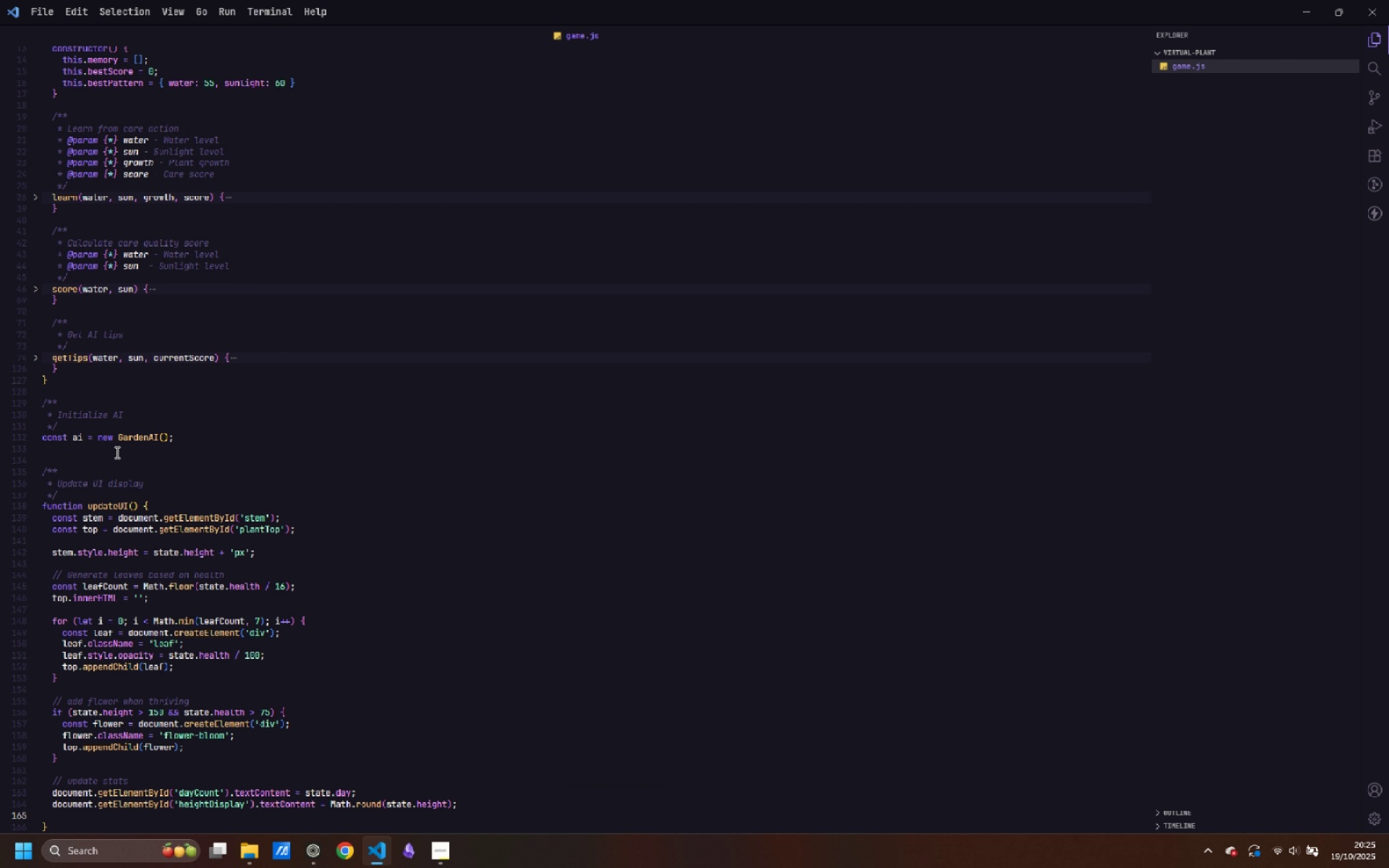 
type(document.getE)
 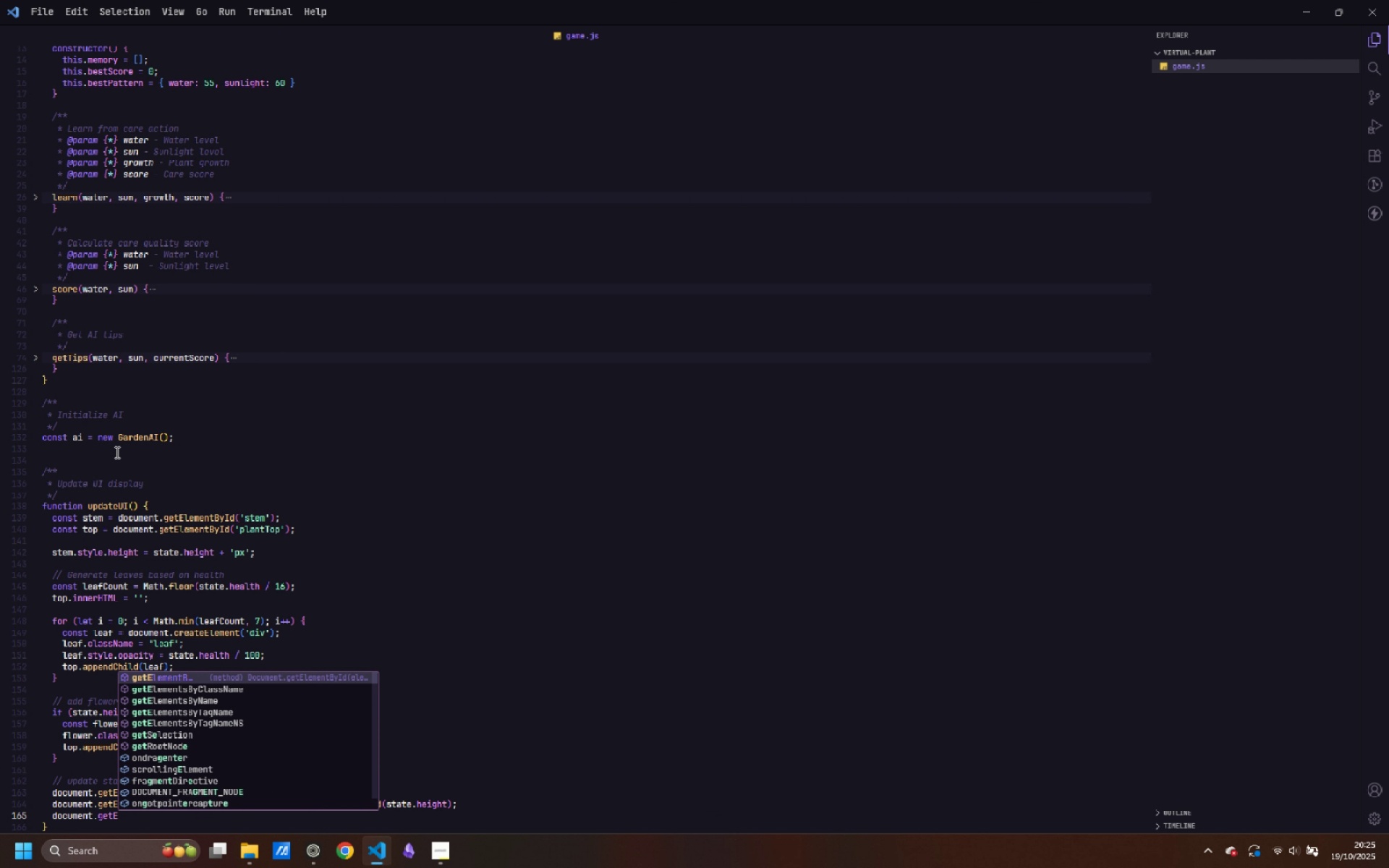 
key(Enter)
 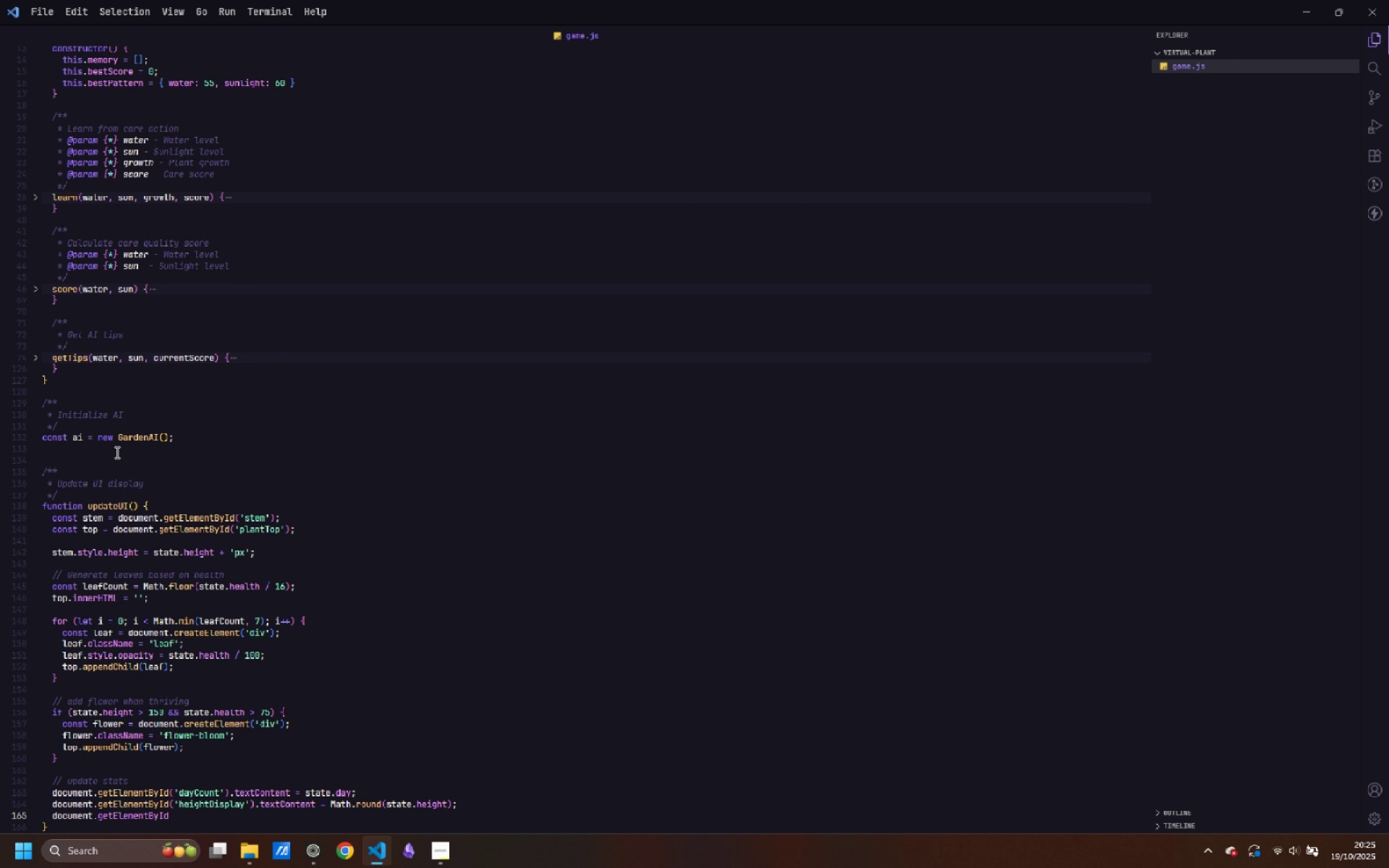 
type(('waterState)
key(Backspace)
 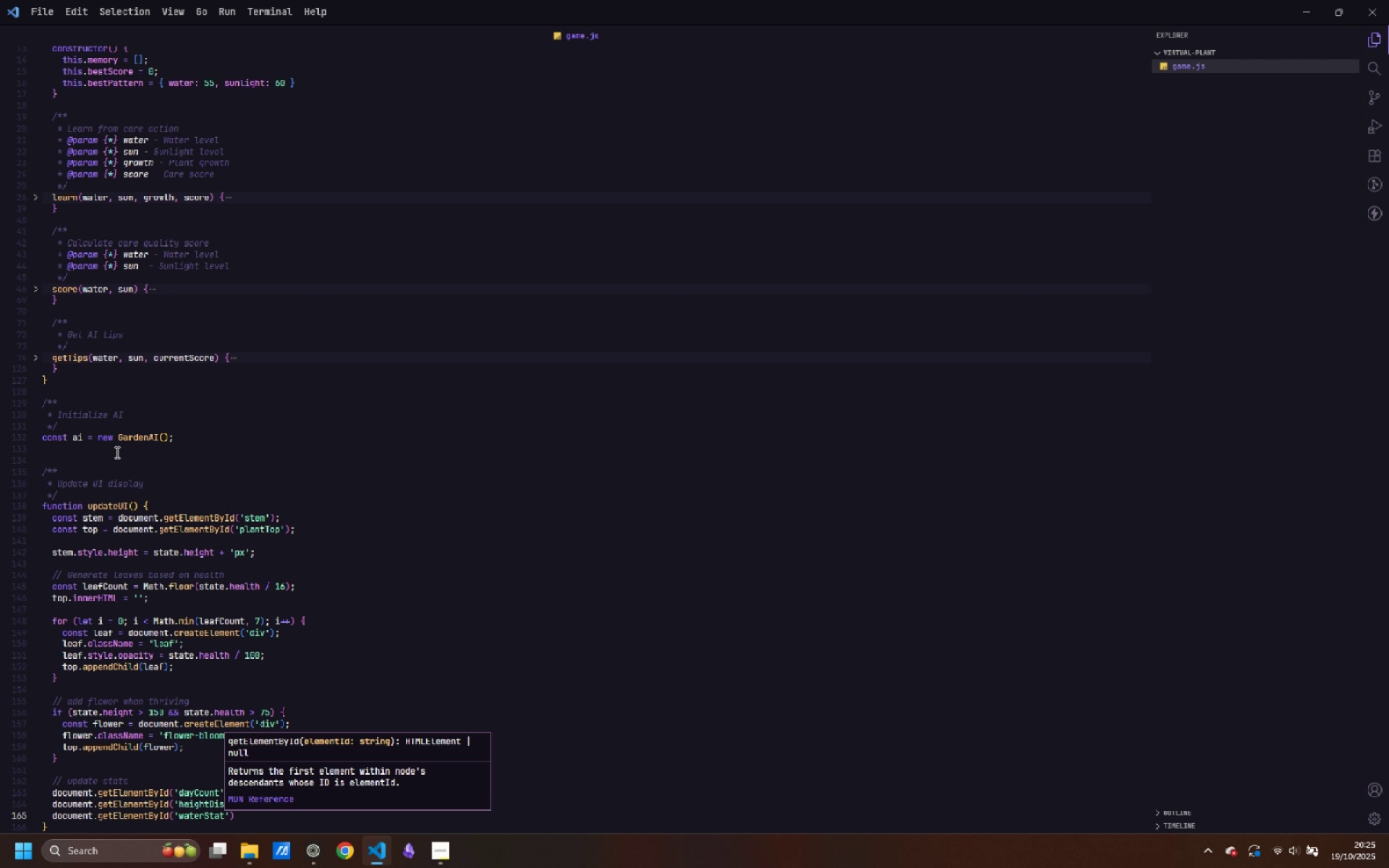 
key(ArrowRight)
 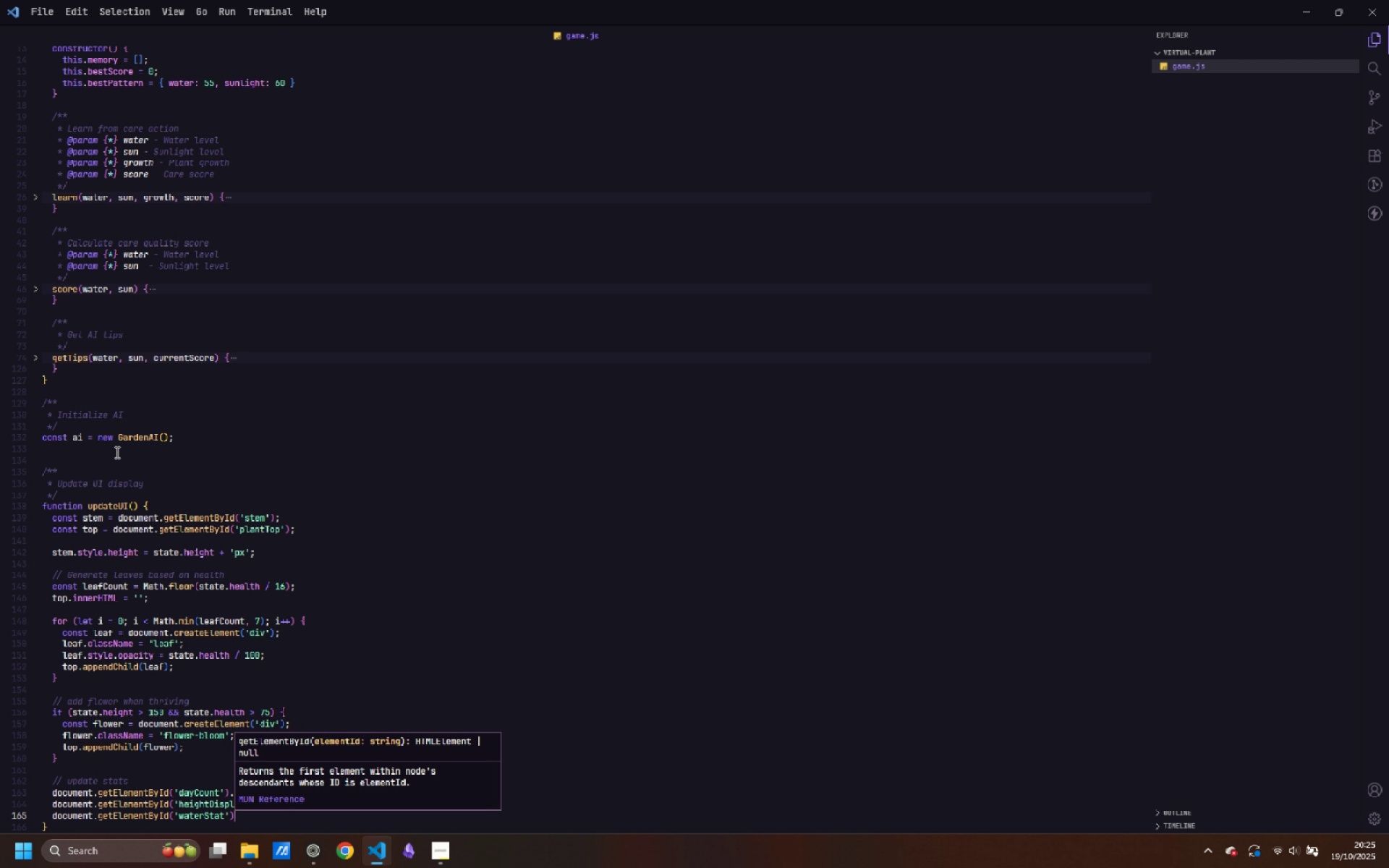 
key(ArrowRight)
 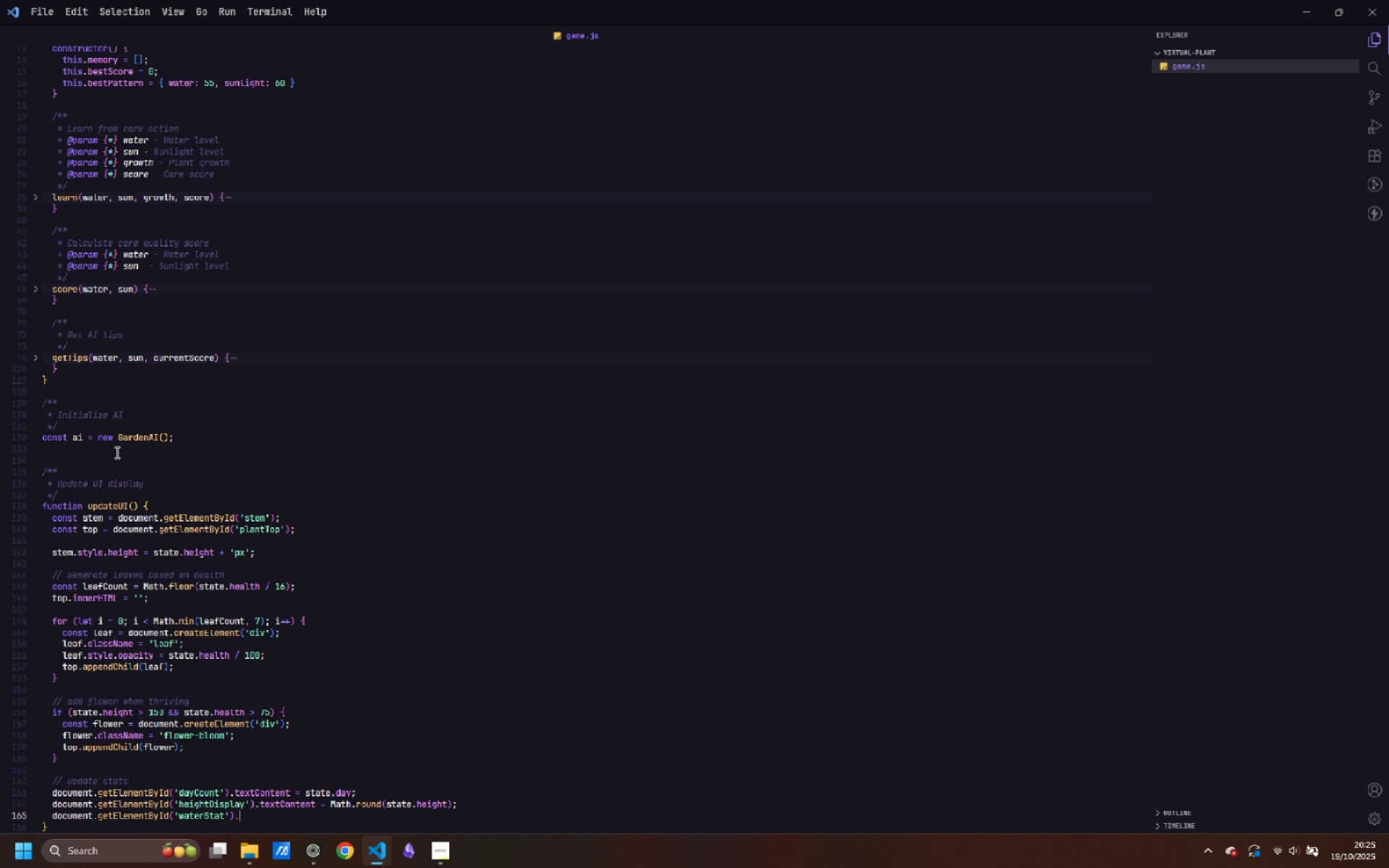 
type(.text)
 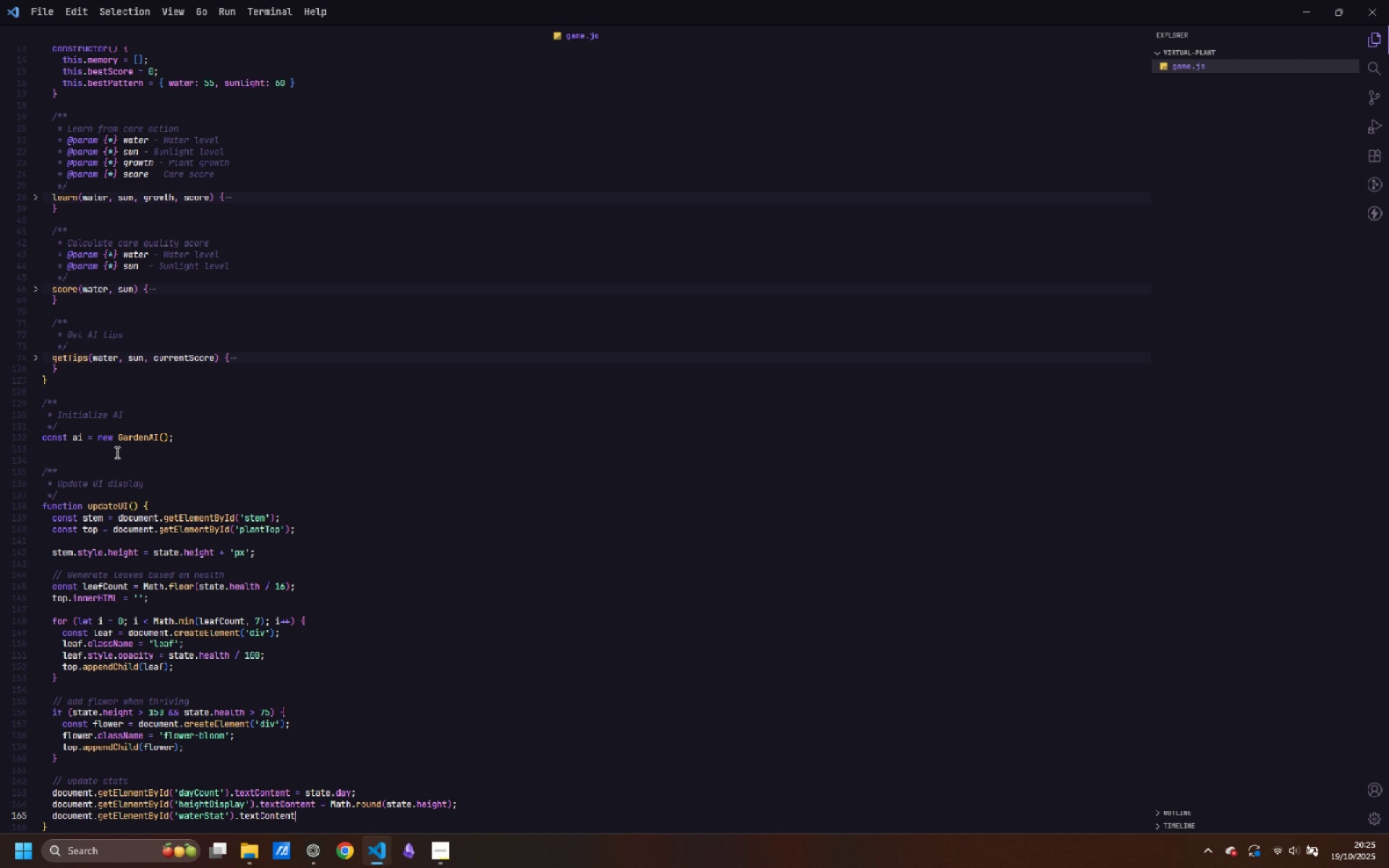 
key(Enter)
 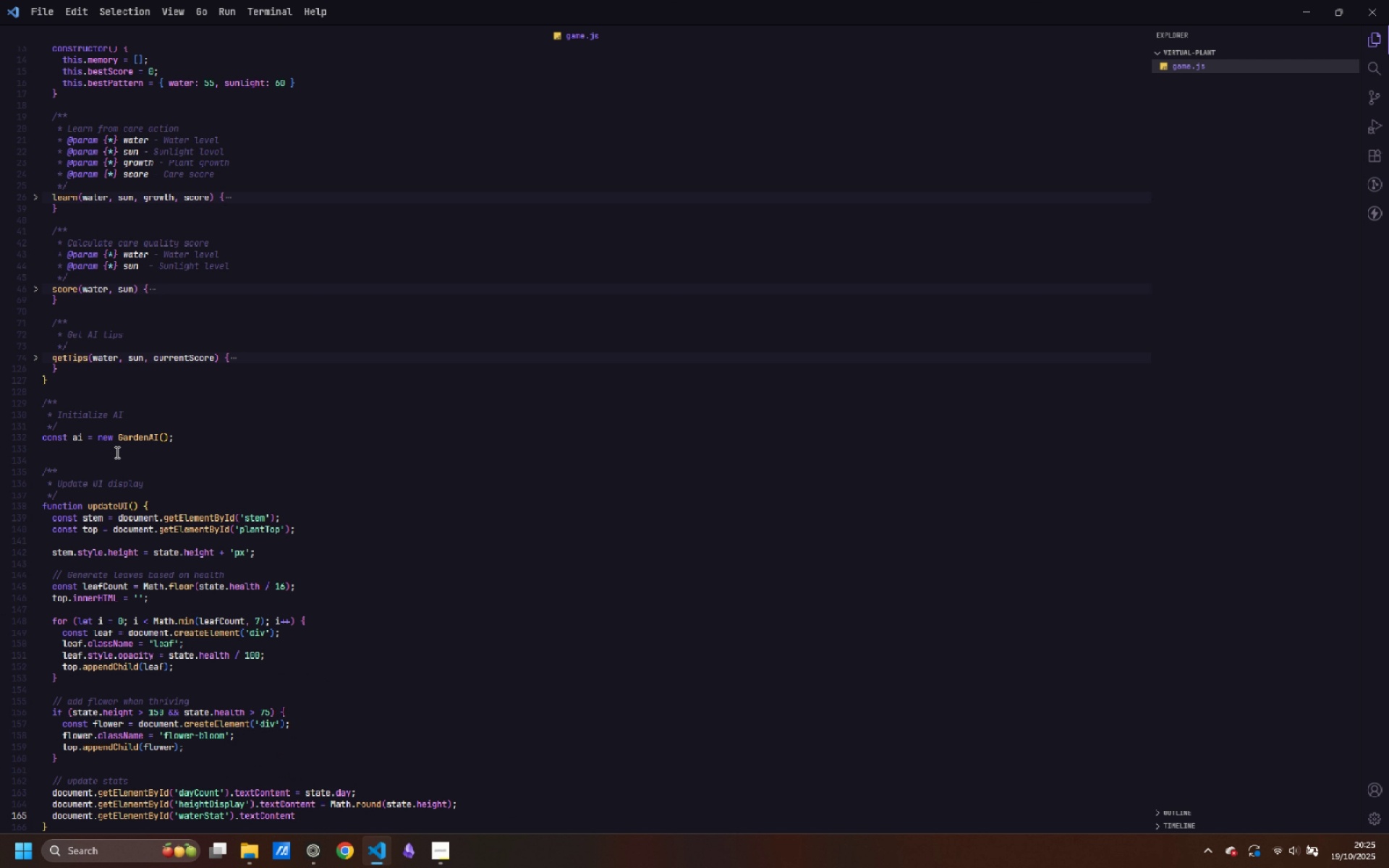 
type( = Math.round(state.water)
 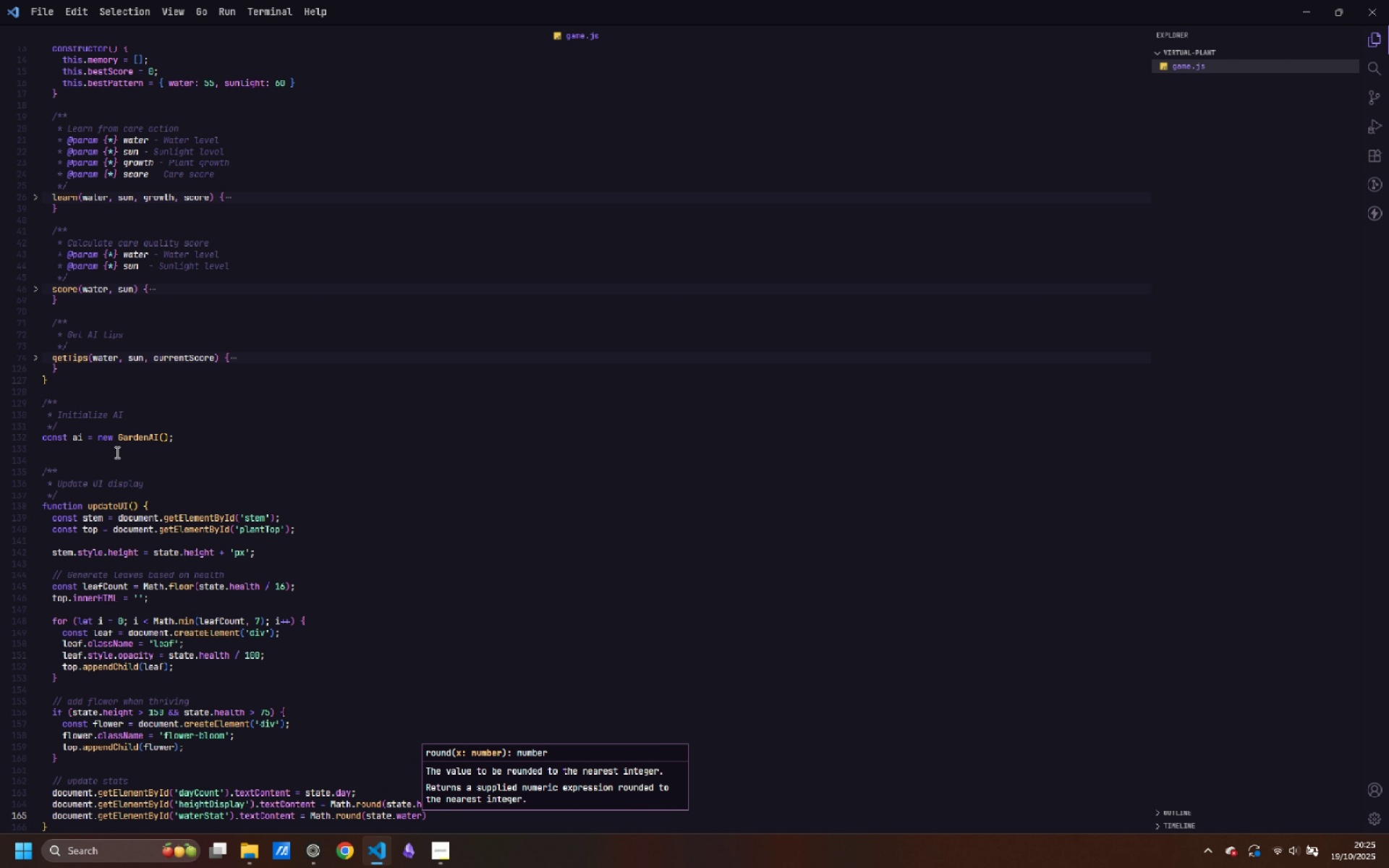 
 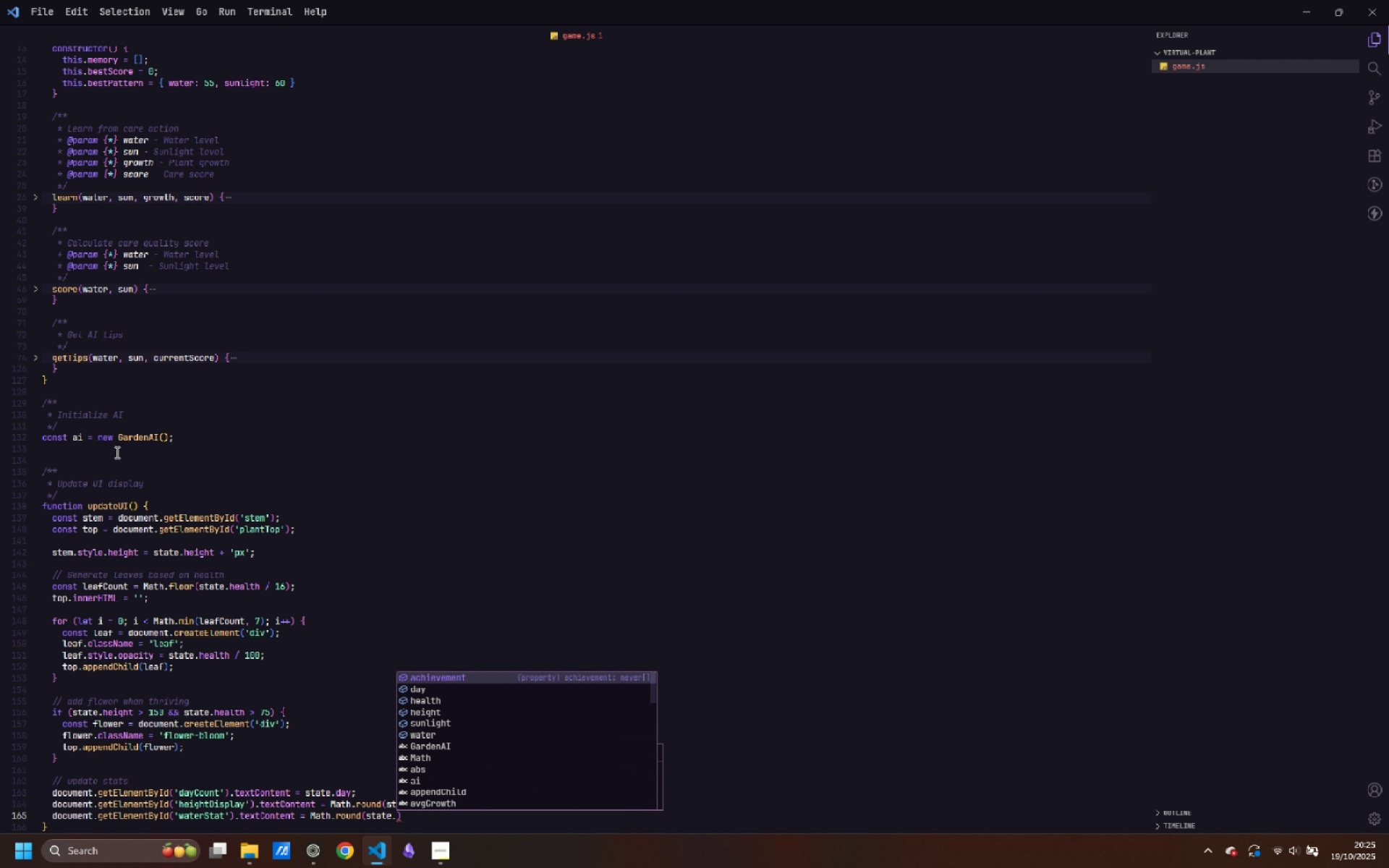 
key(Enter)
 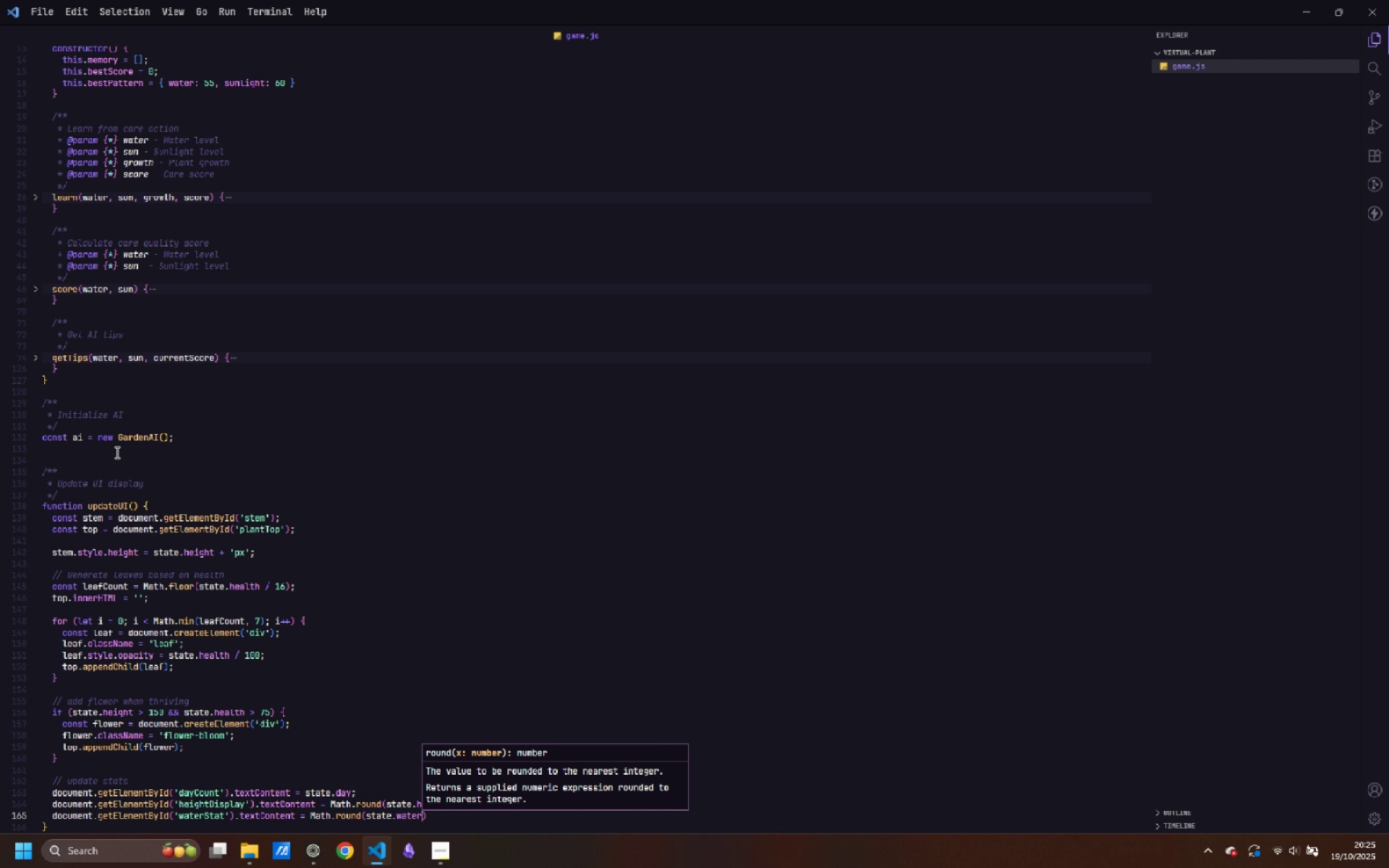 
key(ArrowRight)
 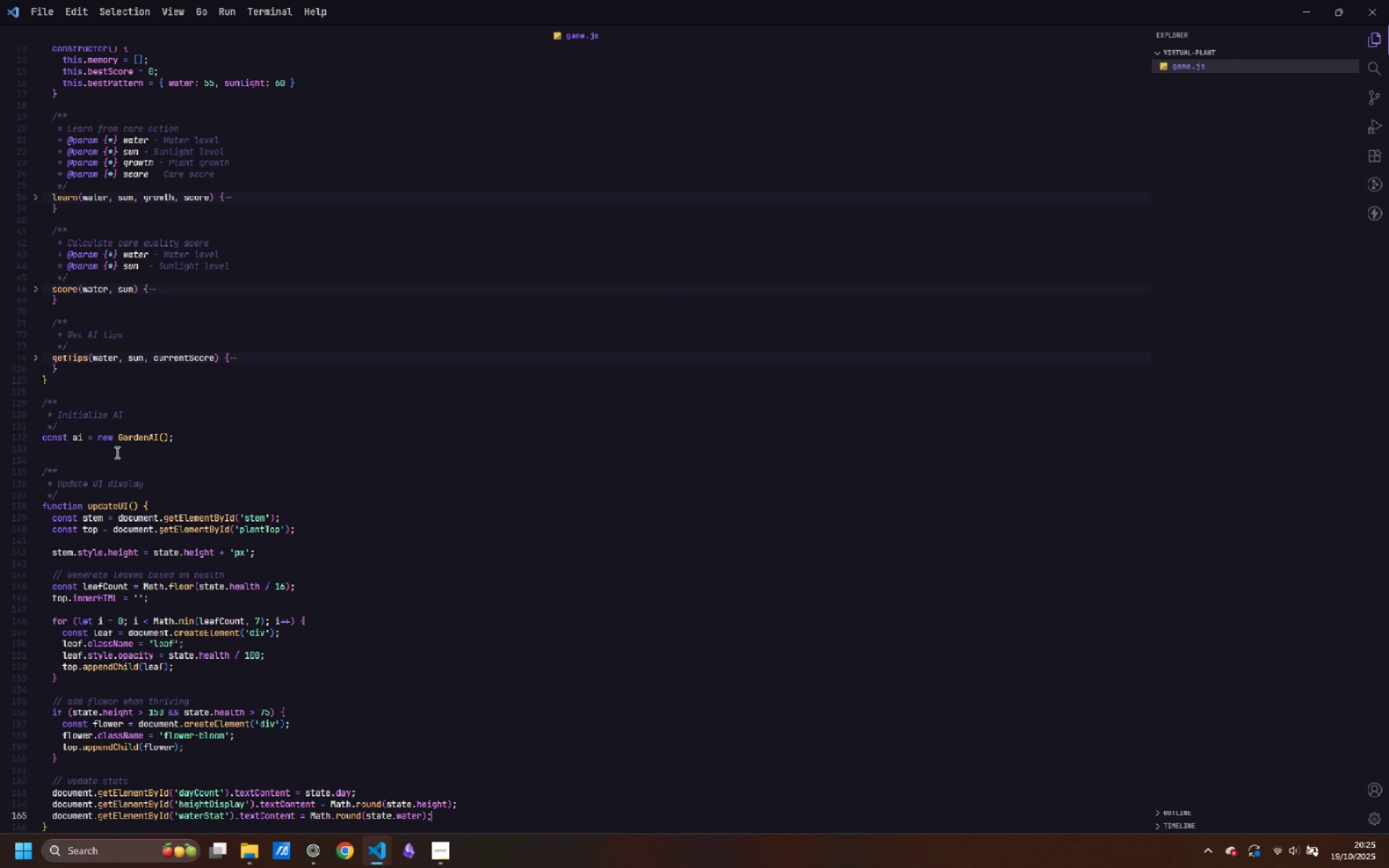 
key(Semicolon)
 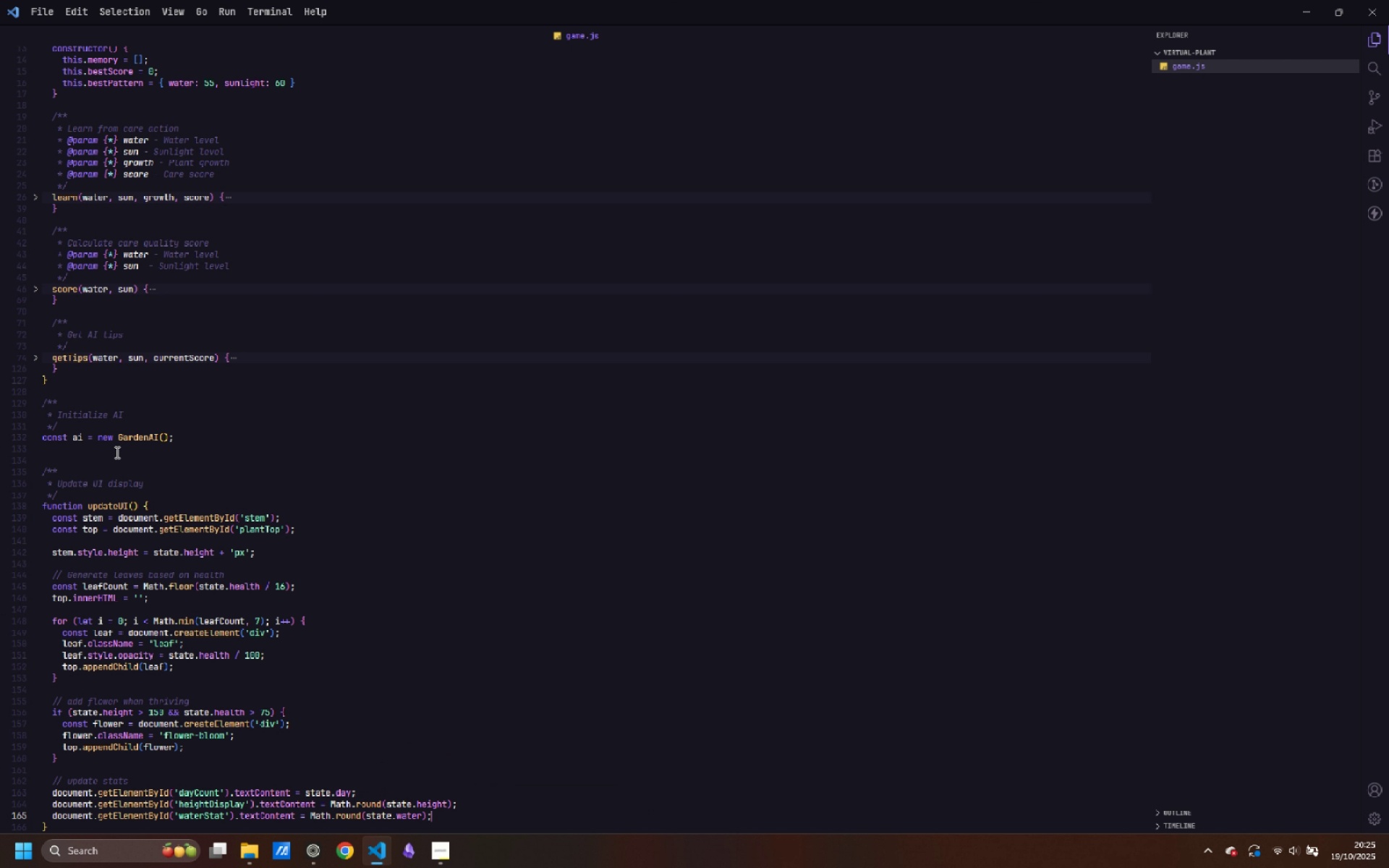 
key(Enter)
 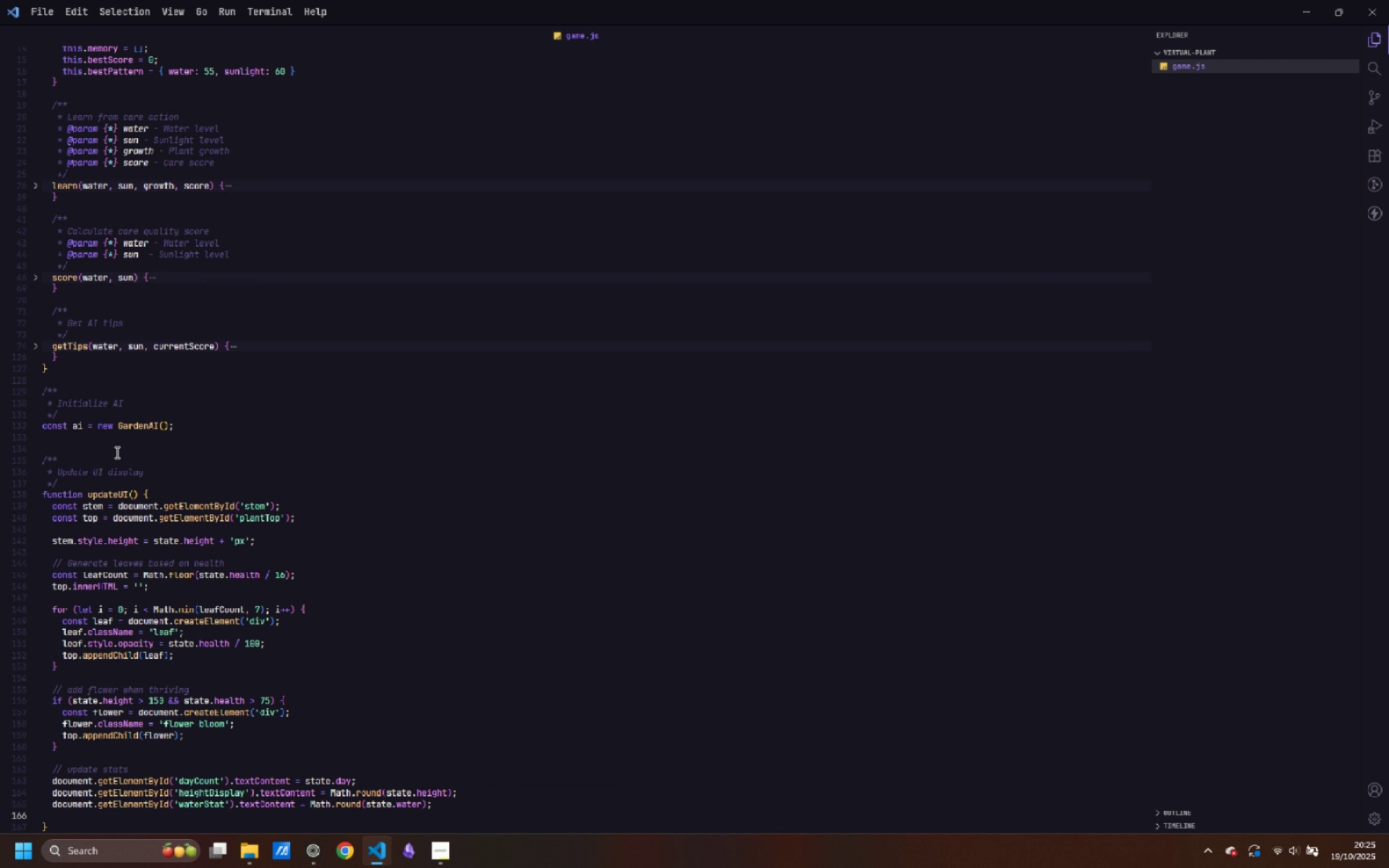 
type(document.getELe)
 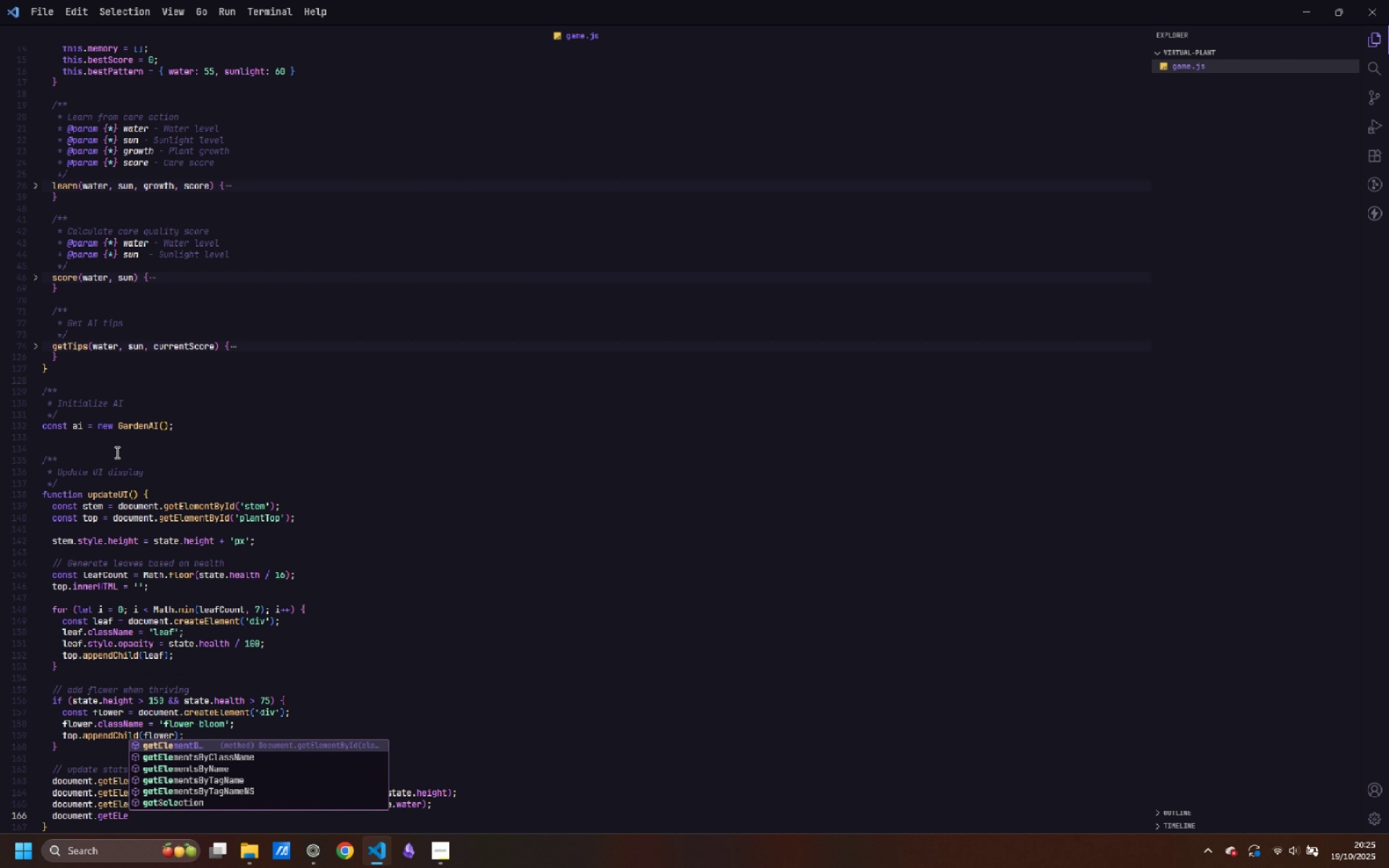 
key(Enter)
 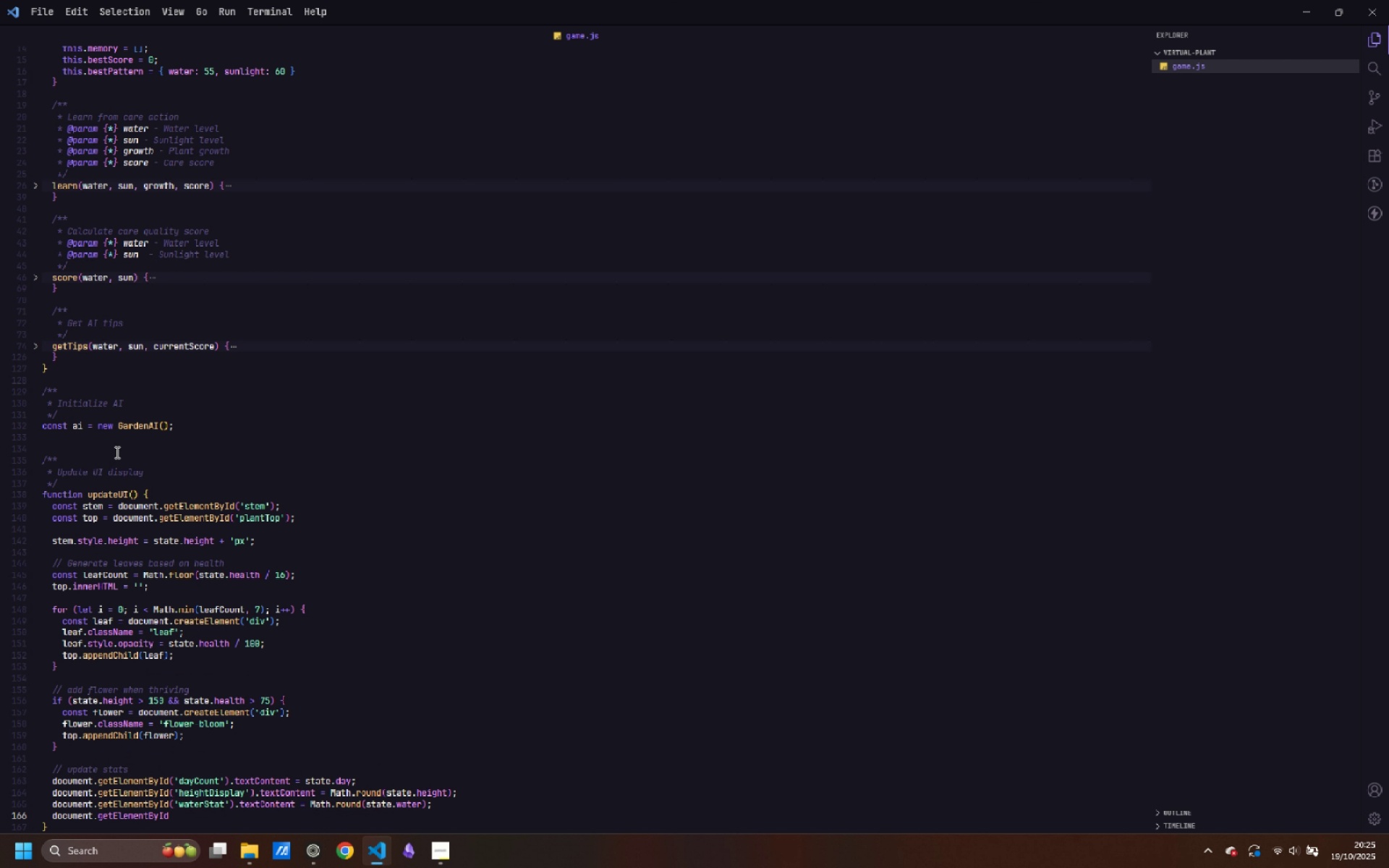 
type(('sunStat)
 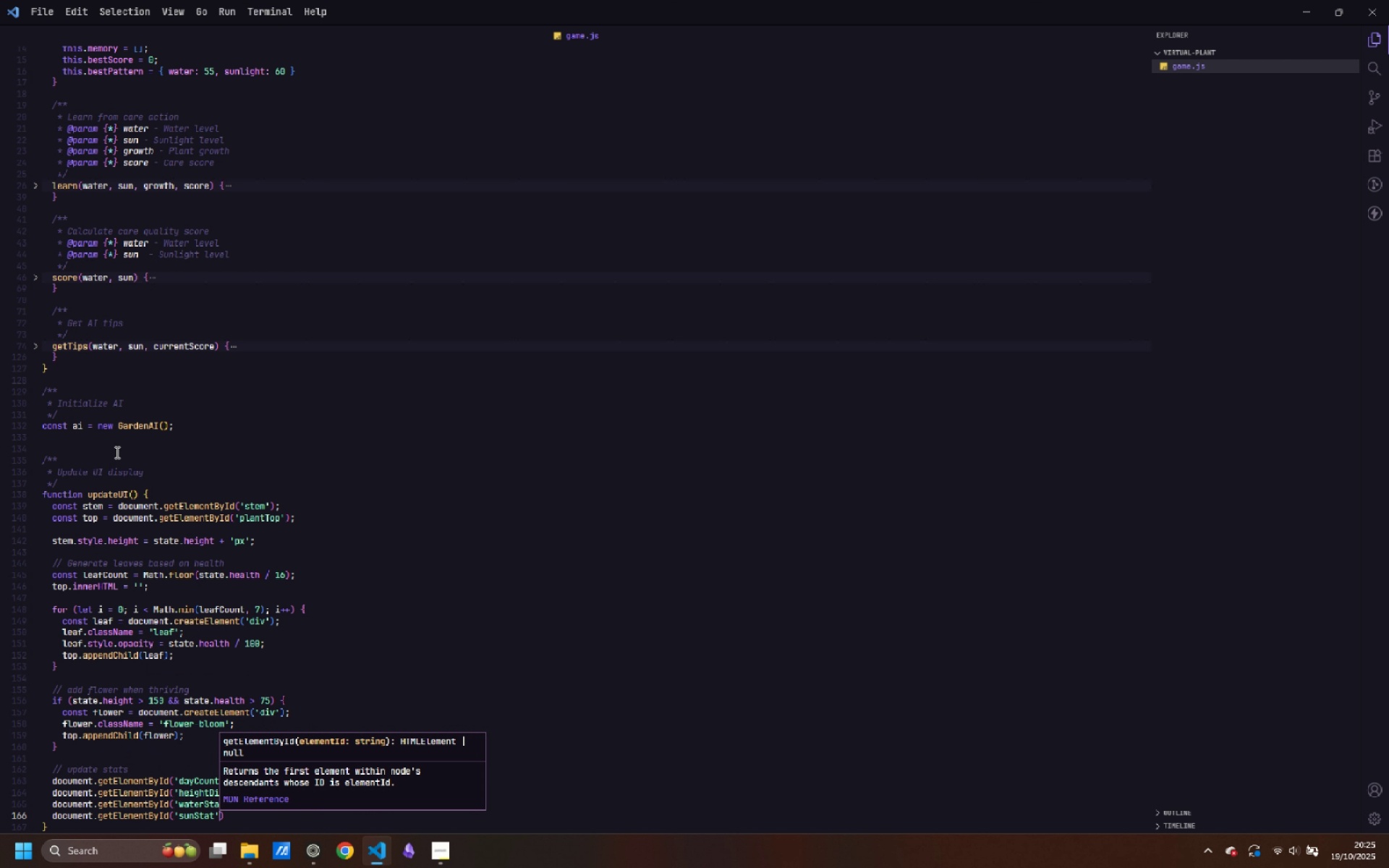 
key(ArrowRight)
 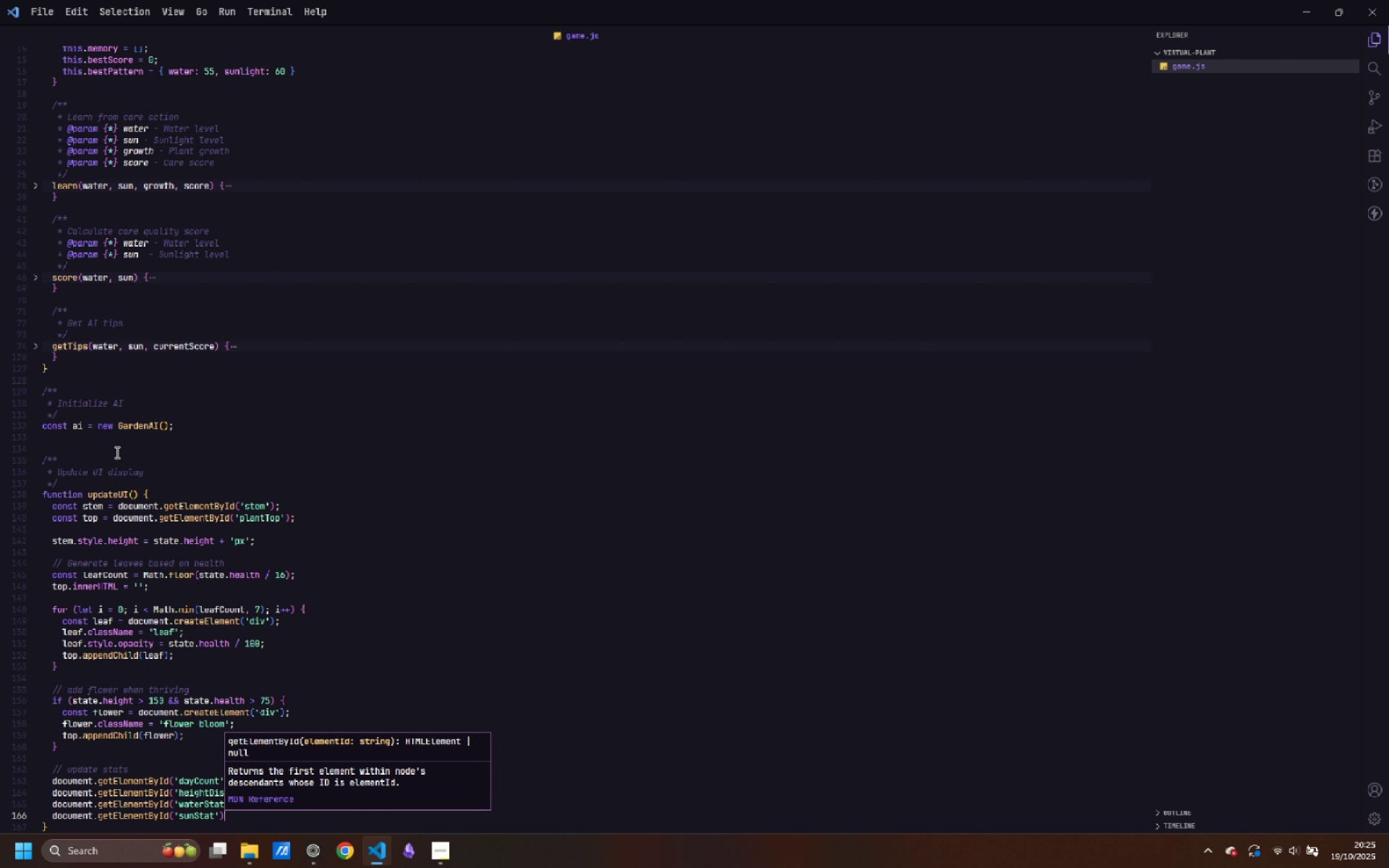 
key(ArrowRight)
 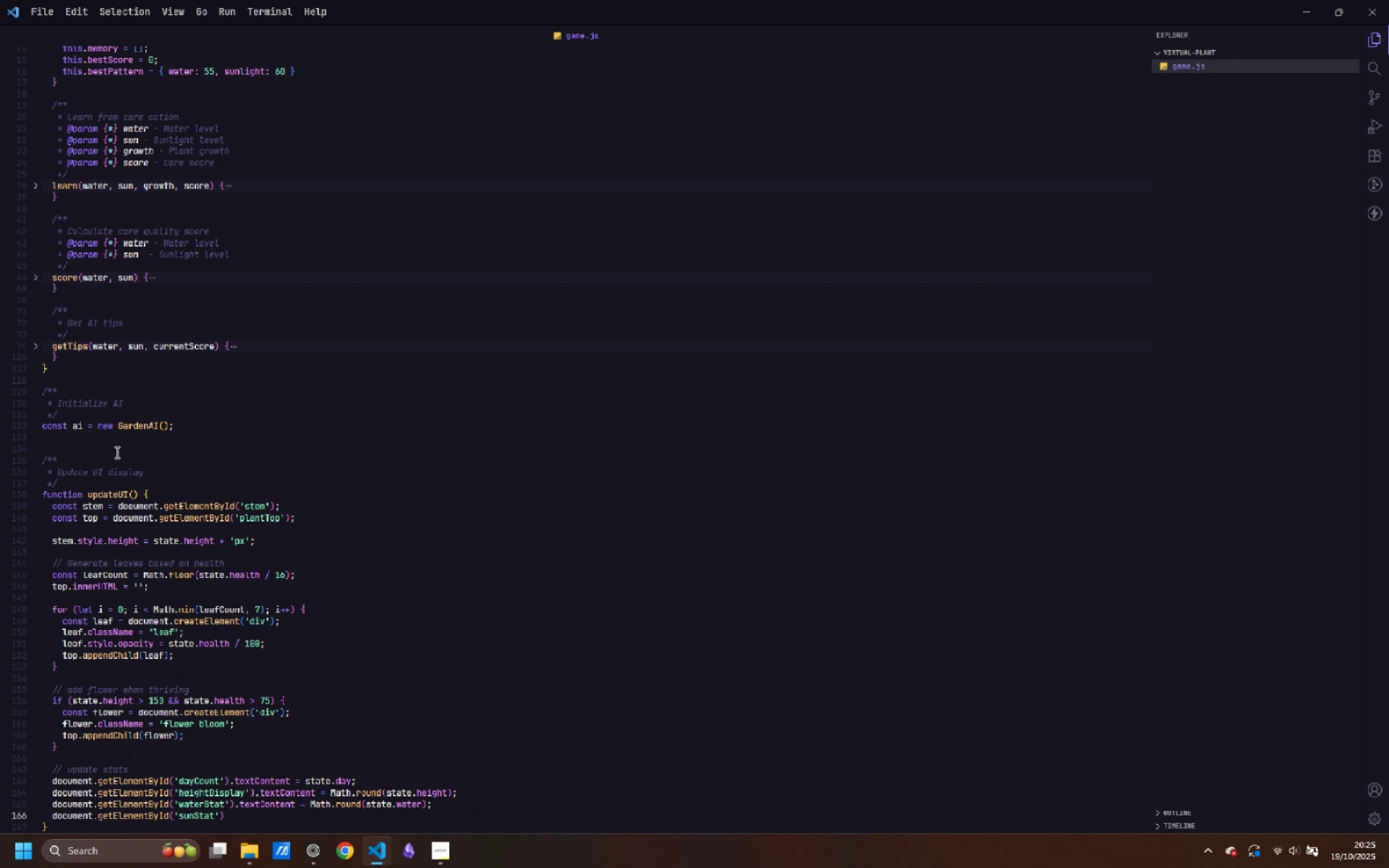 
type(.tex)
 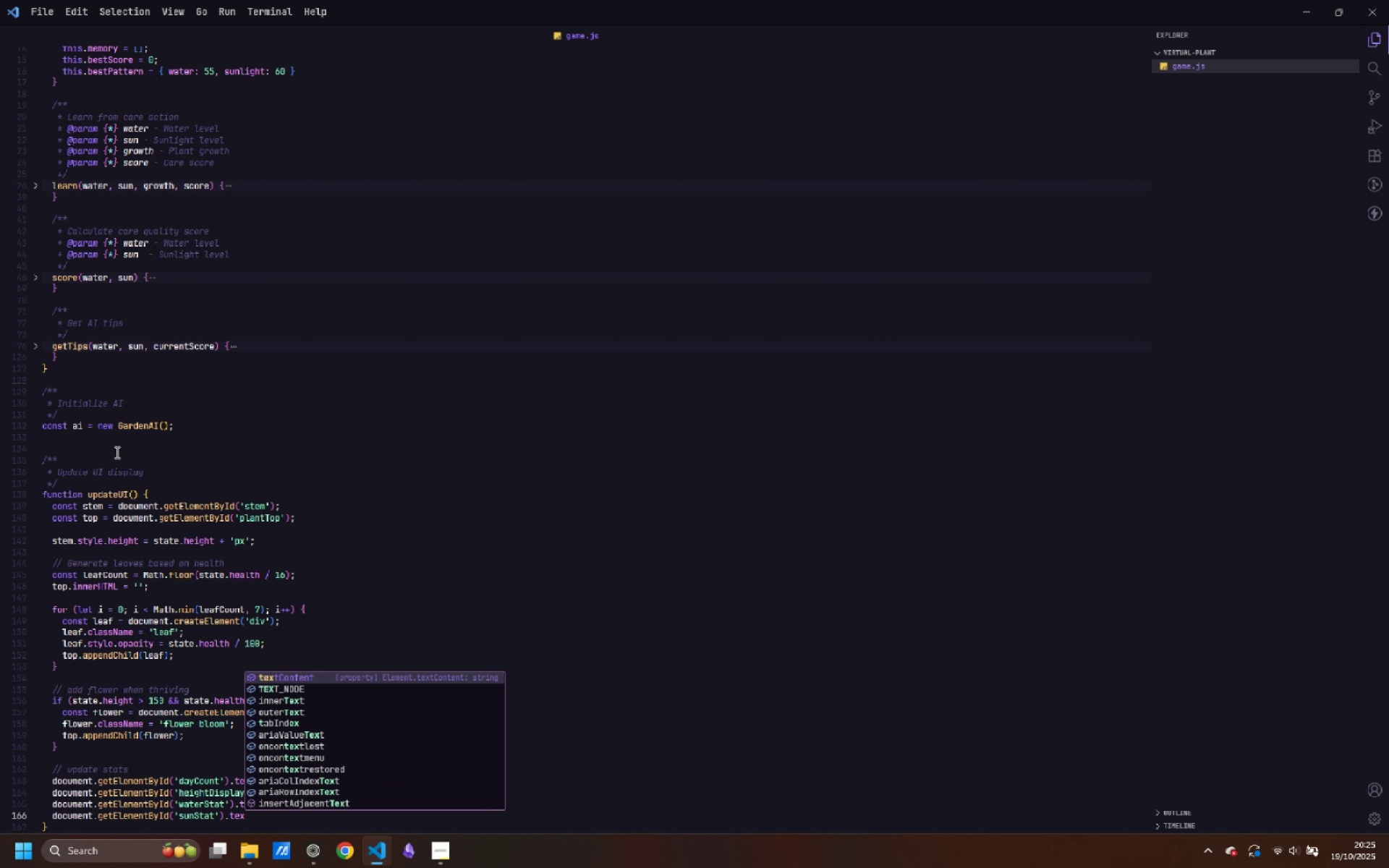 
key(Enter)
 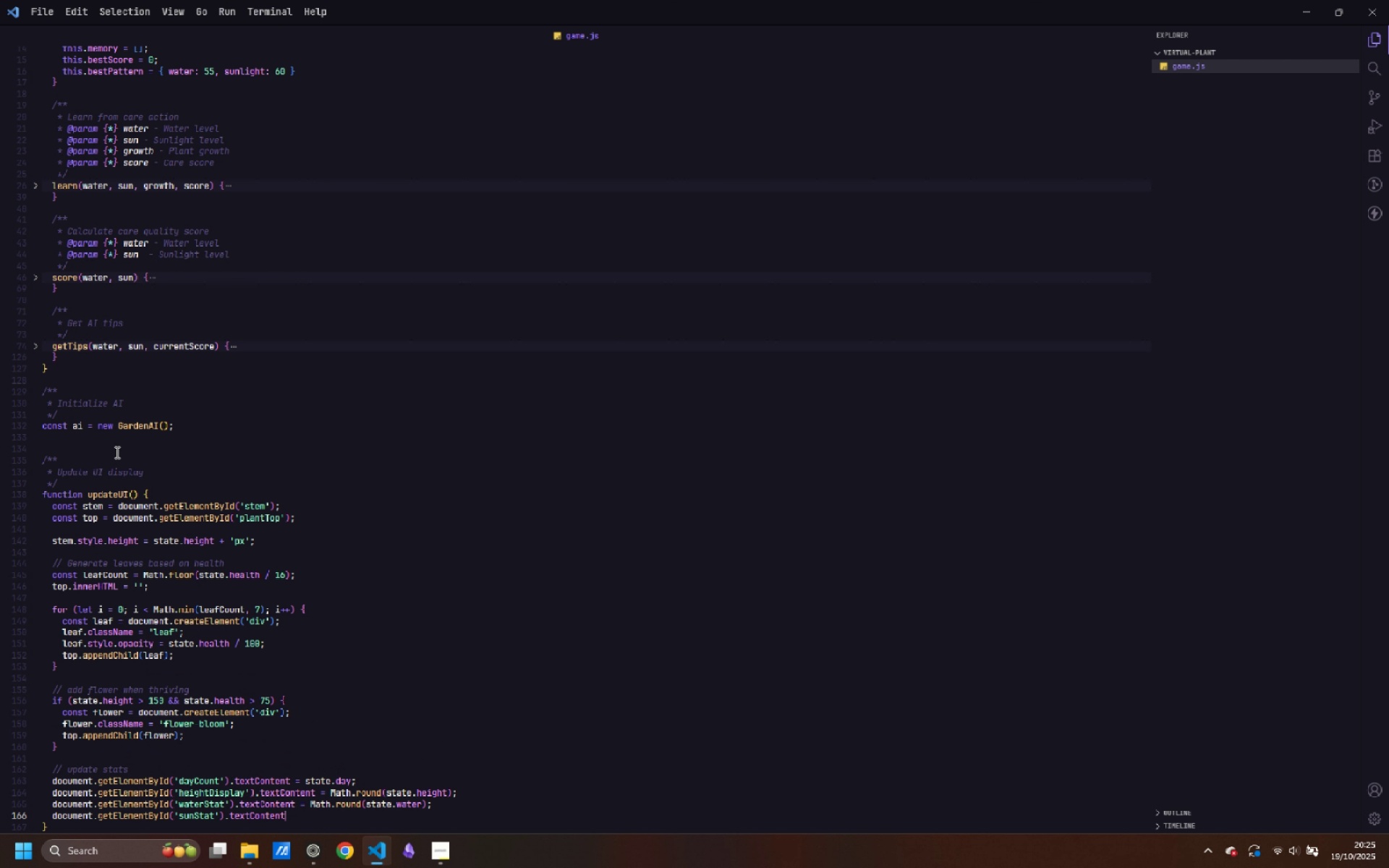 
type( = Math.round()
key(Escape)
type(state.sun)
 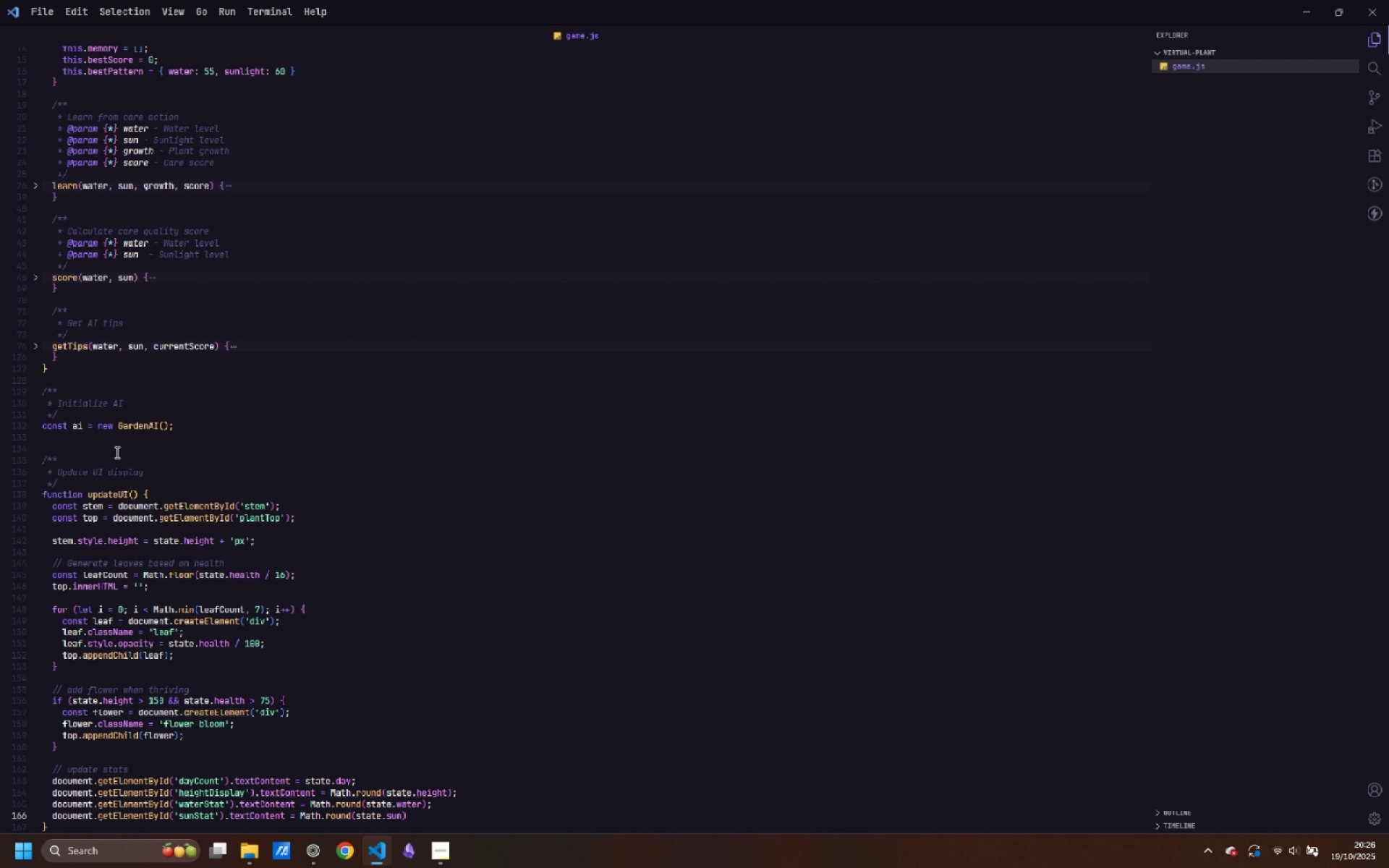 
 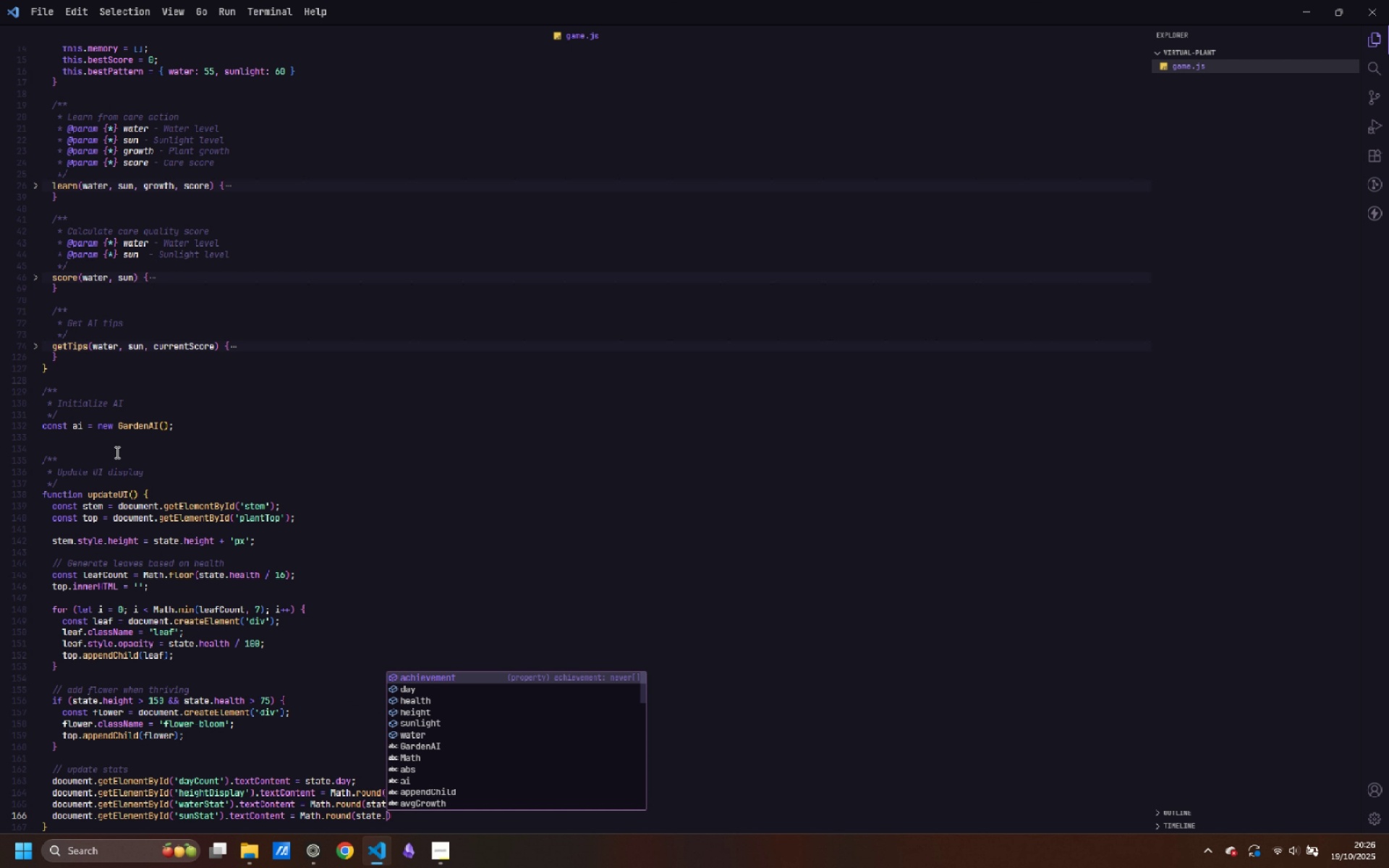 
key(Enter)
 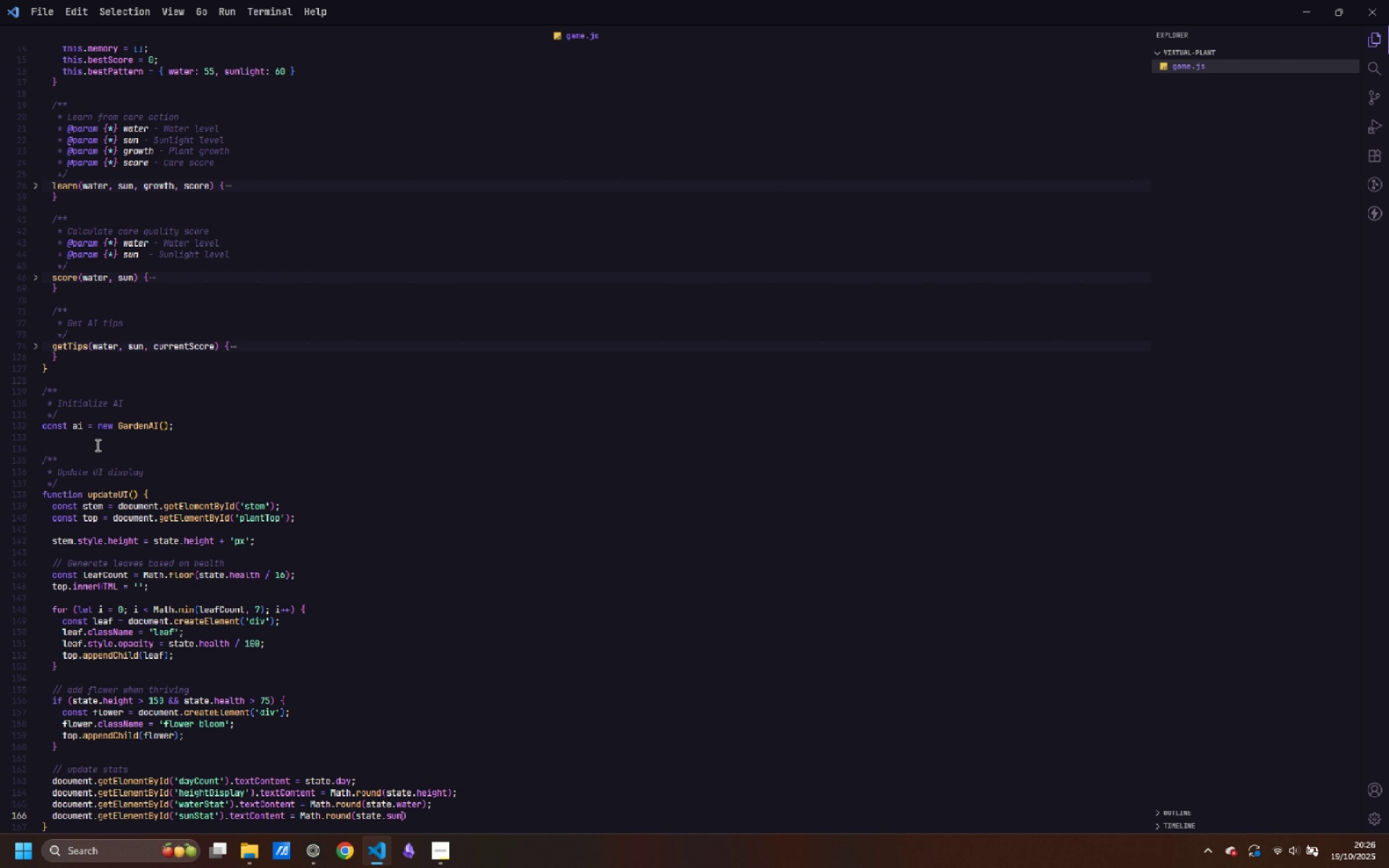 
scroll: coordinate [276, 502], scroll_direction: up, amount: 8.0
 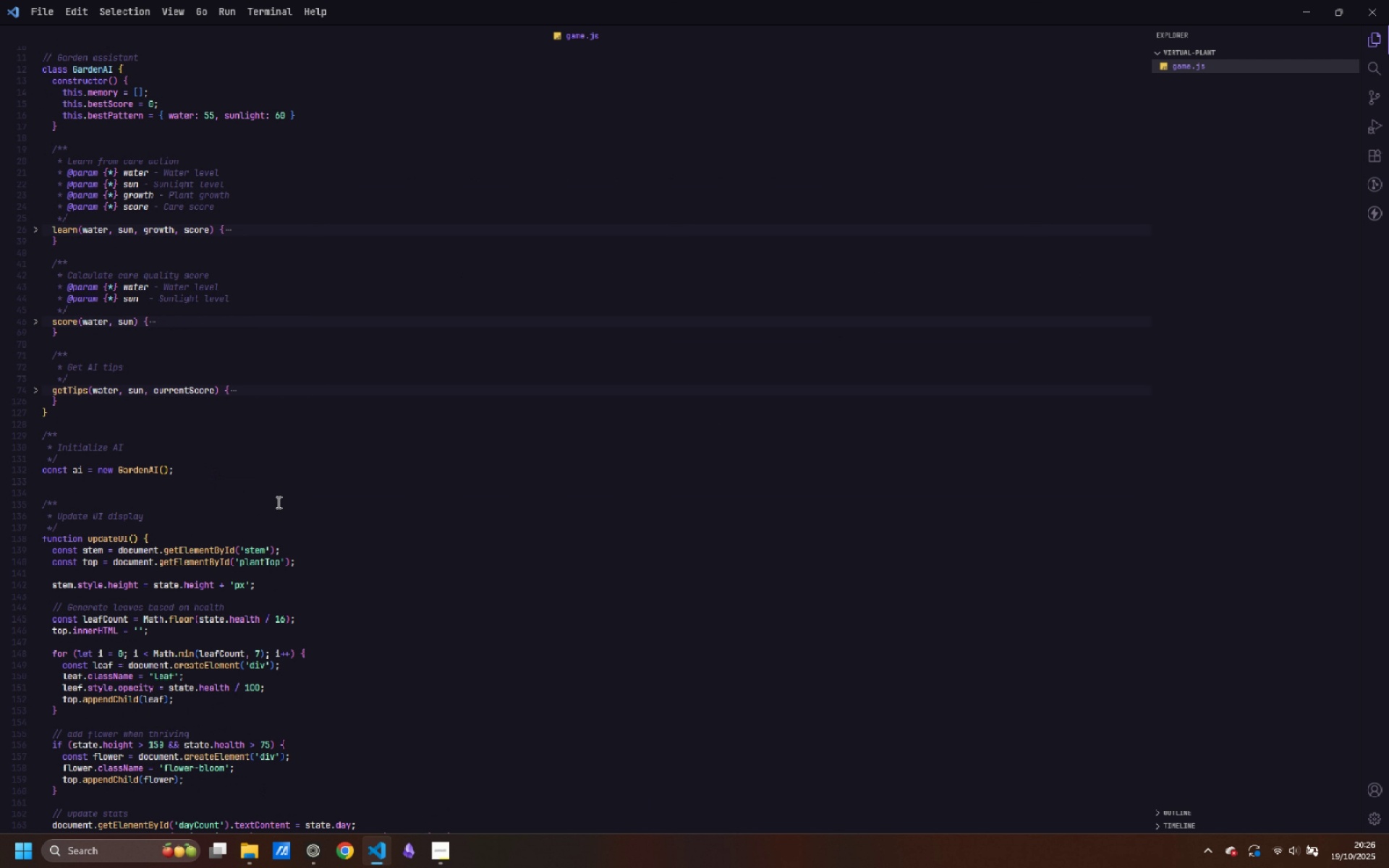 
scroll: coordinate [279, 502], scroll_direction: down, amount: 5.0
 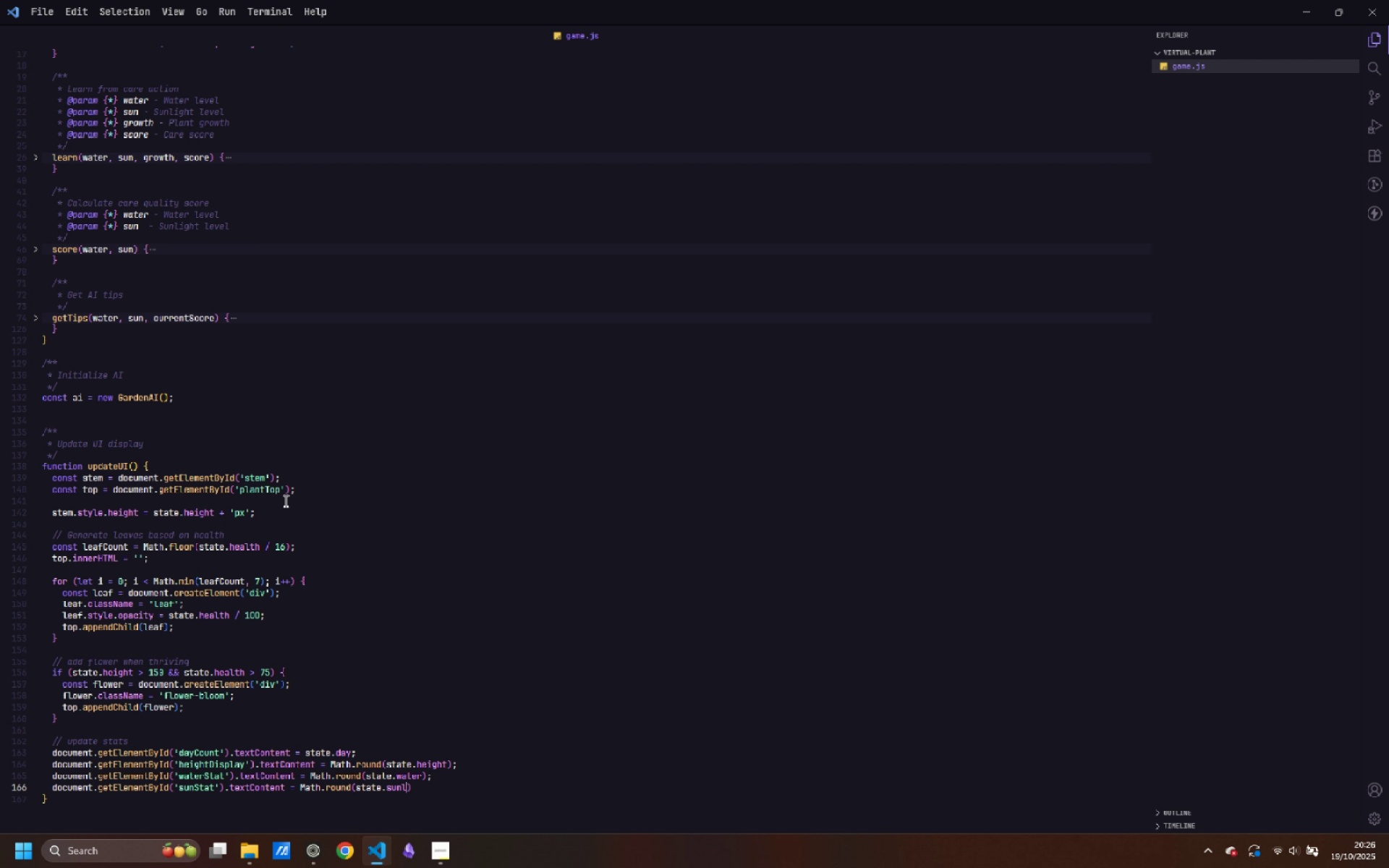 
type(lih)
key(Backspace)
type(ght)
 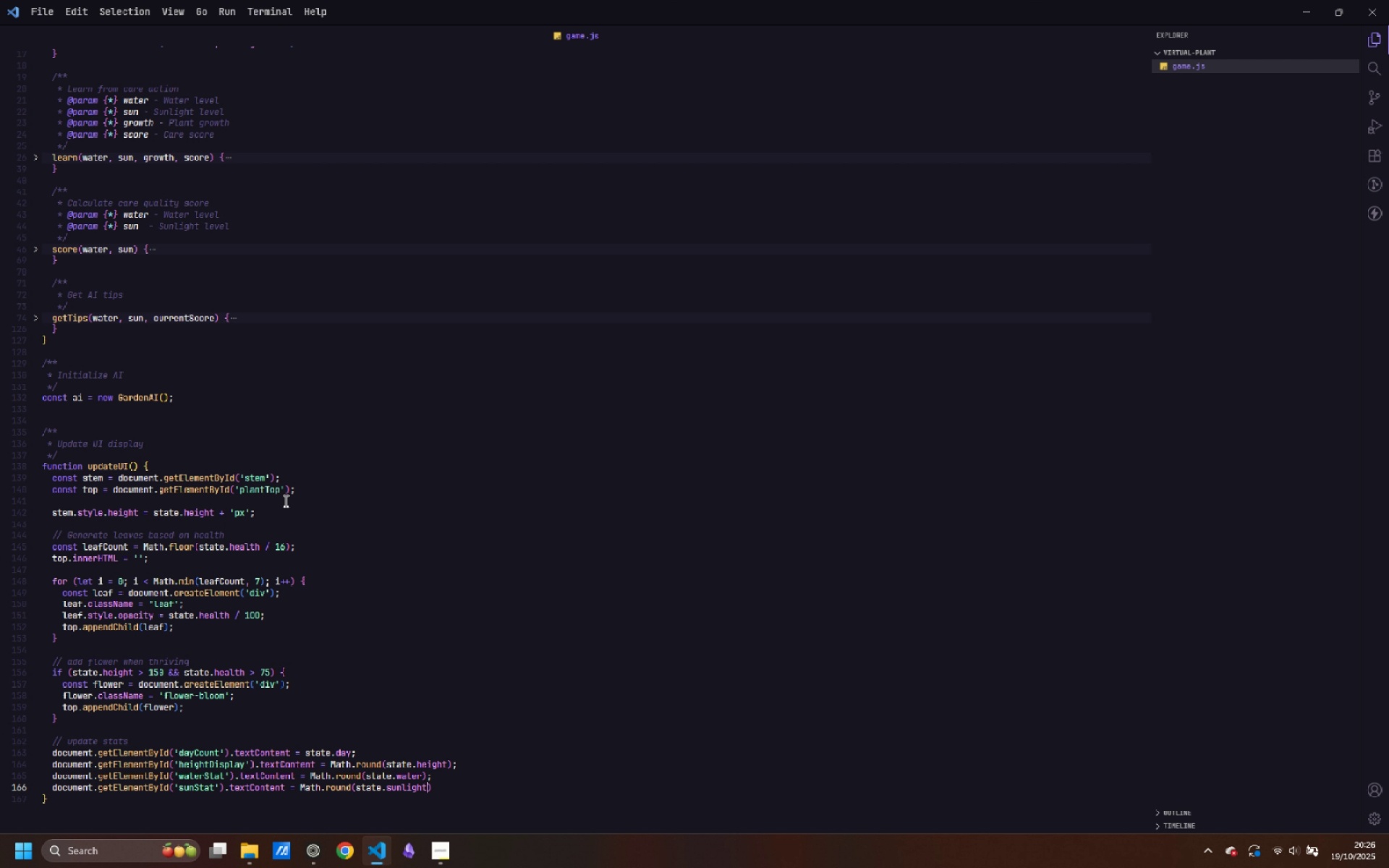 
key(ArrowRight)
 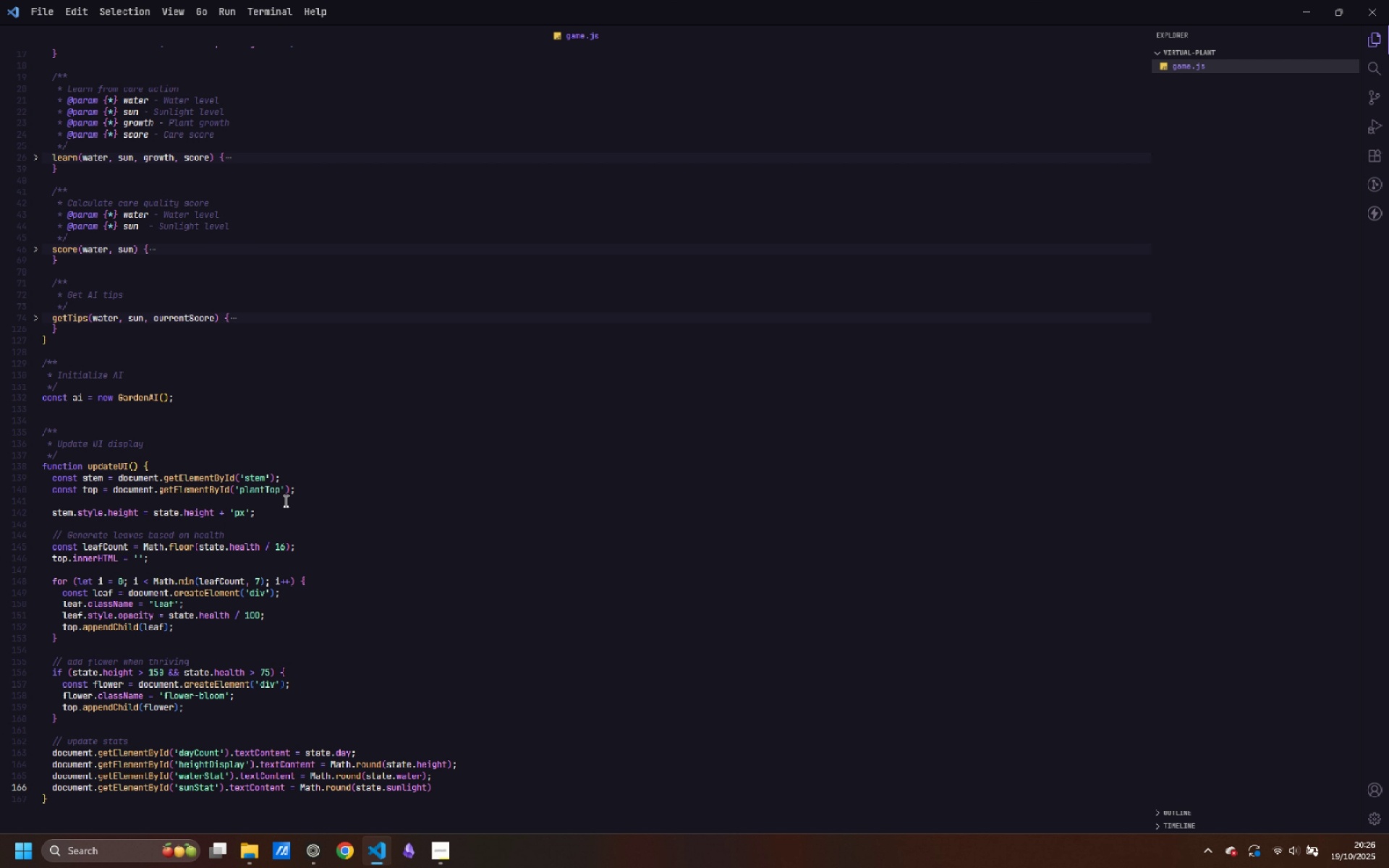 
key(Semicolon)
 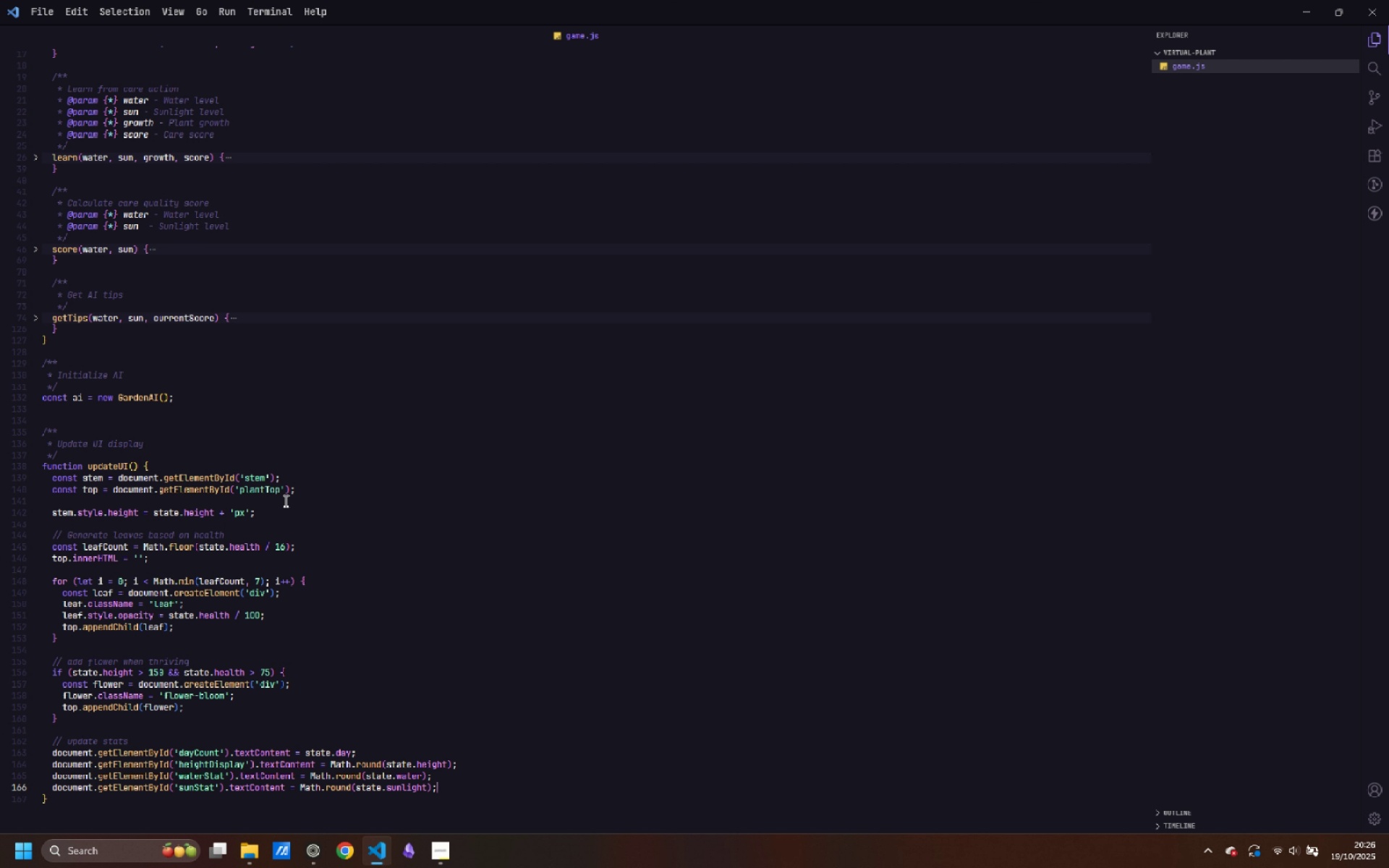 
key(Enter)
 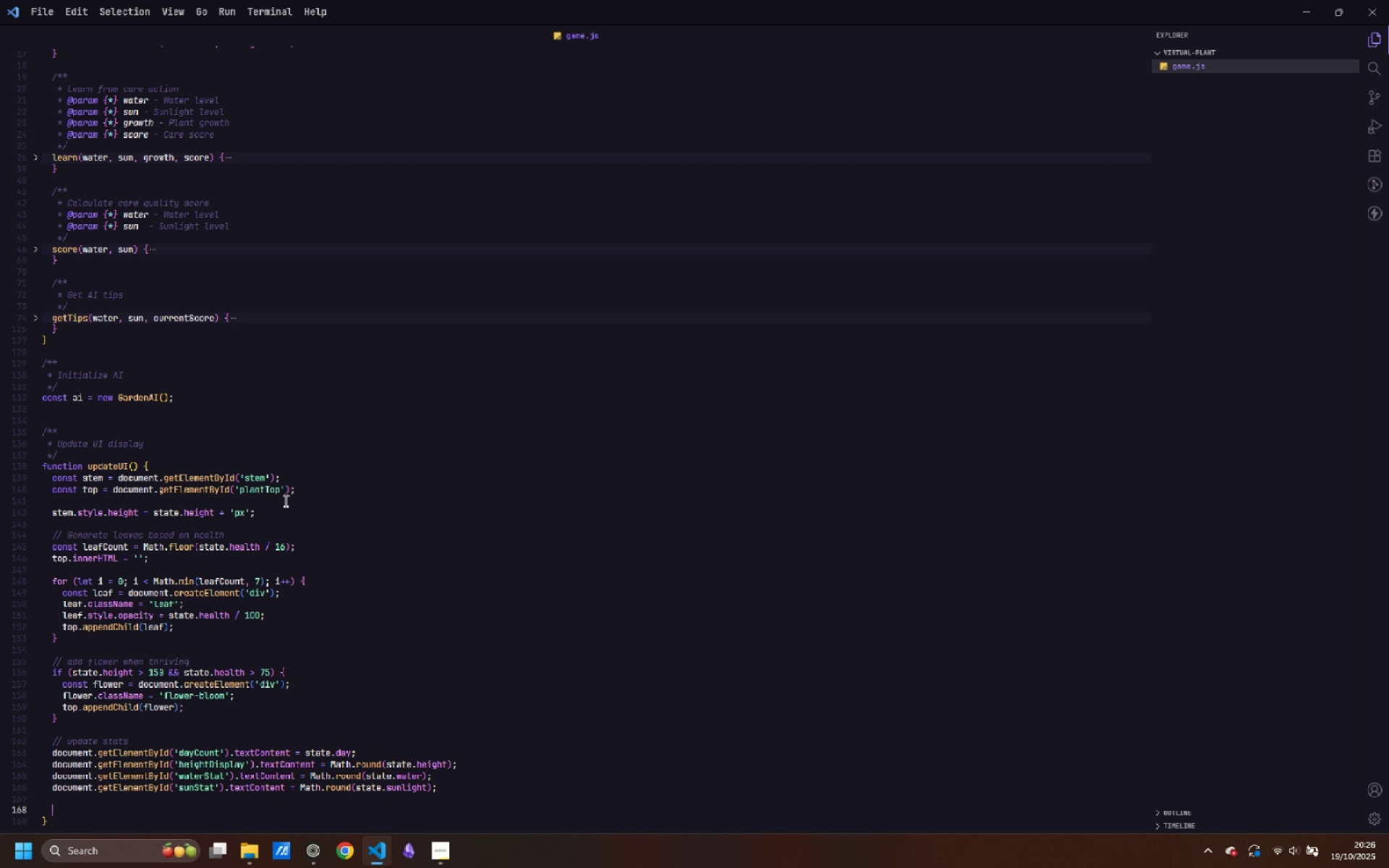 
key(Enter)
 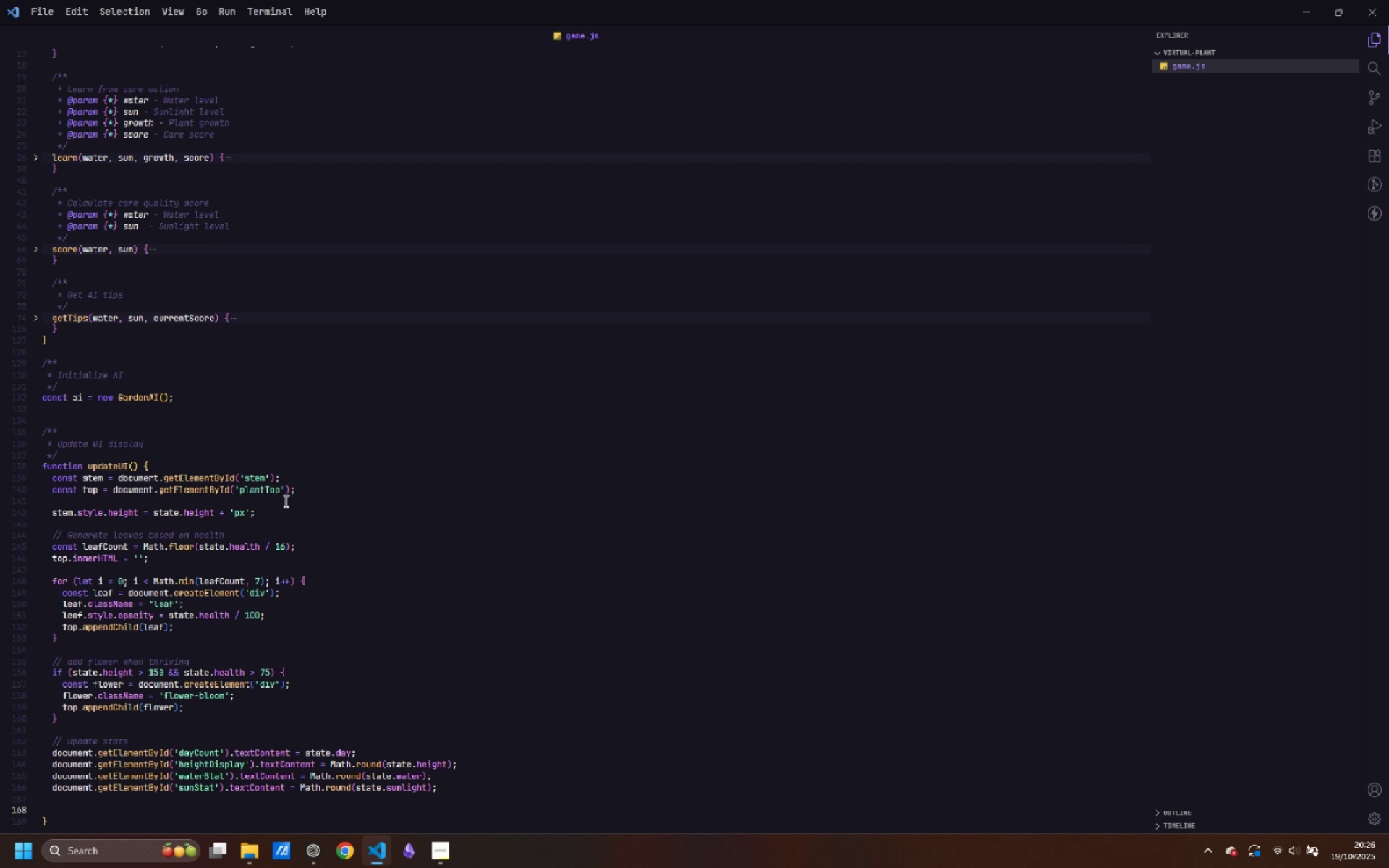 
type(// Update head)
key(Backspace)
type(lth bar)
 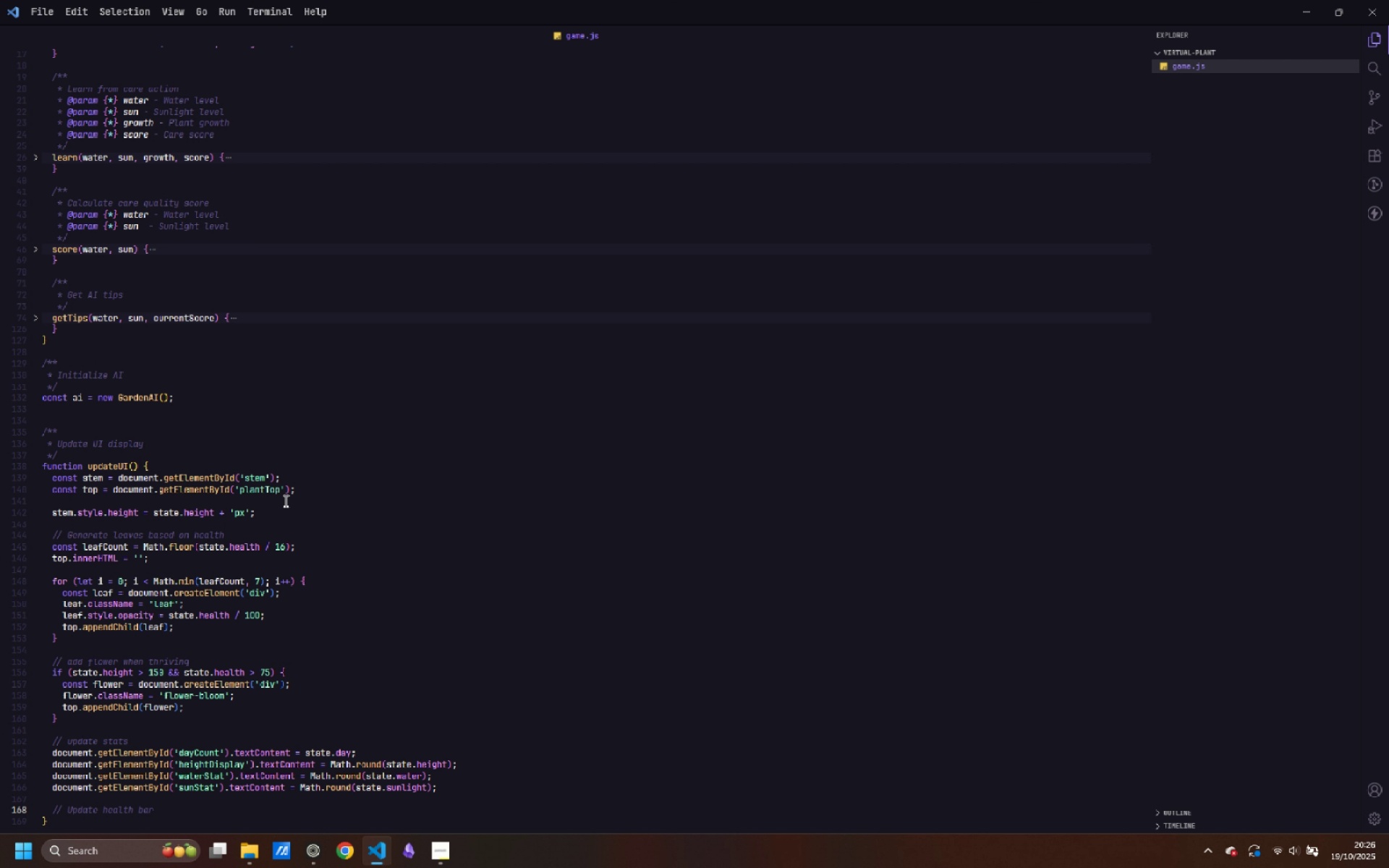 
key(Enter)
 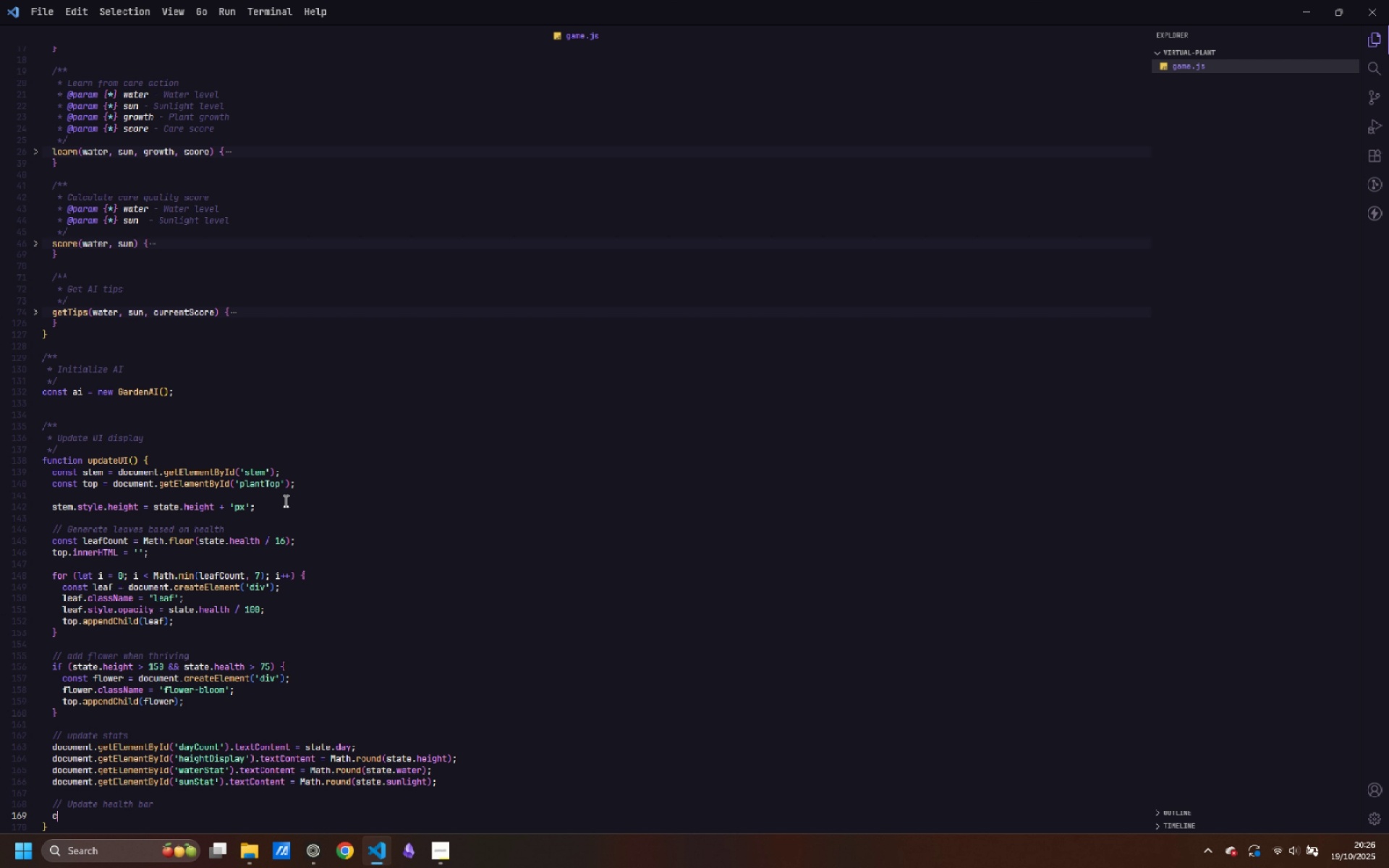 
type(const healthBar = dou)
key(Backspace)
type(cument.getEle)
 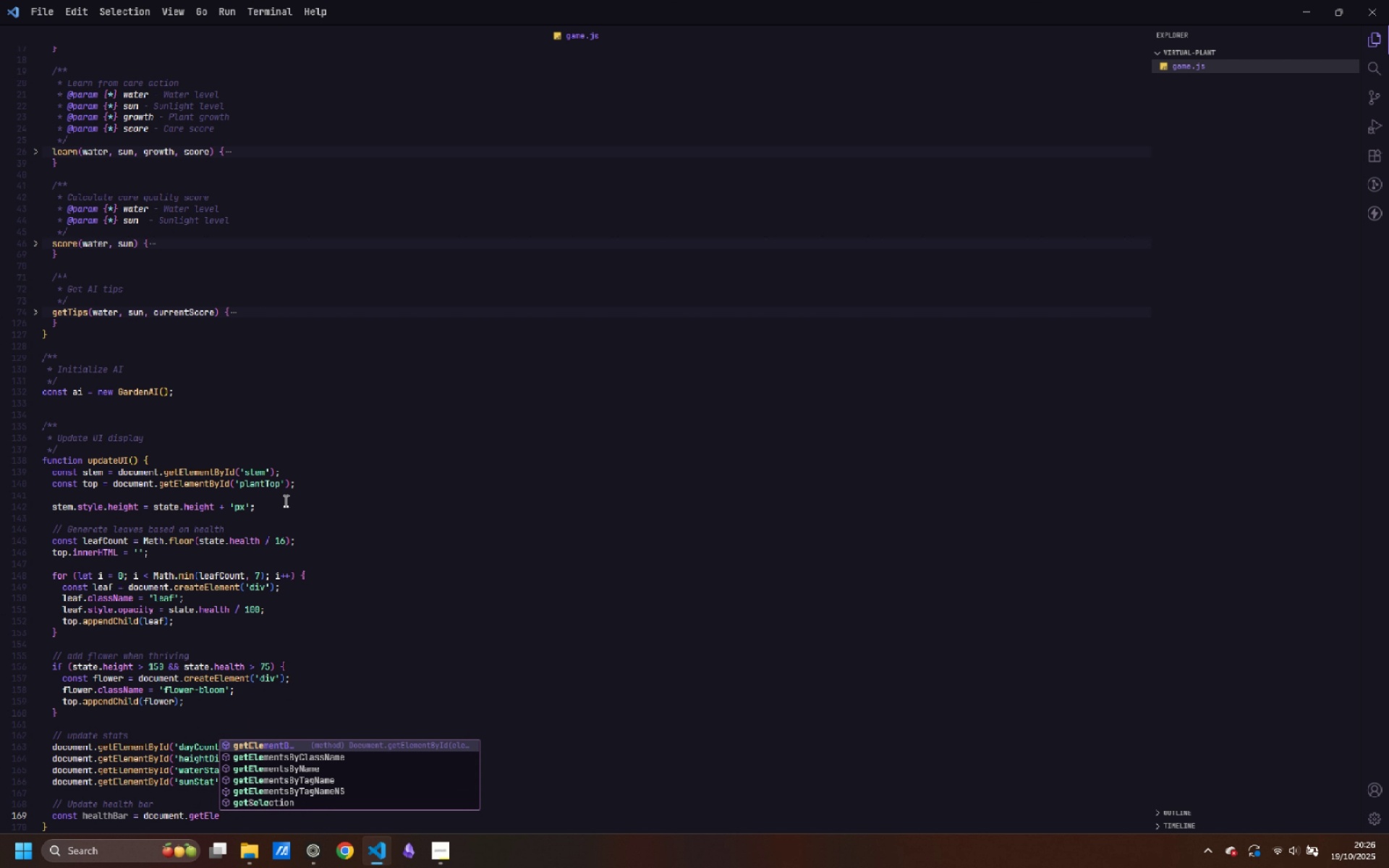 
key(Enter)
 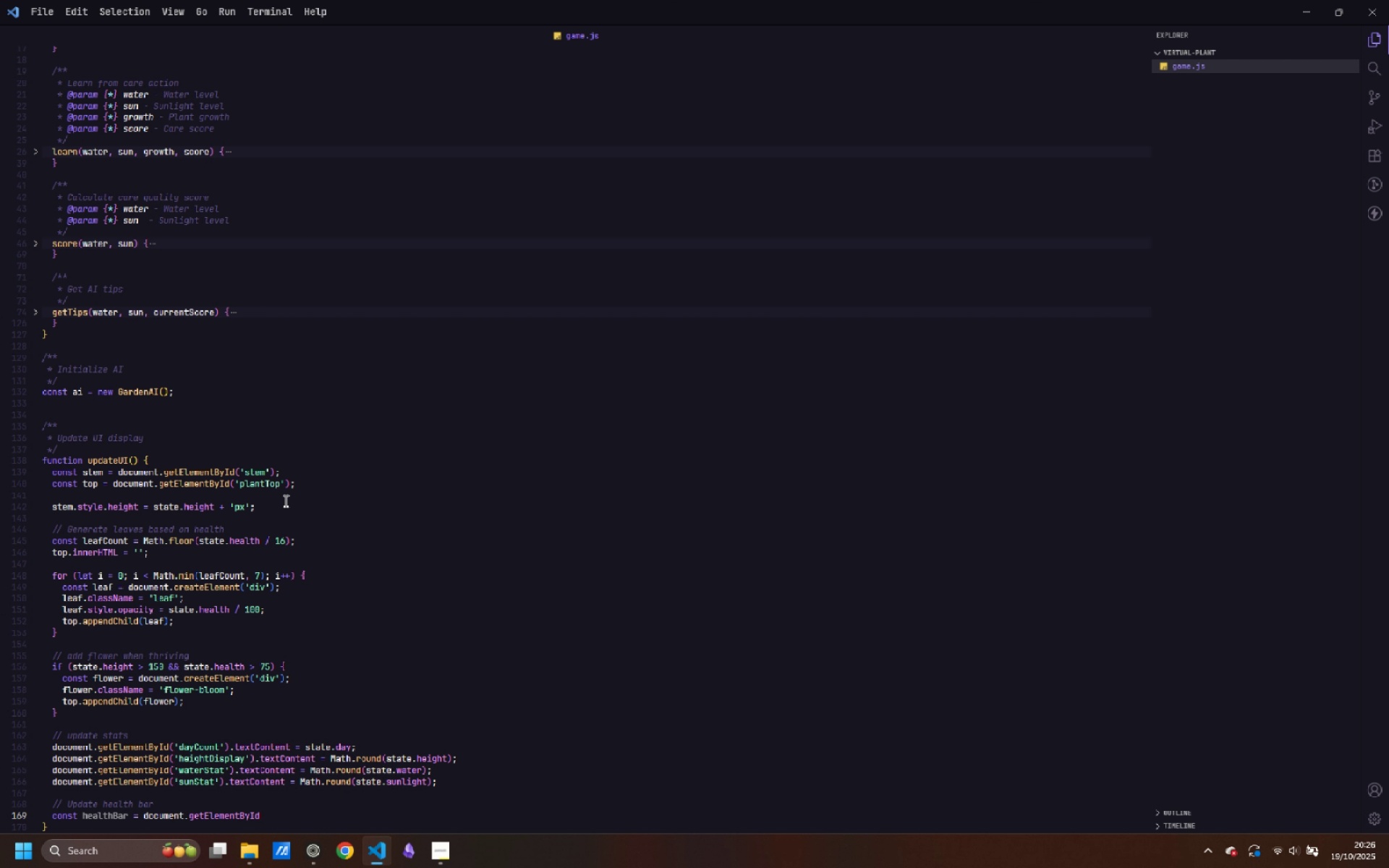 
type(('healthBar)
 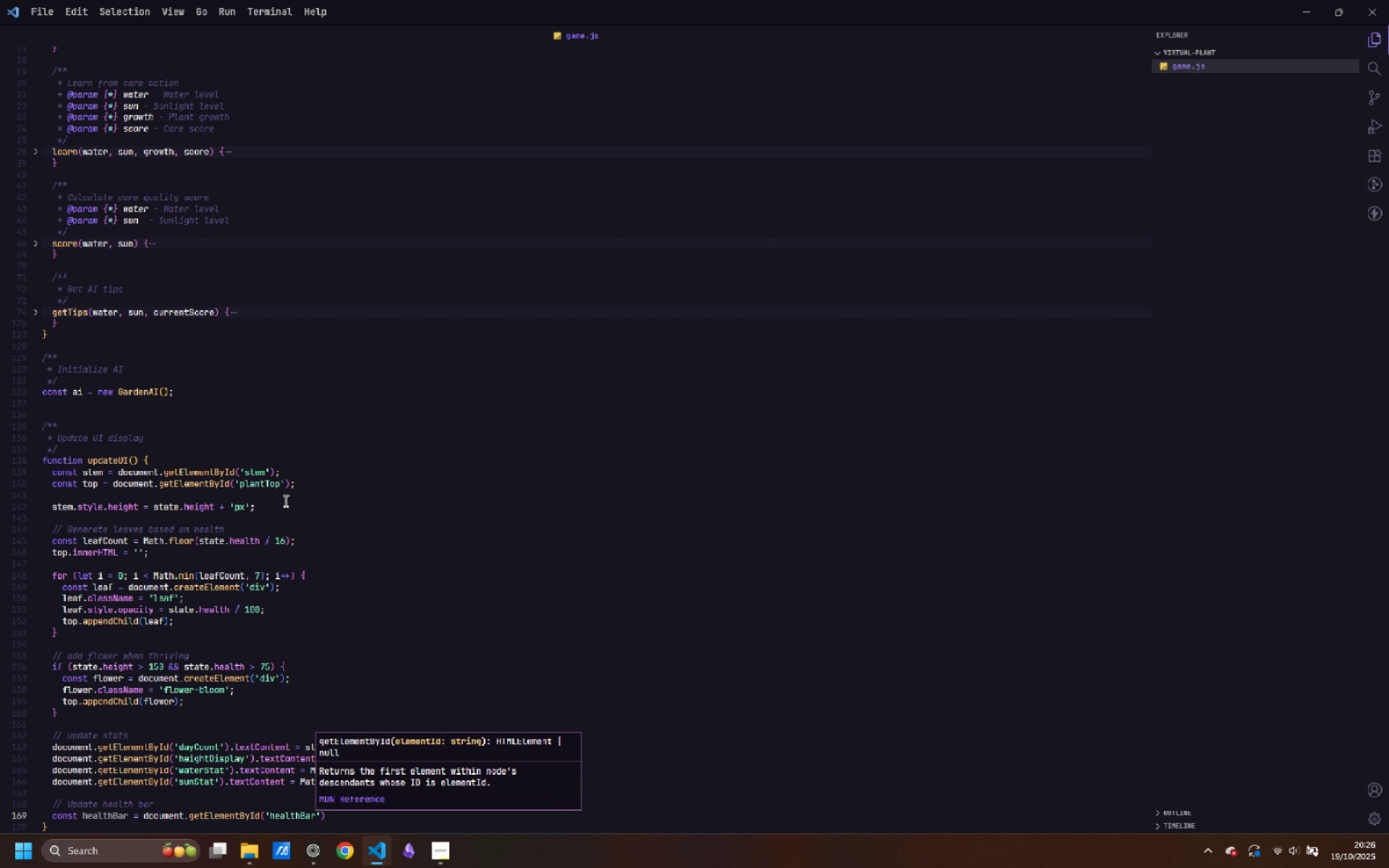 
key(ArrowRight)
 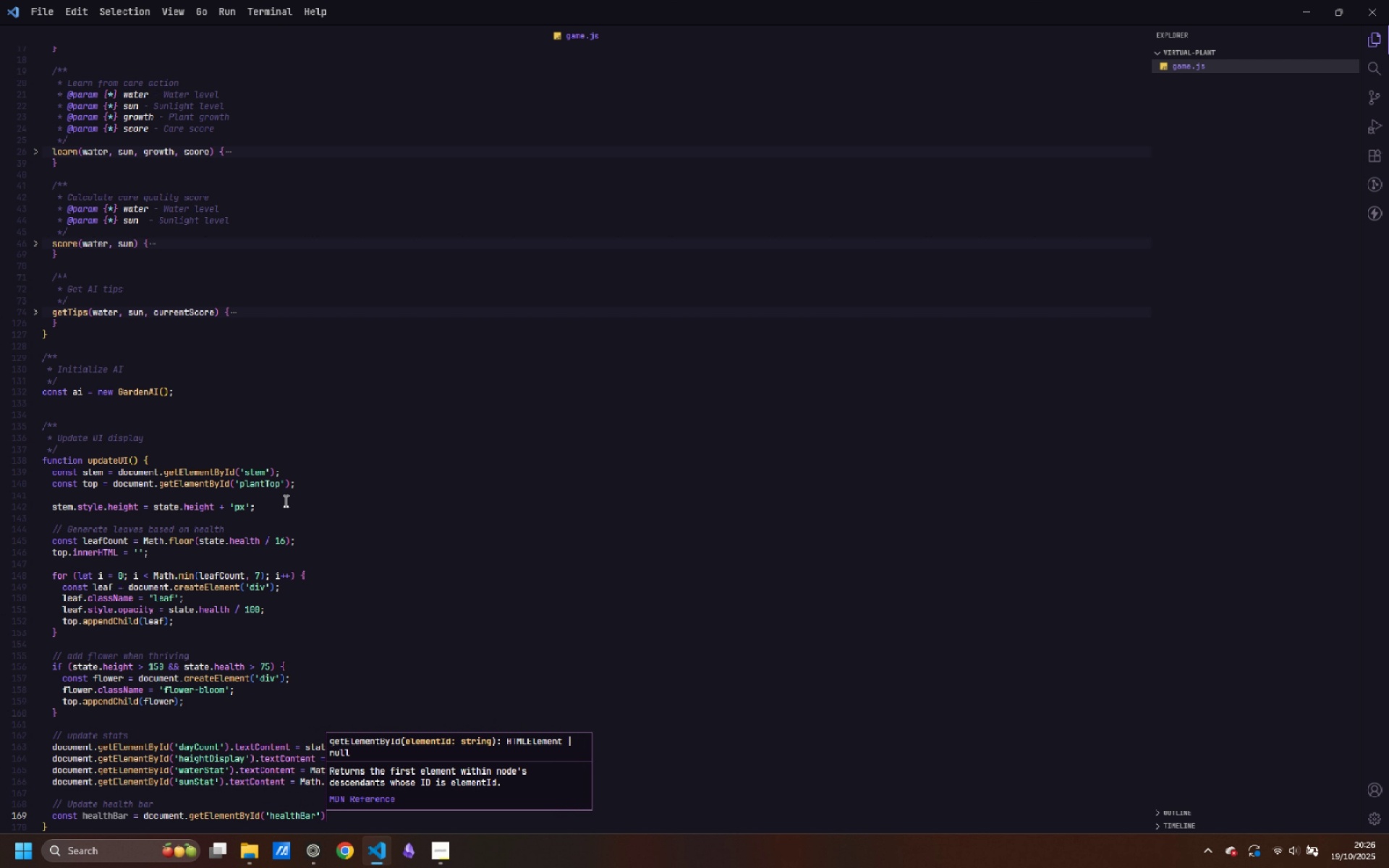 
key(ArrowRight)
 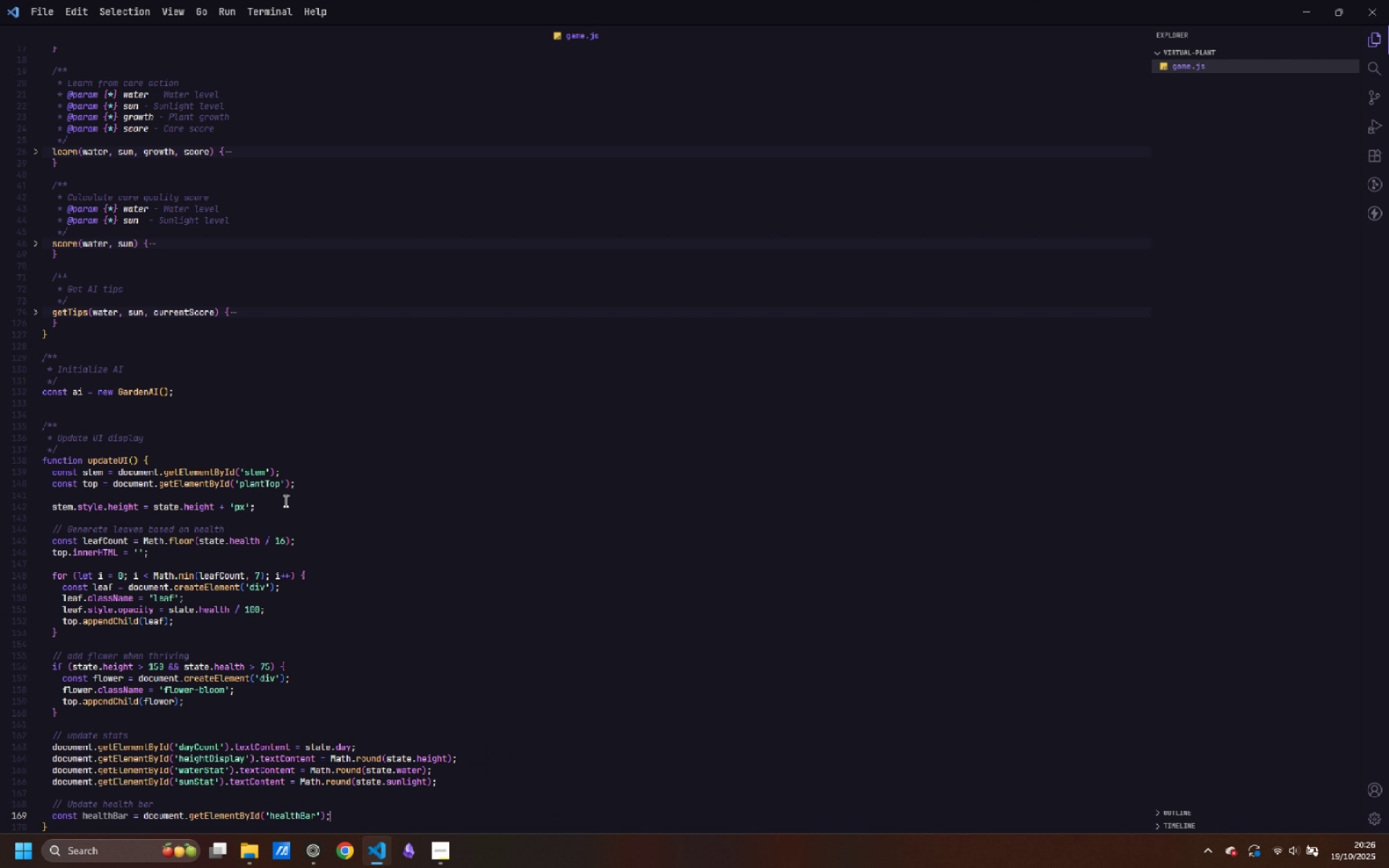 
key(Semicolon)
 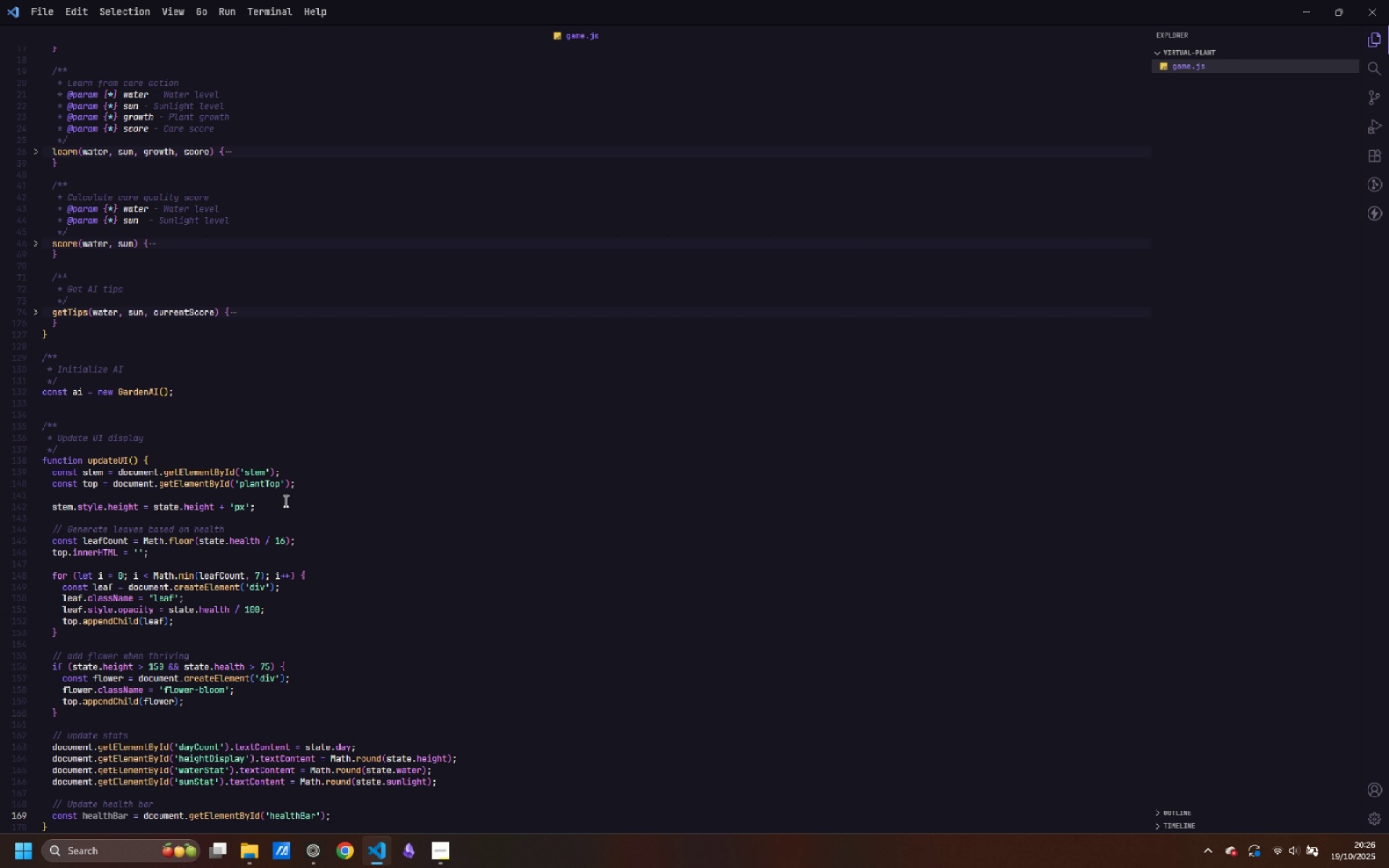 
key(Enter)
 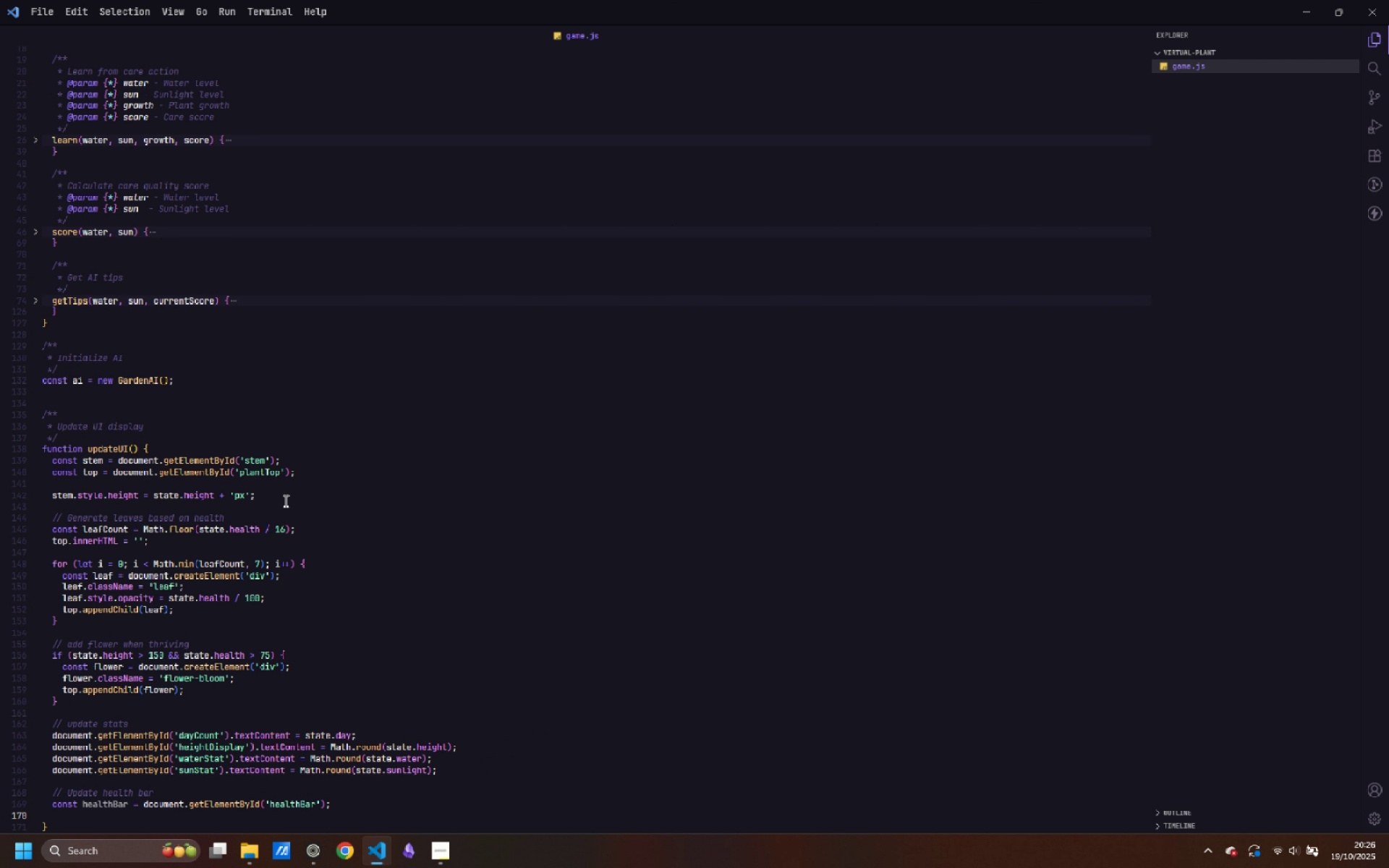 
type(const healthPrece)
key(Backspace)
key(Backspace)
key(Backspace)
key(Backspace)
type(ercent = document.getEle)
 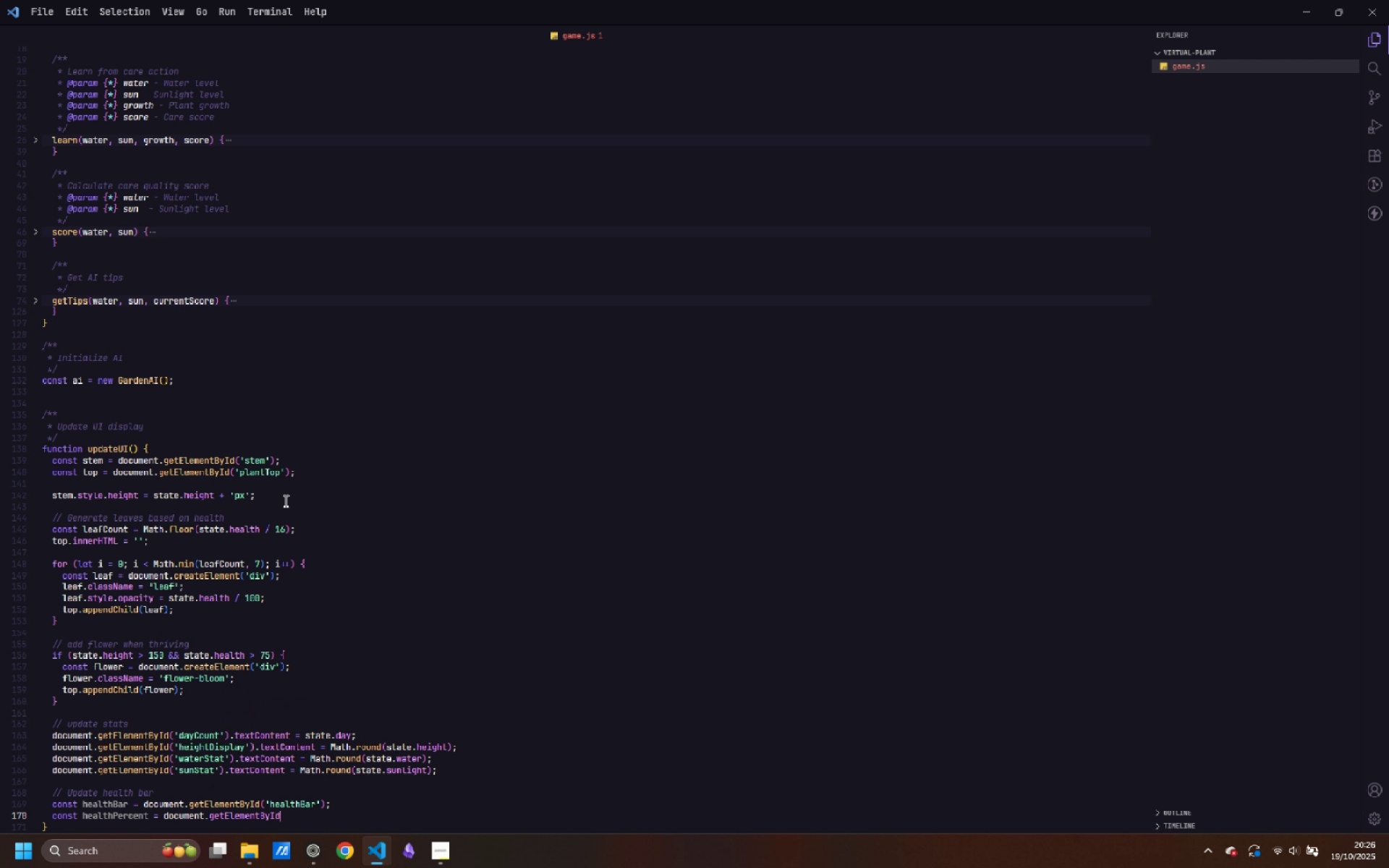 
 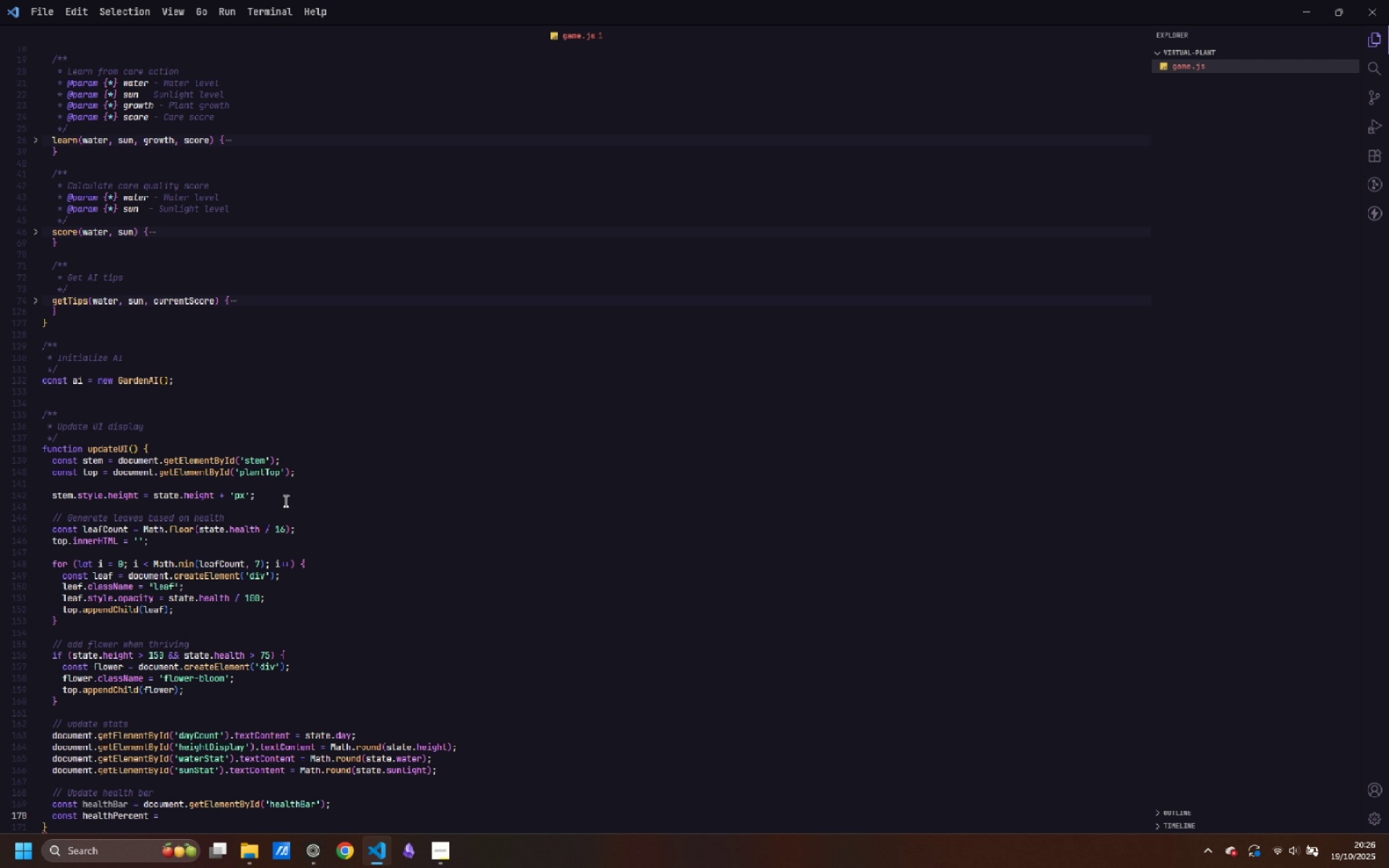 
key(Enter)
 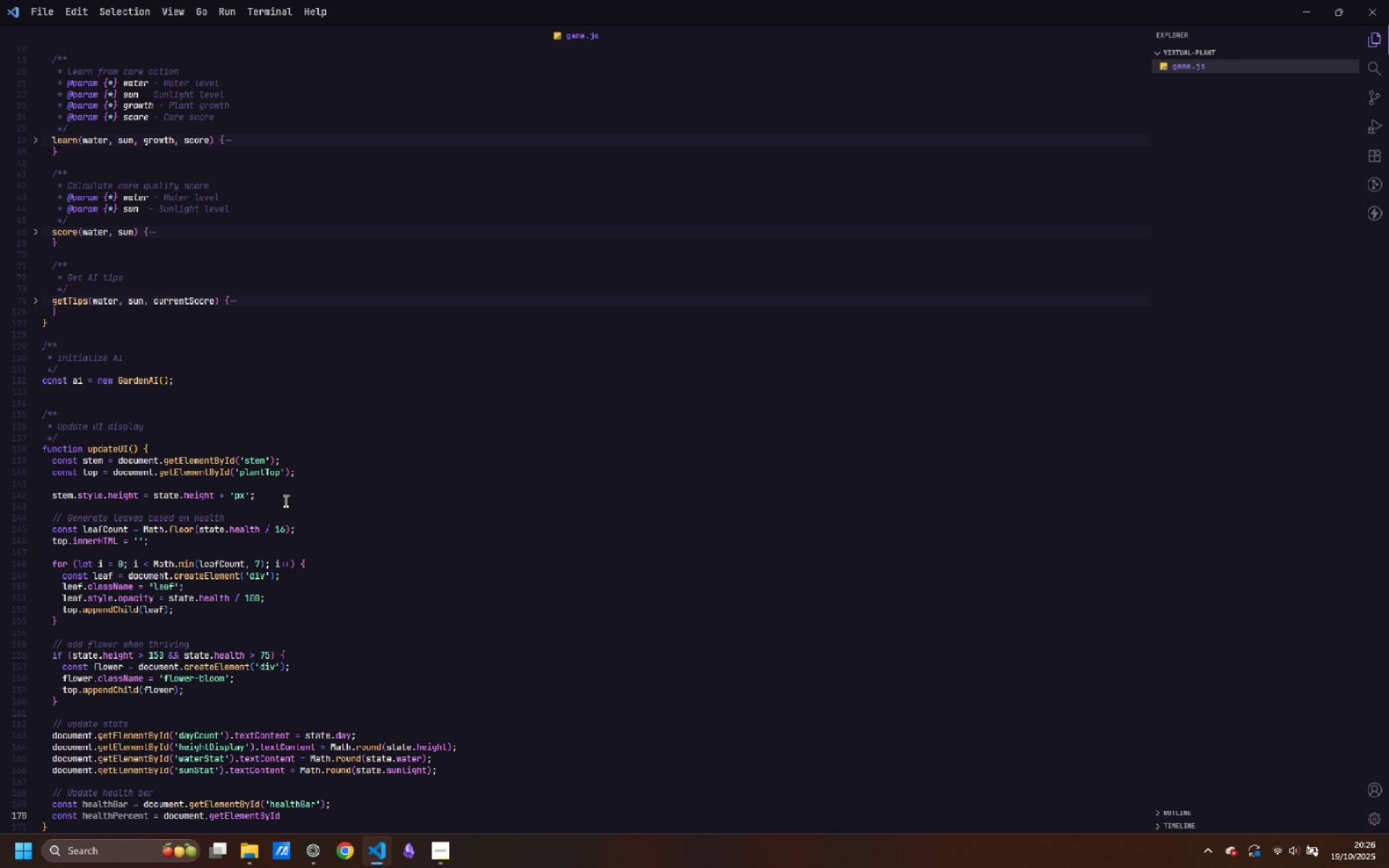 
type(('healthPercent)
 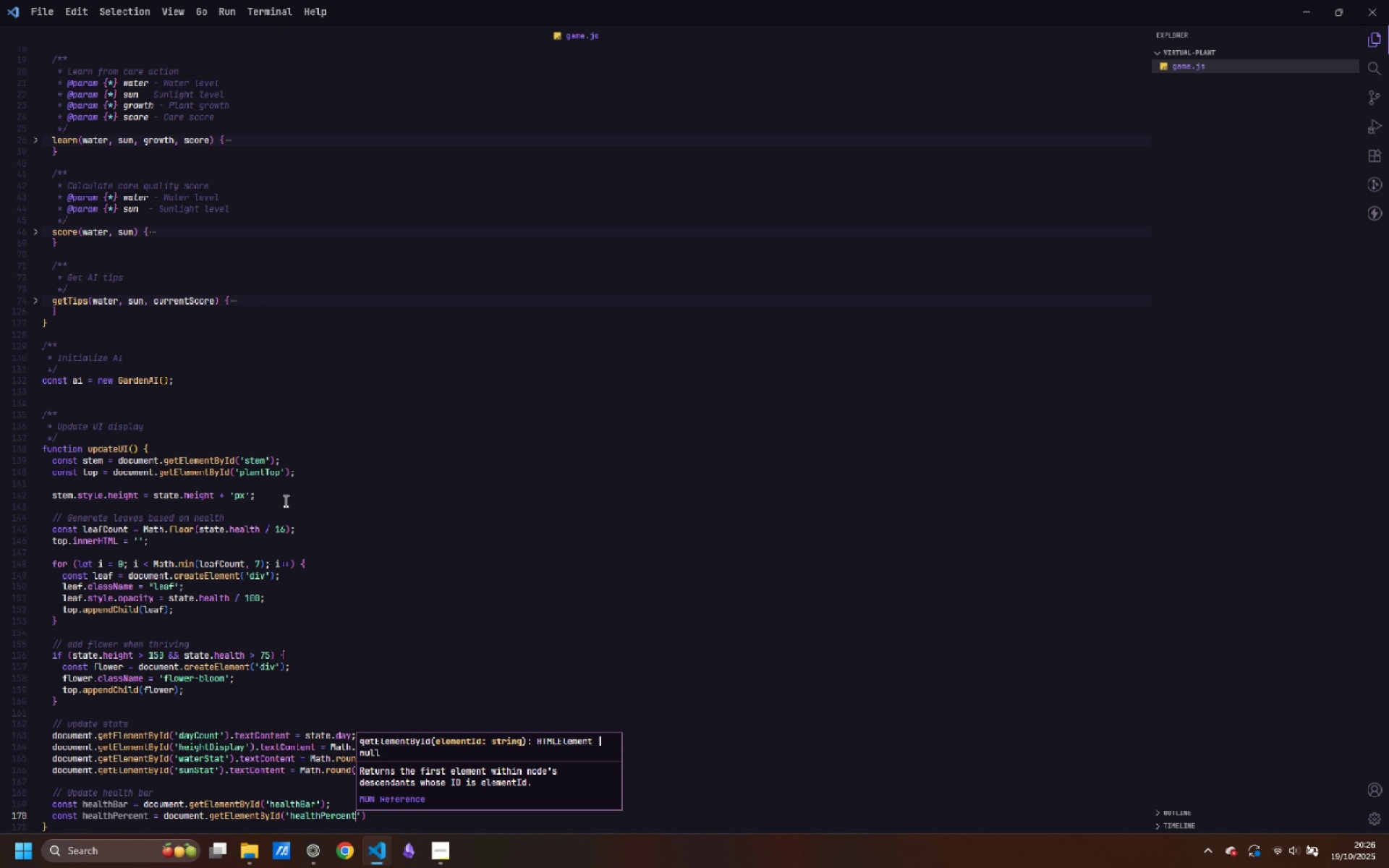 
key(ArrowRight)
 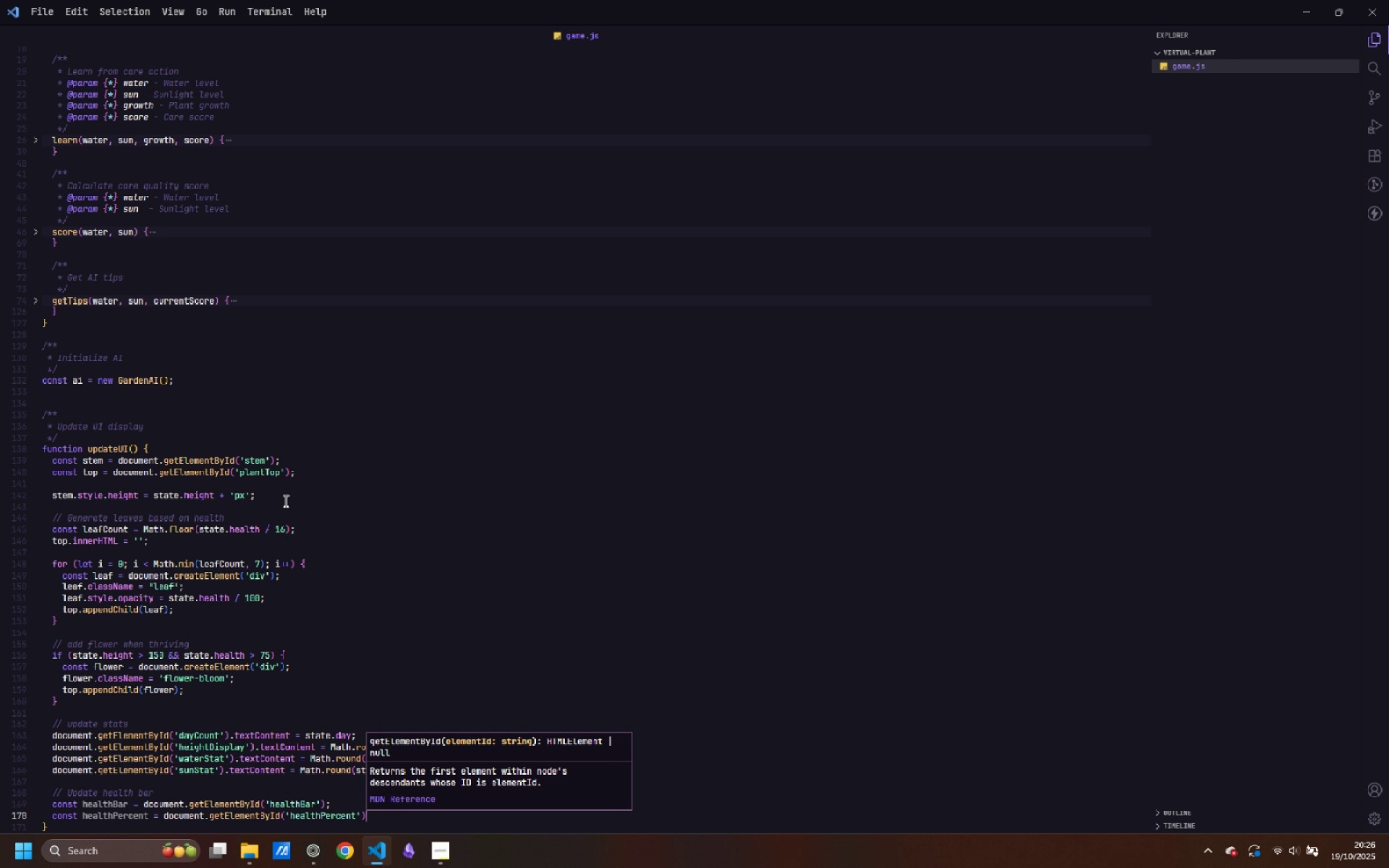 
key(ArrowRight)
 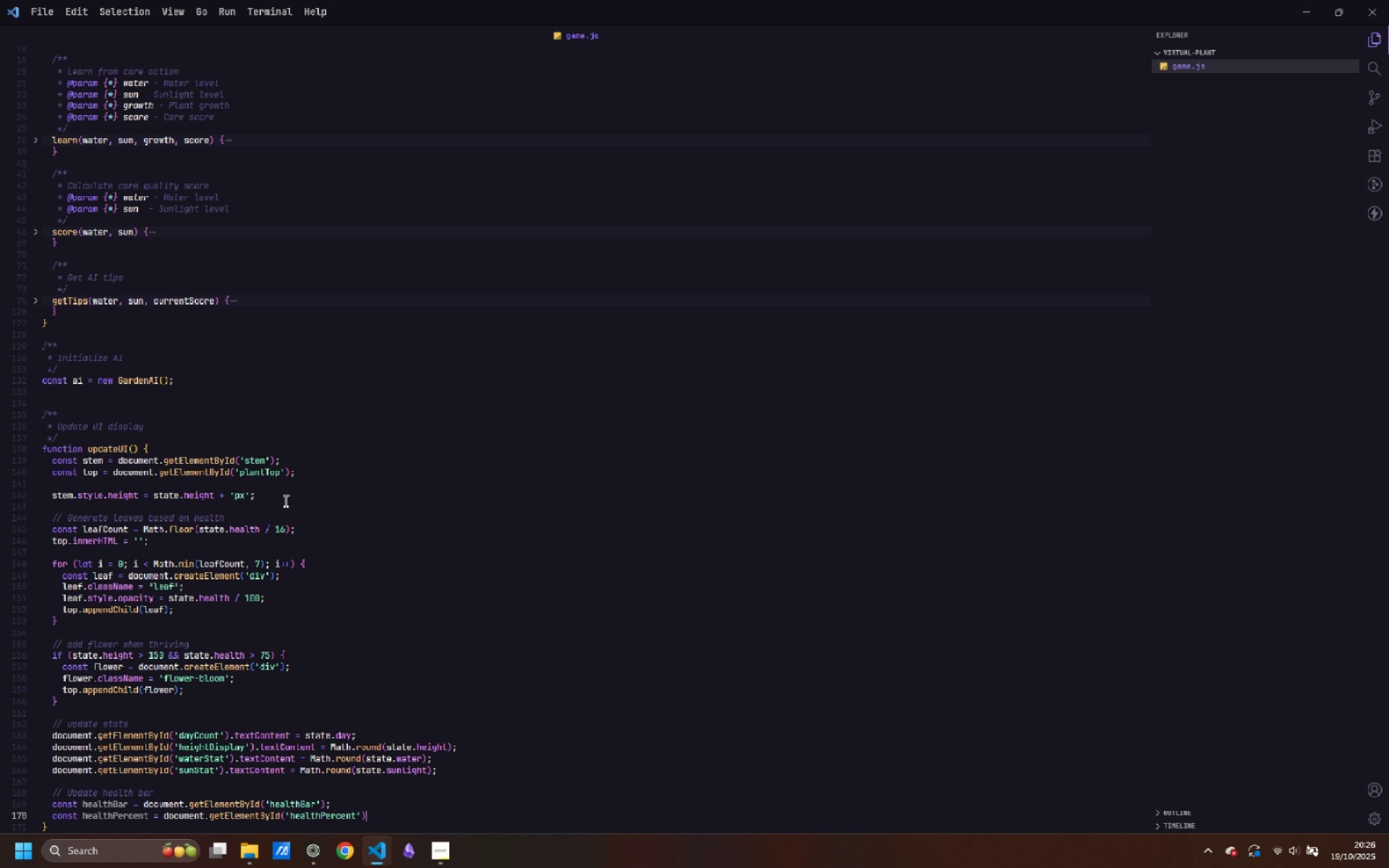 
key(Semicolon)
 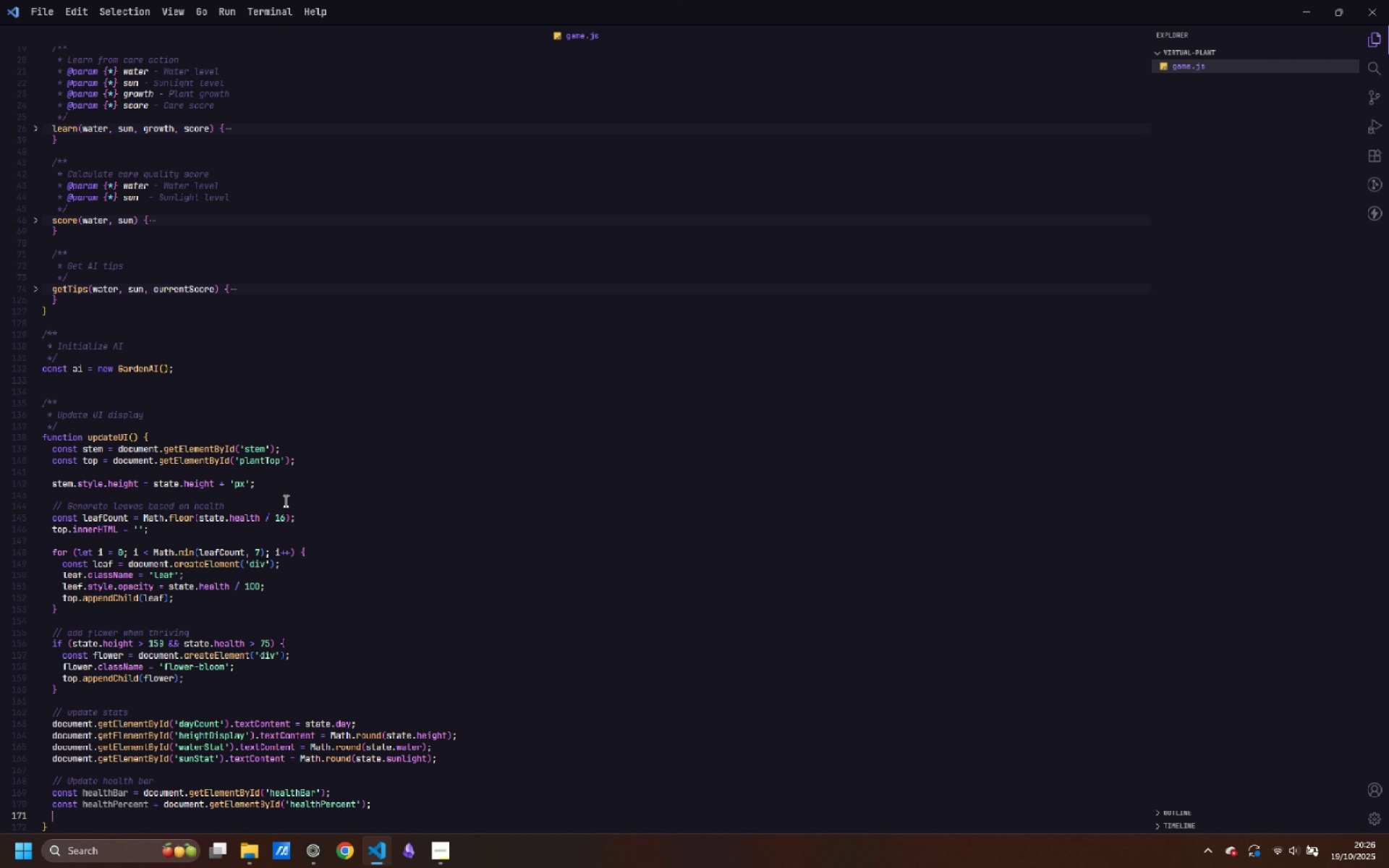 
key(Enter)
 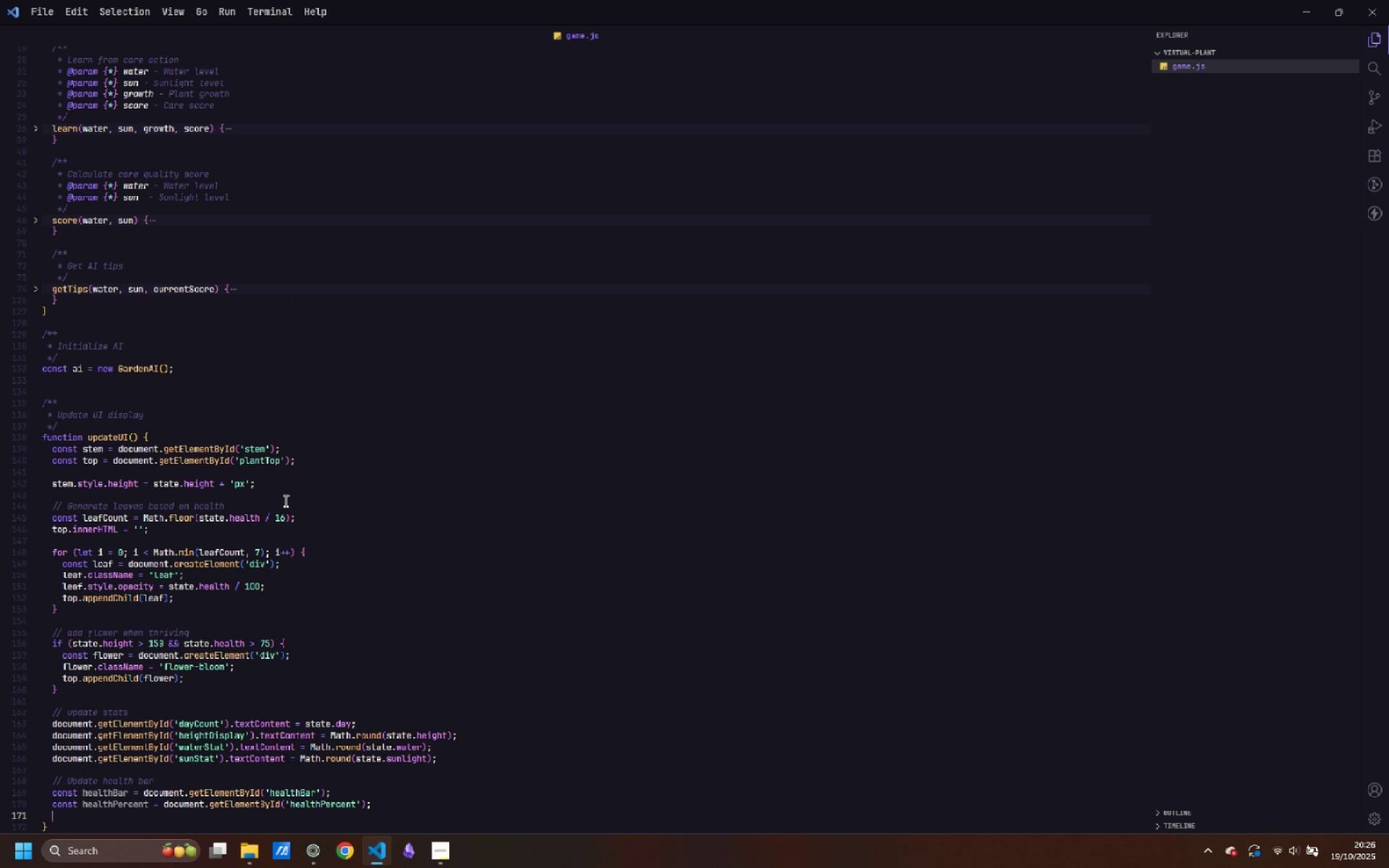 
type(healthBar.style.width = state.health)
 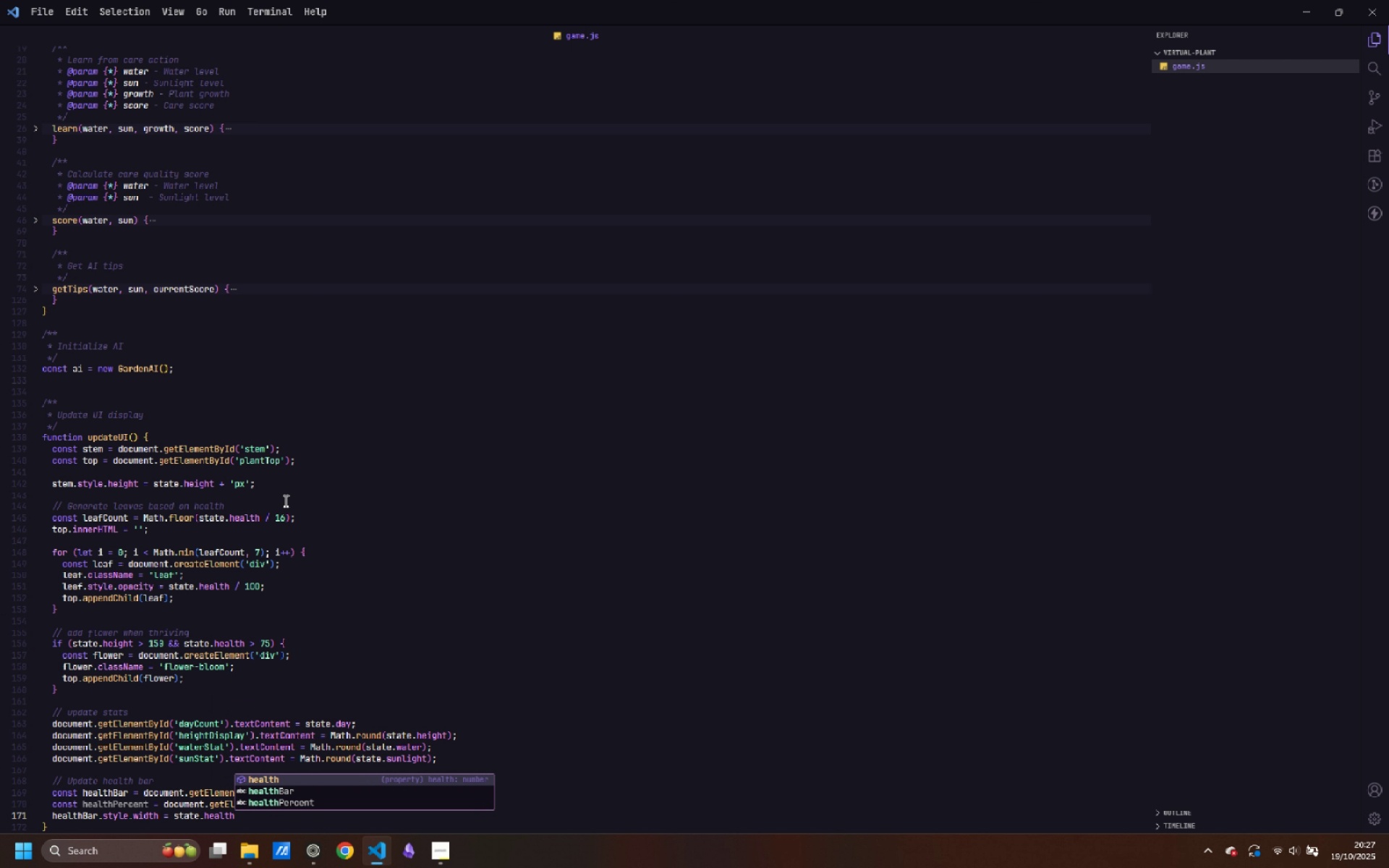 
key(Space)
 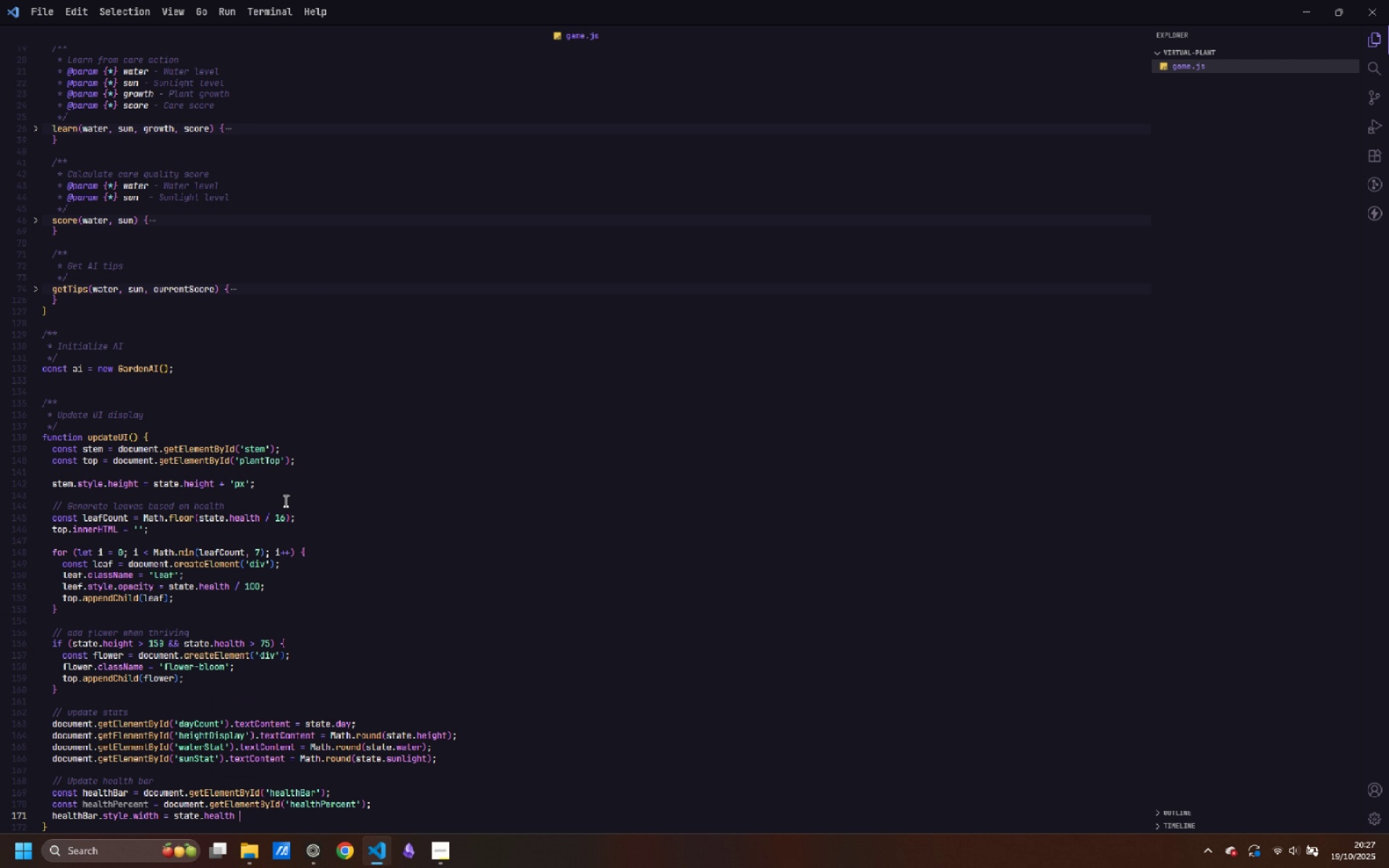 
key(Shift+Equal)
 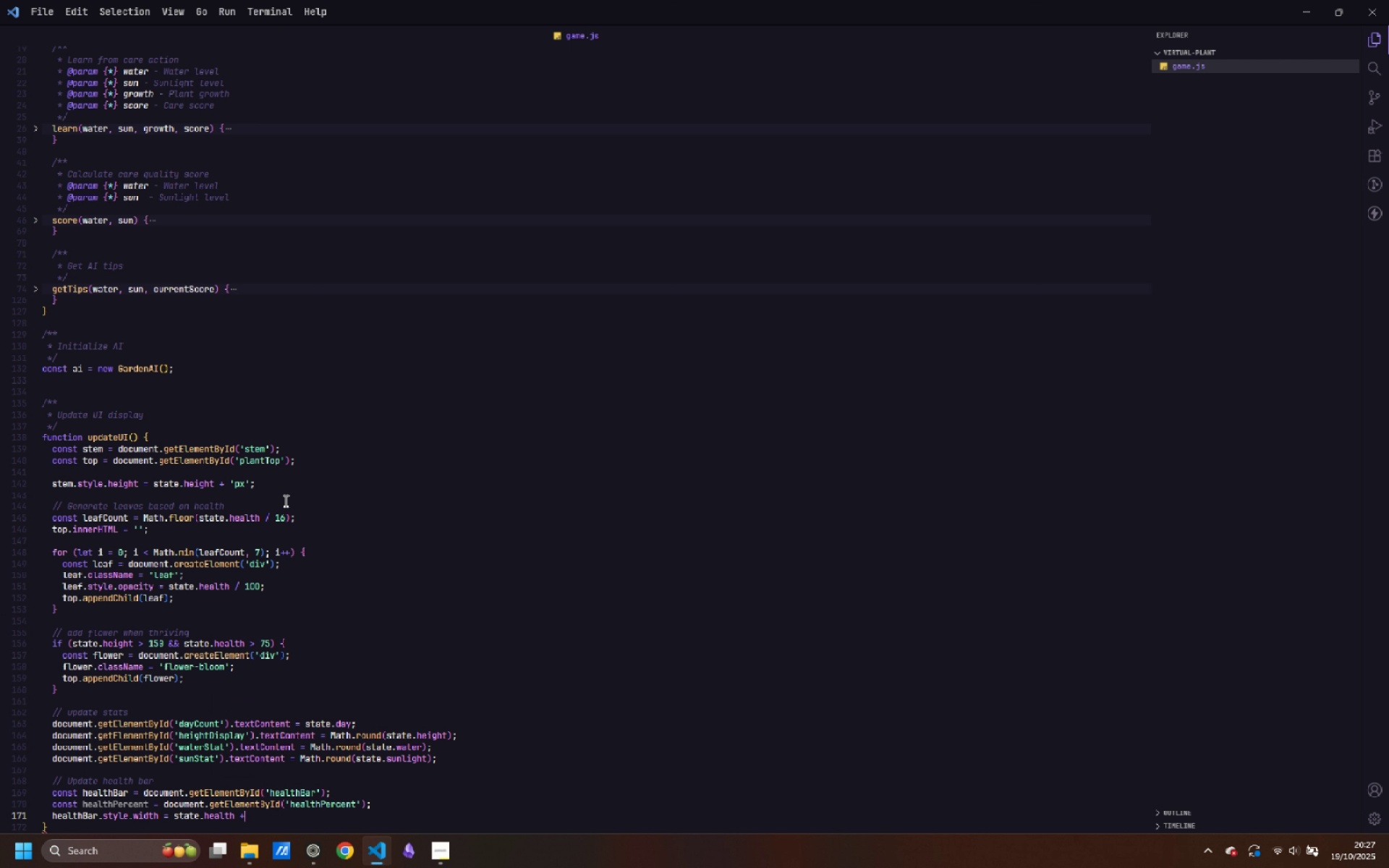 
key(Space)
 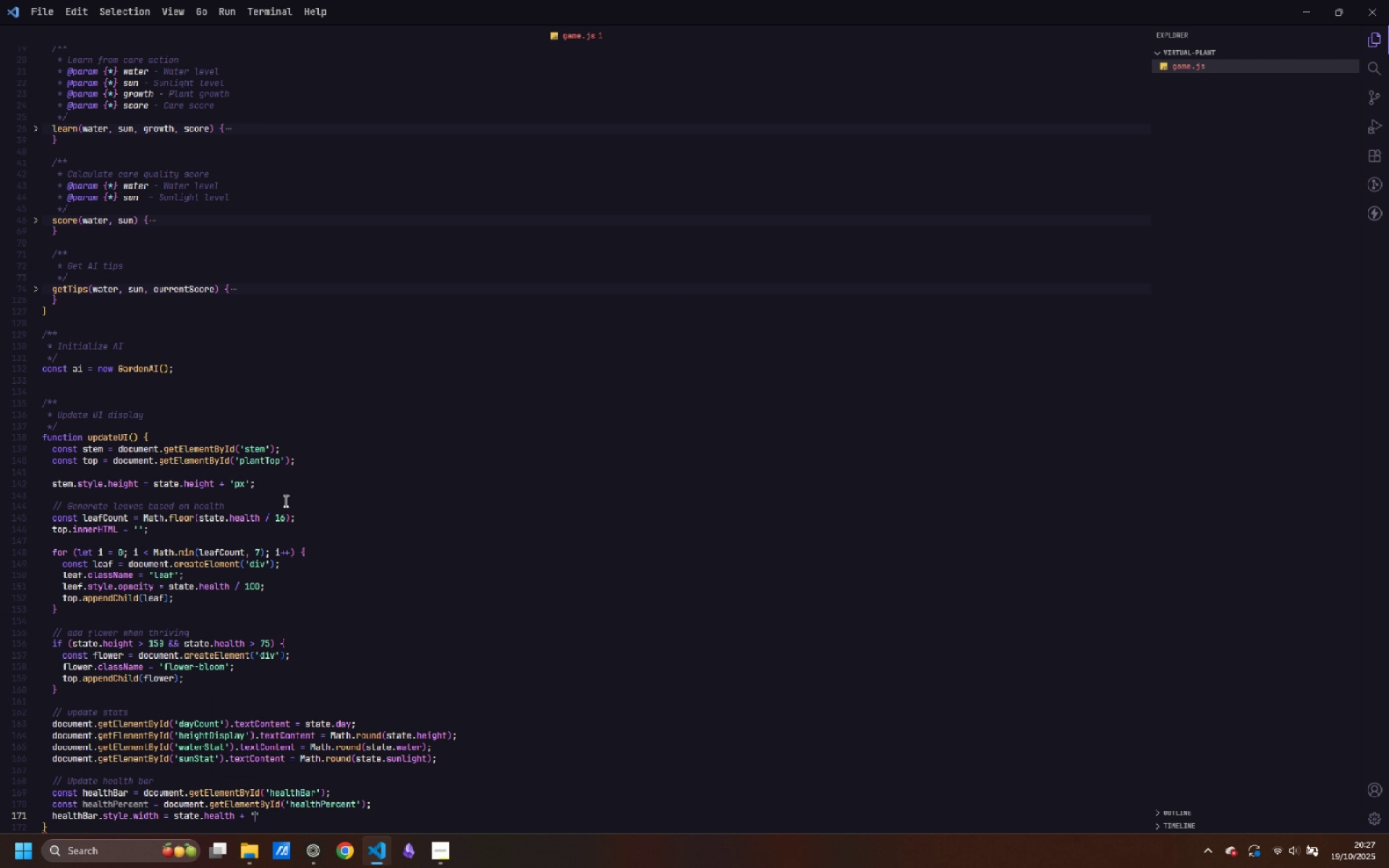 
key(Quote)
 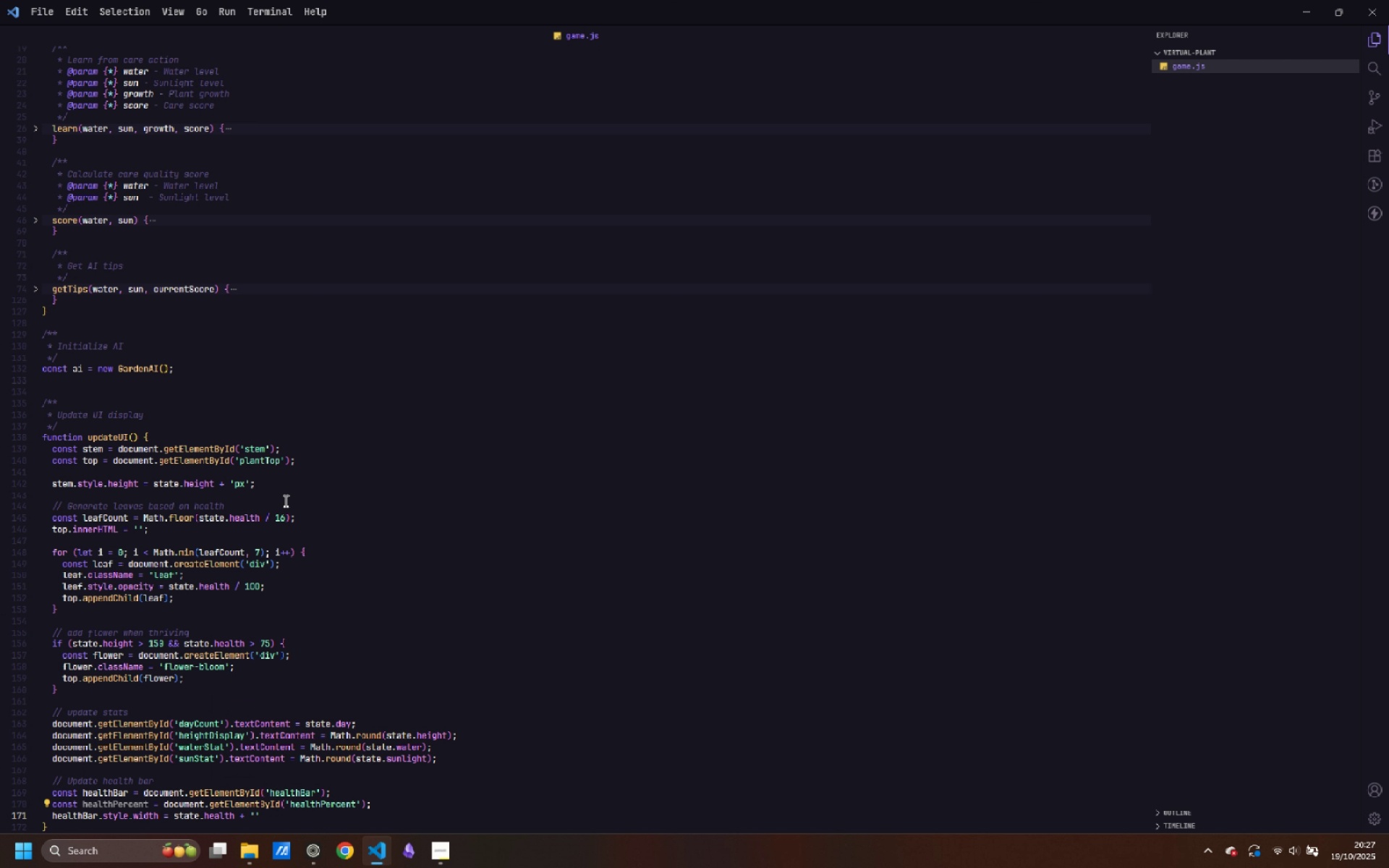 
key(Shift+5)
 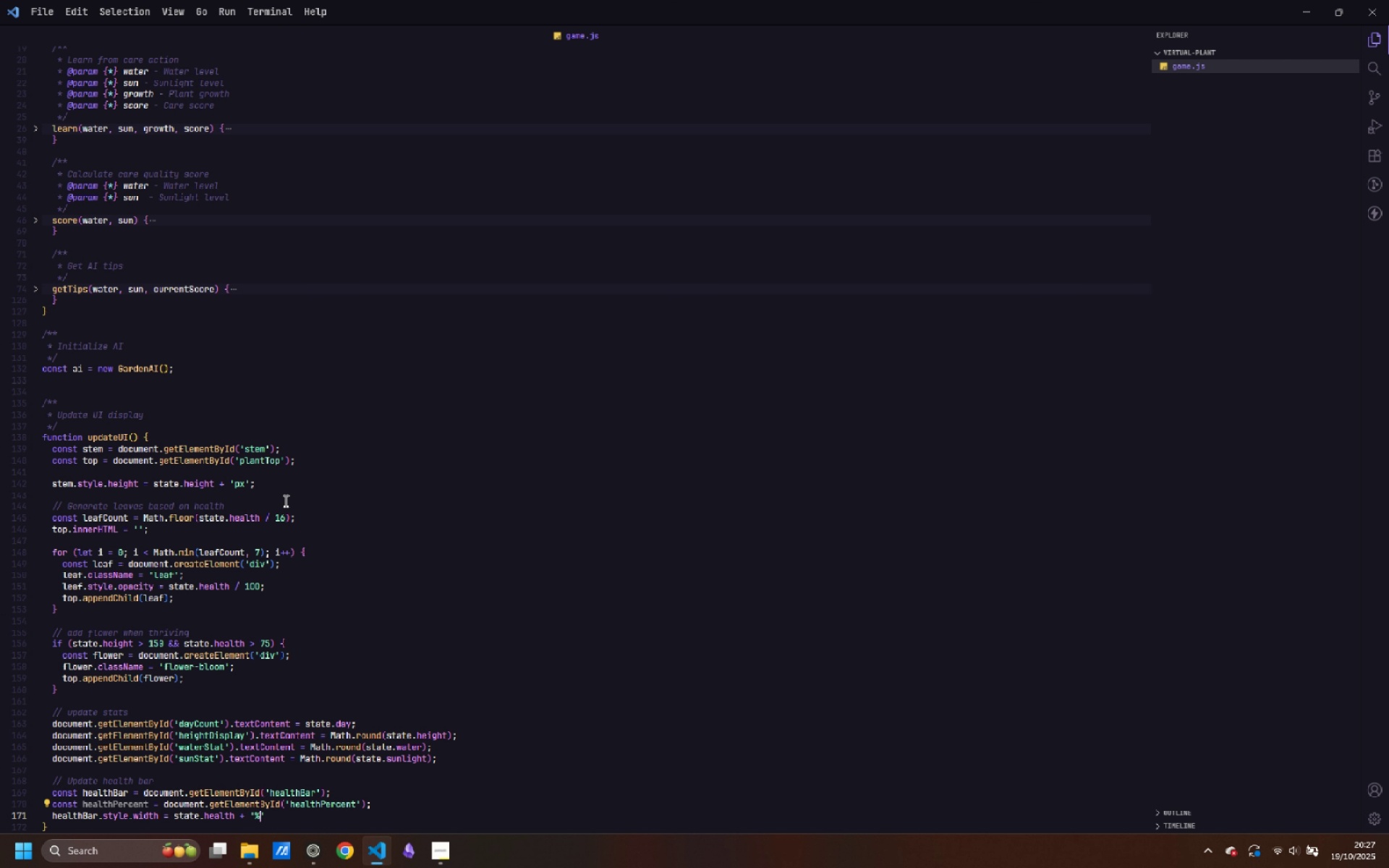 
key(ArrowRight)
 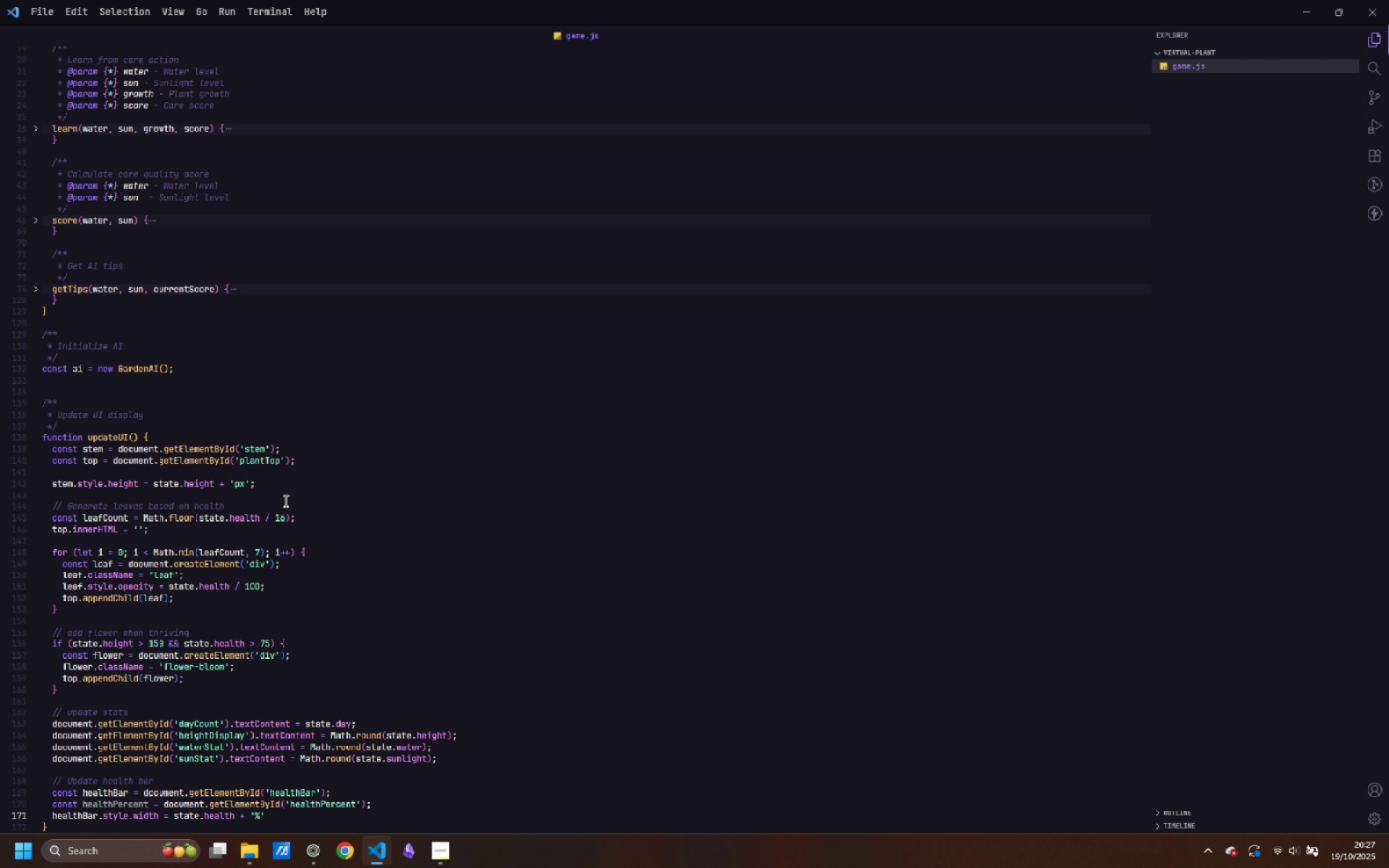 
key(Semicolon)
 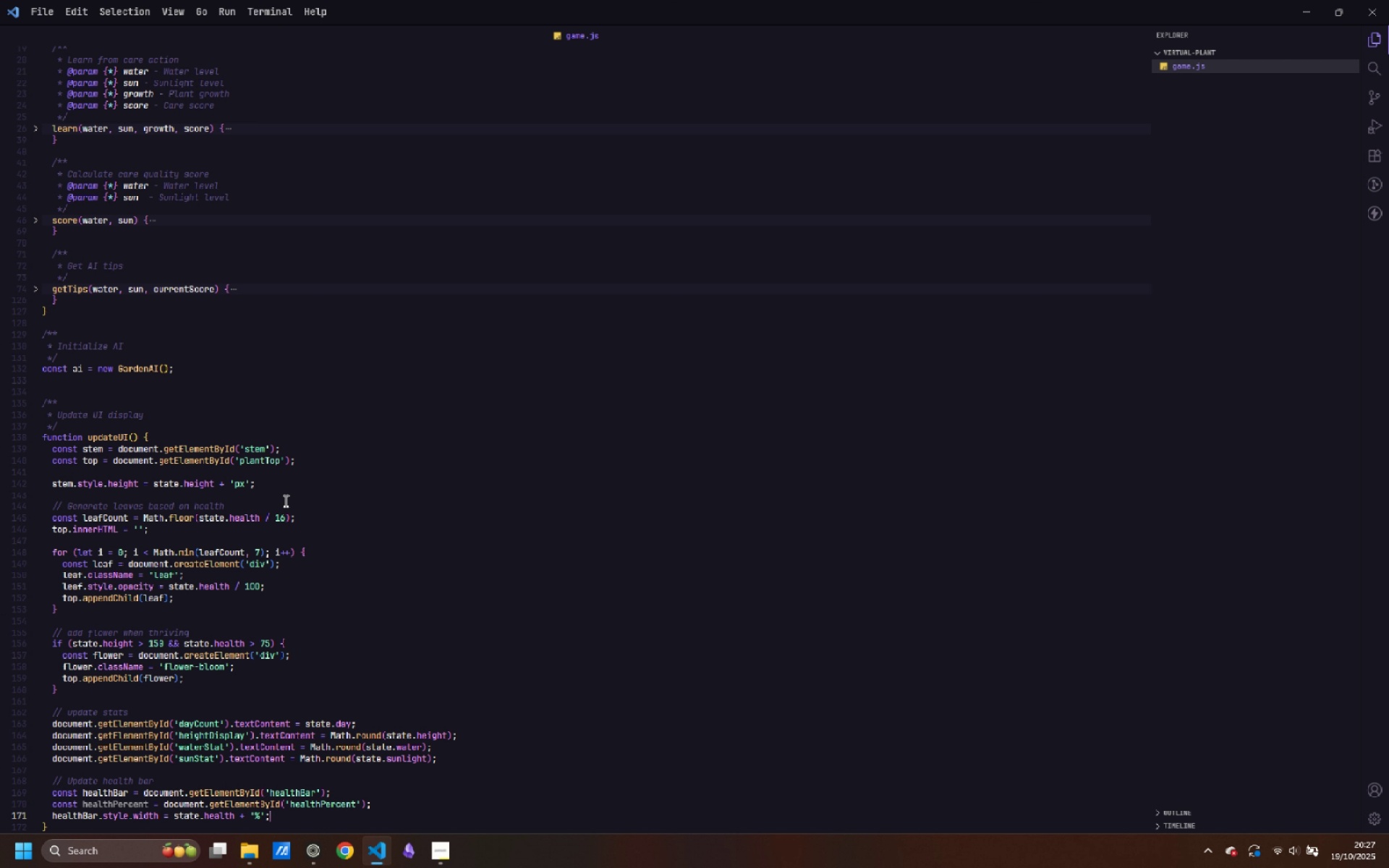 
key(Enter)
 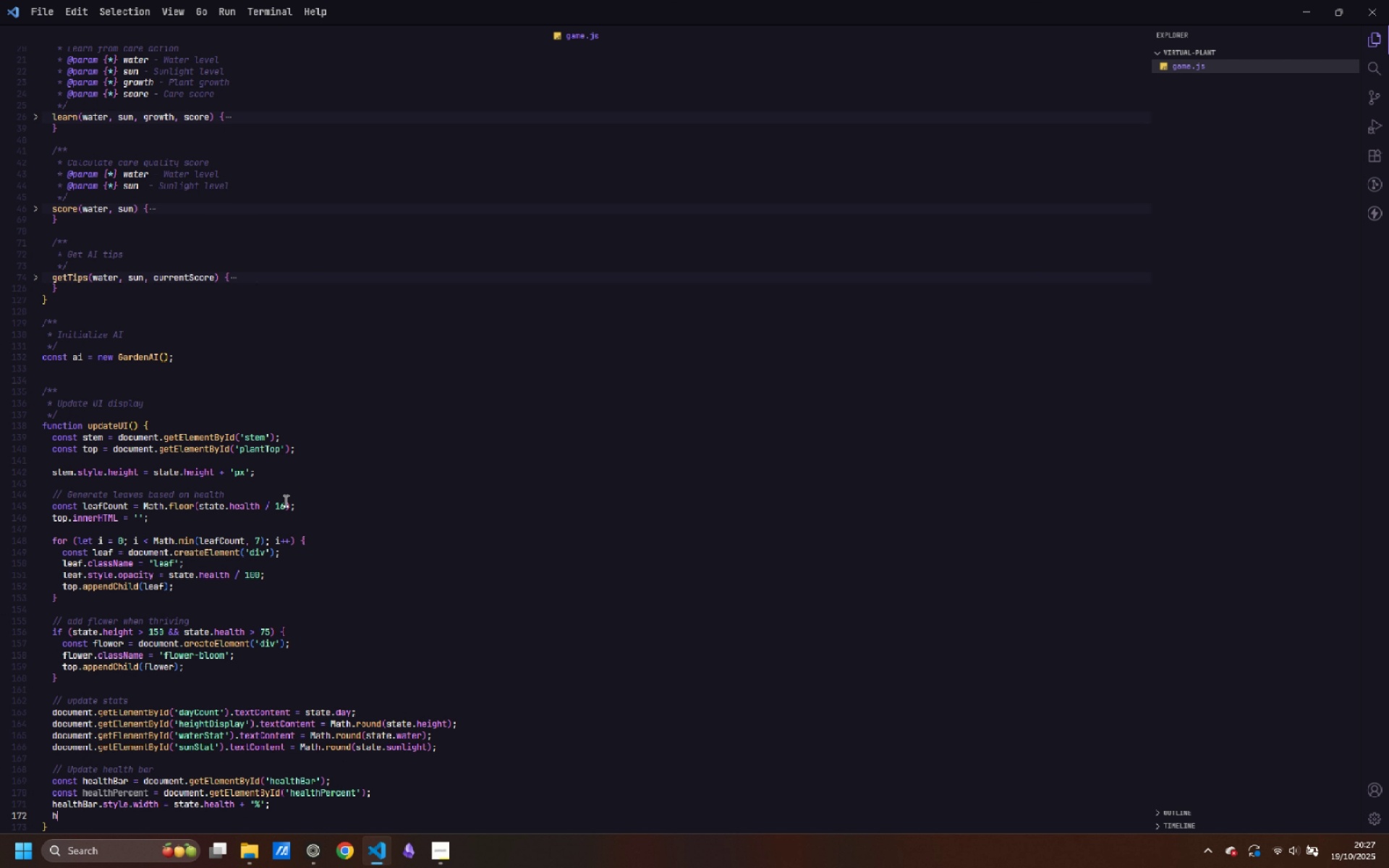 
type(health)
 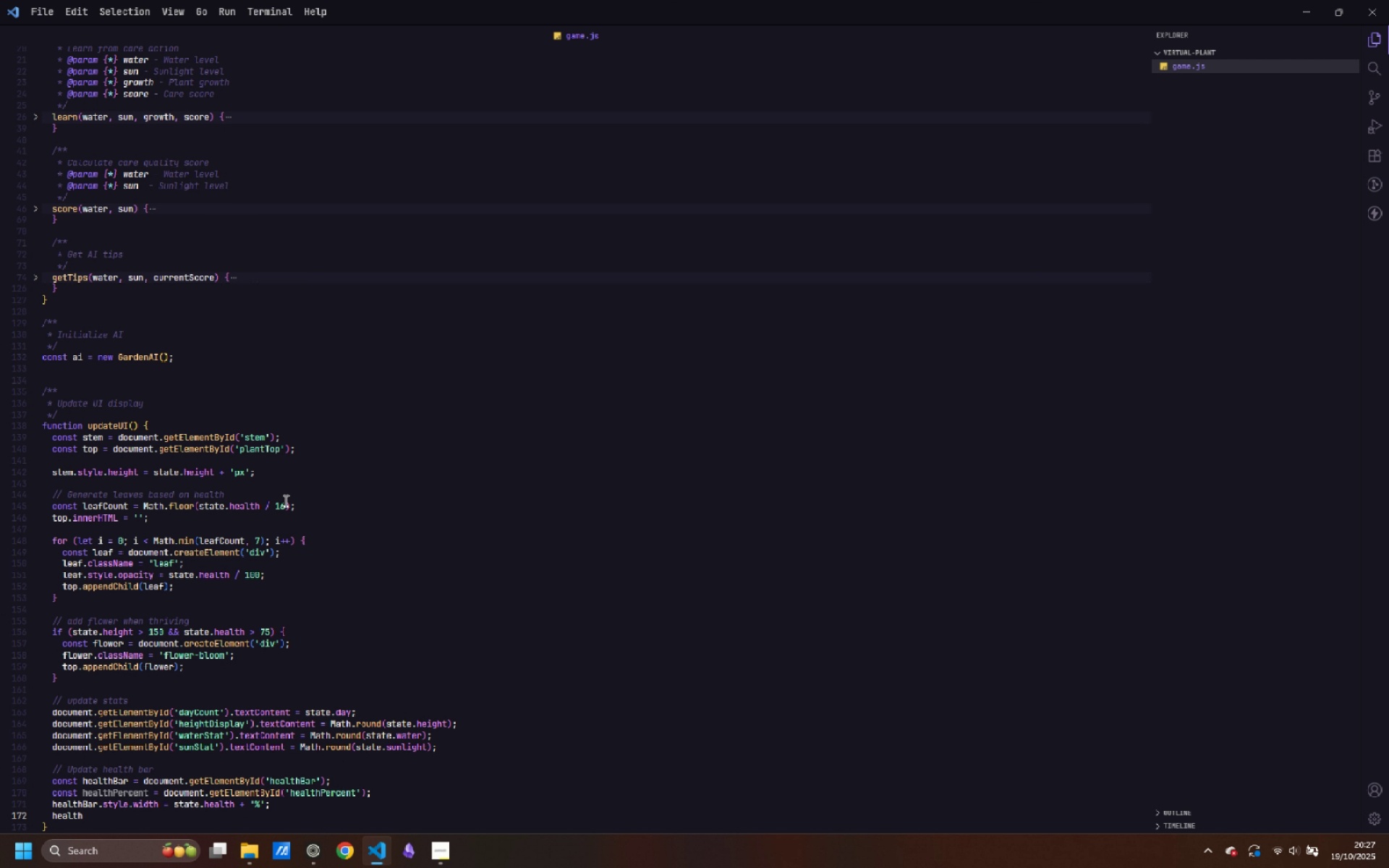 
type(Percent.text)
 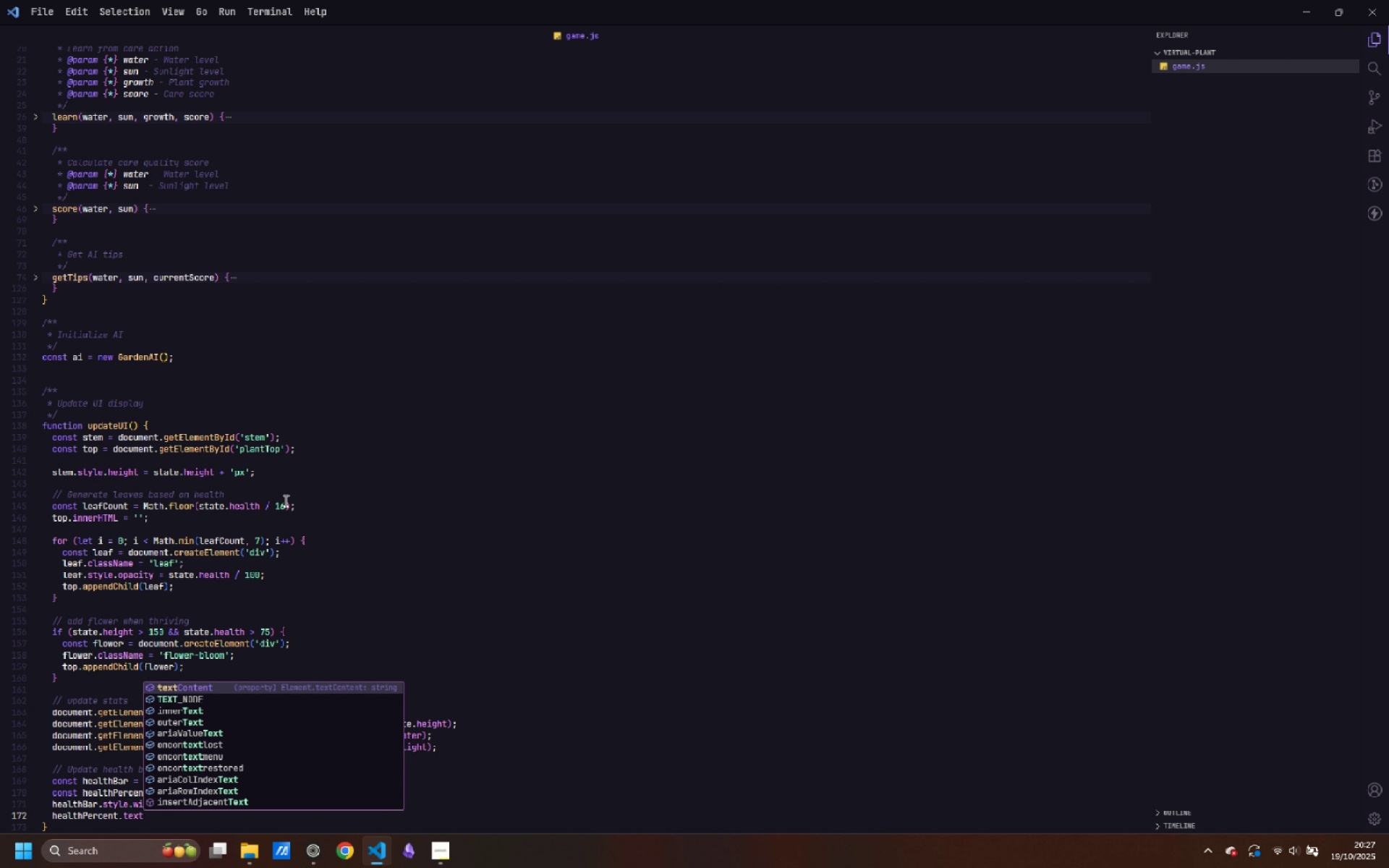 
key(Enter)
 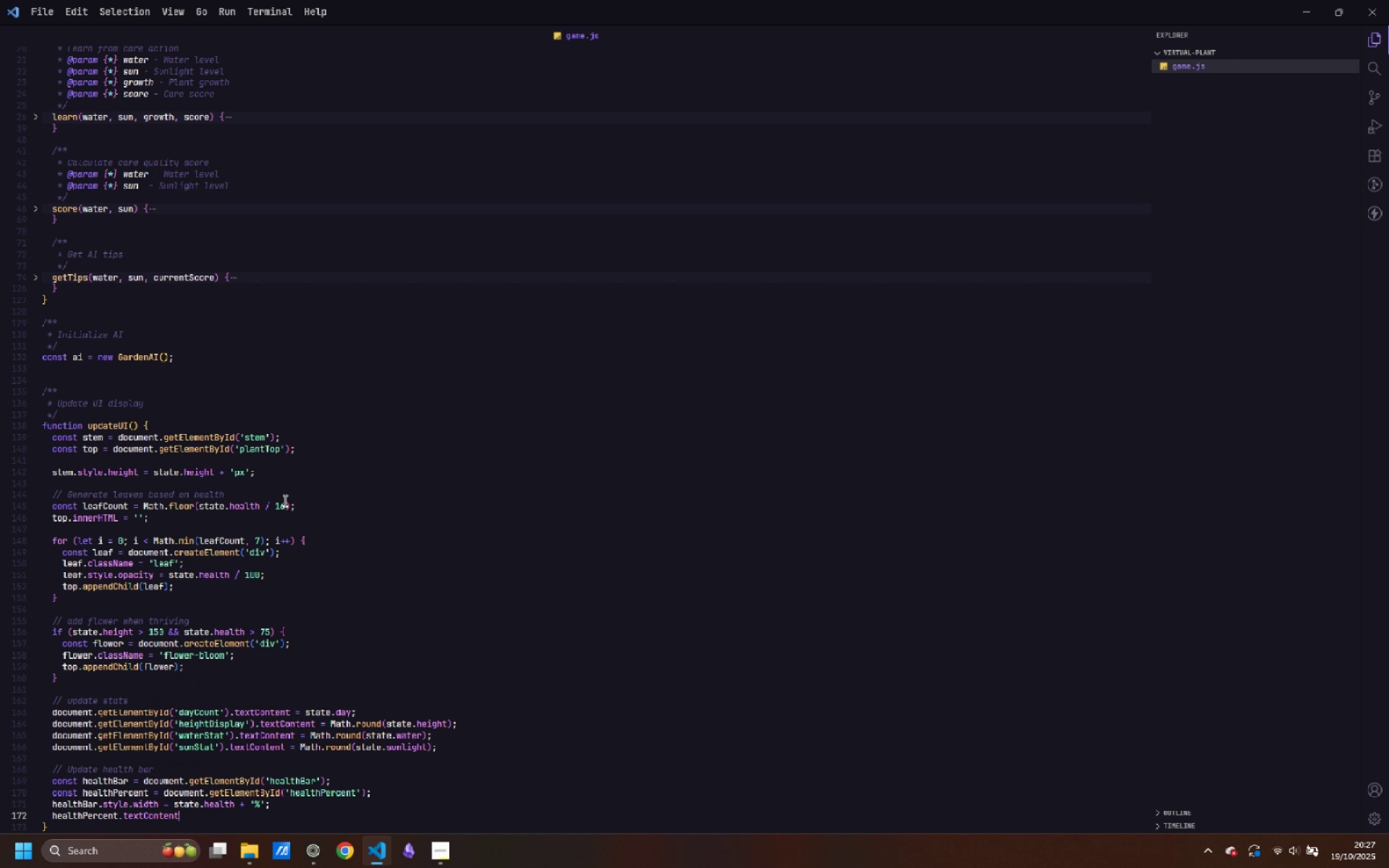 
type( = (Math)
 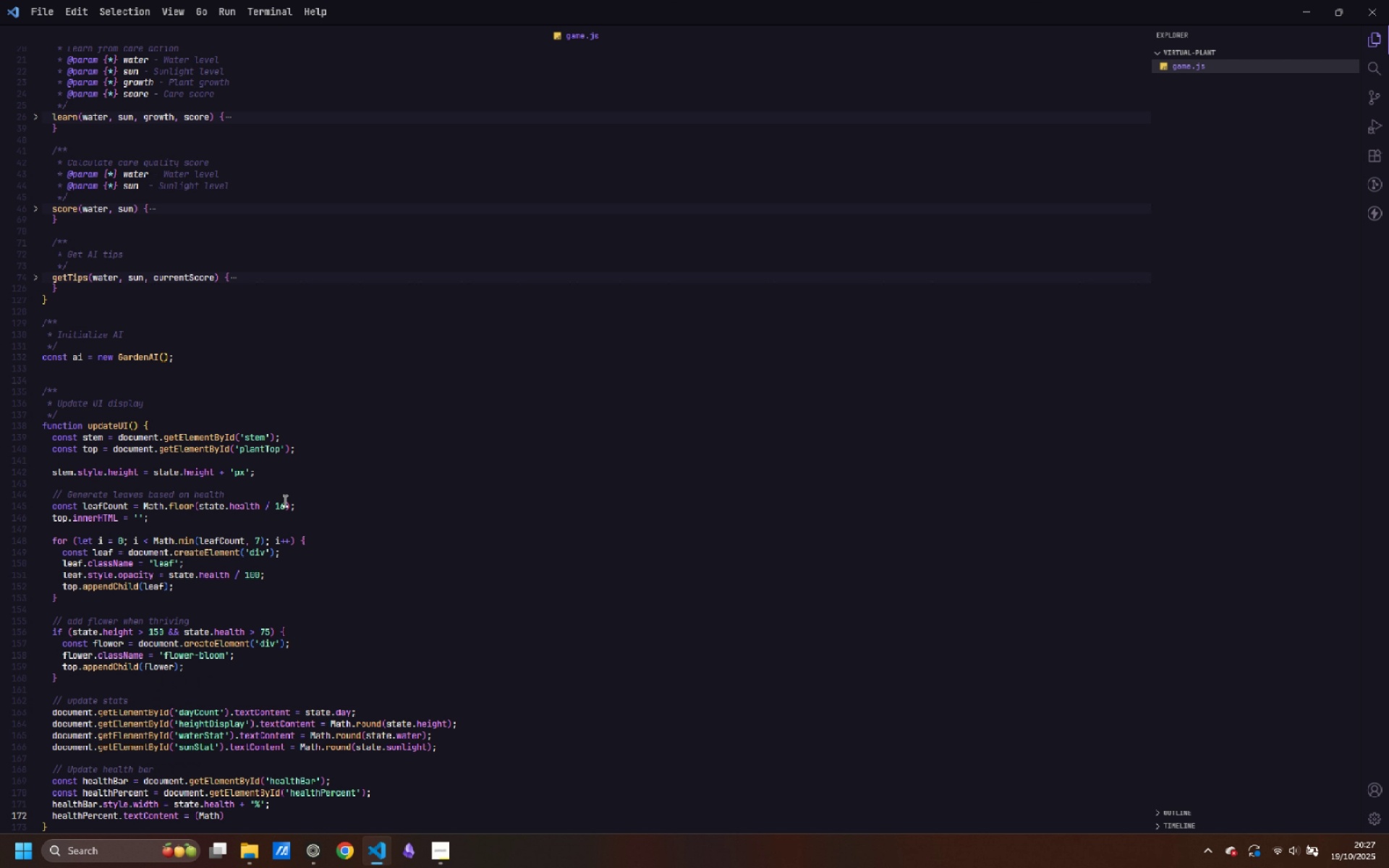 
key(Control+ControlLeft)
 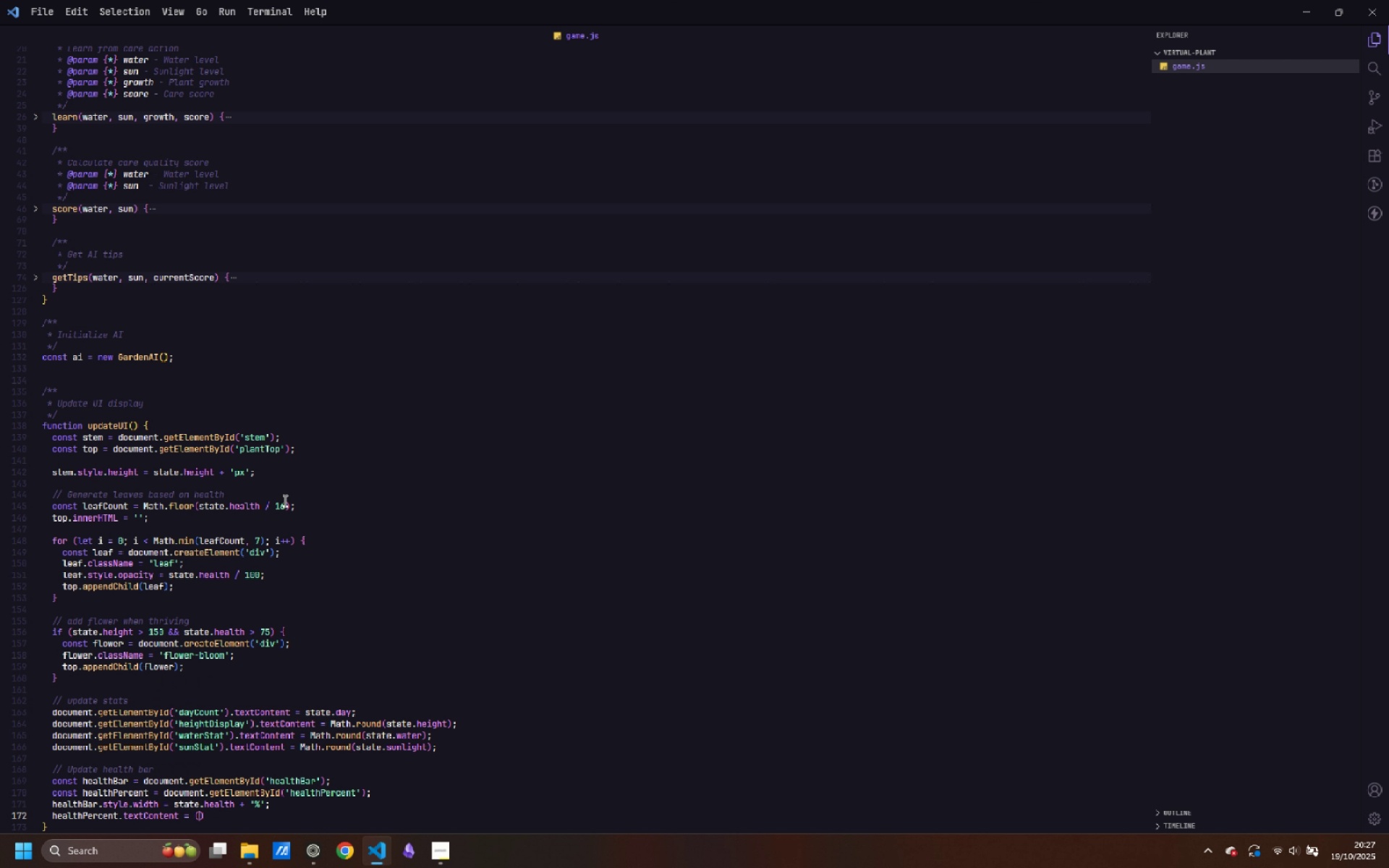 
key(Control+Backspace)
 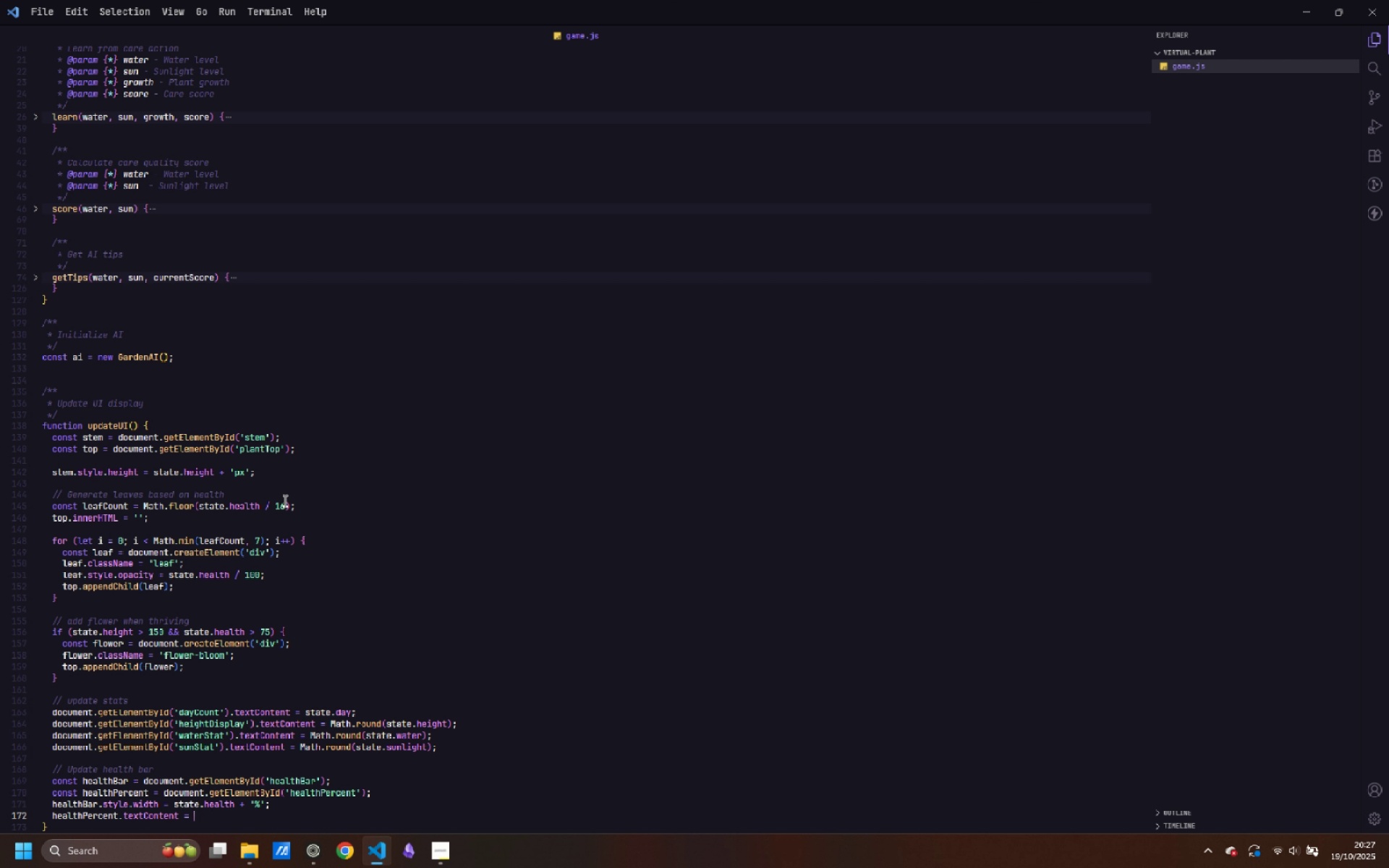 
key(Backspace)
type(Math.round)
 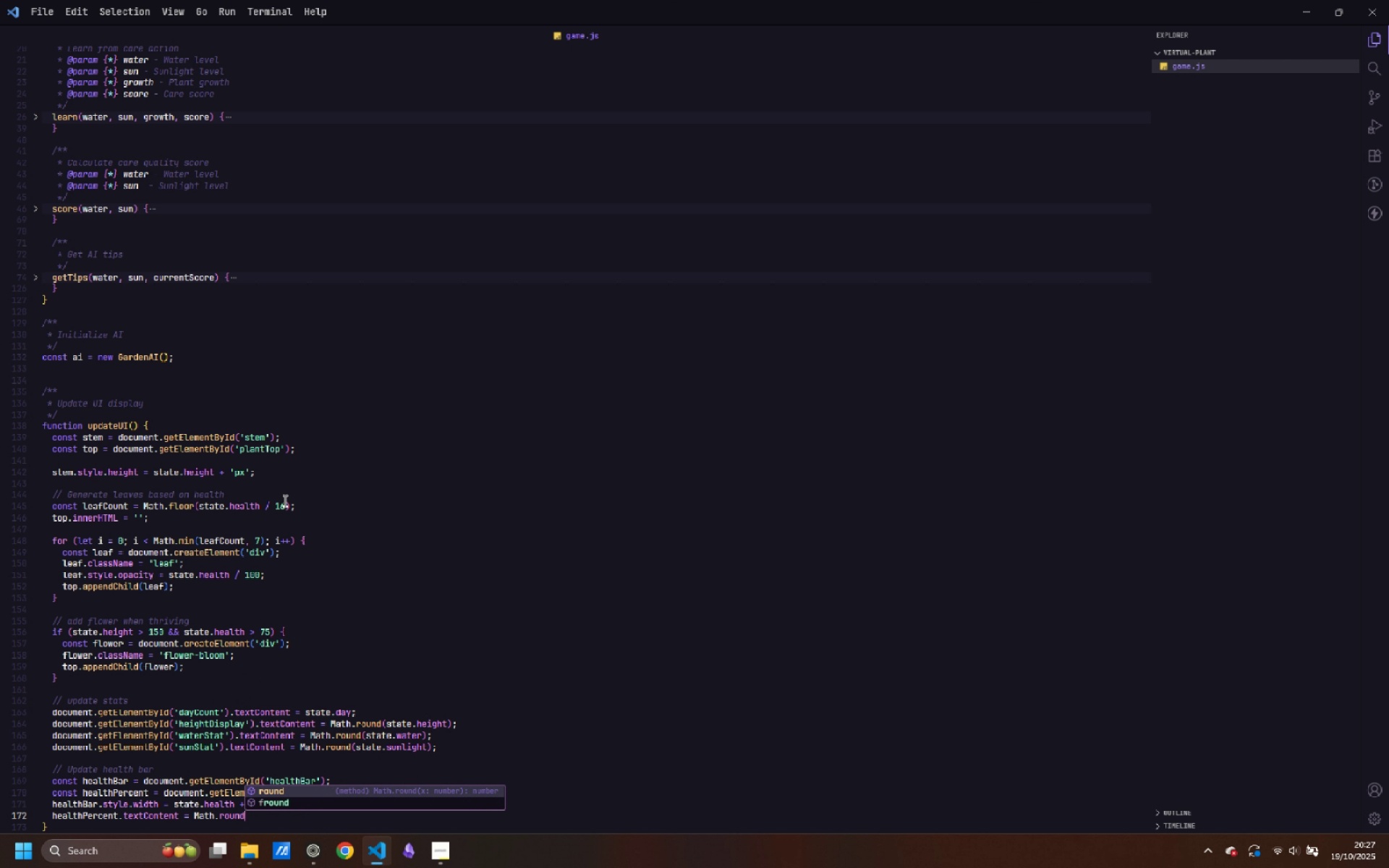 
key(Enter)
 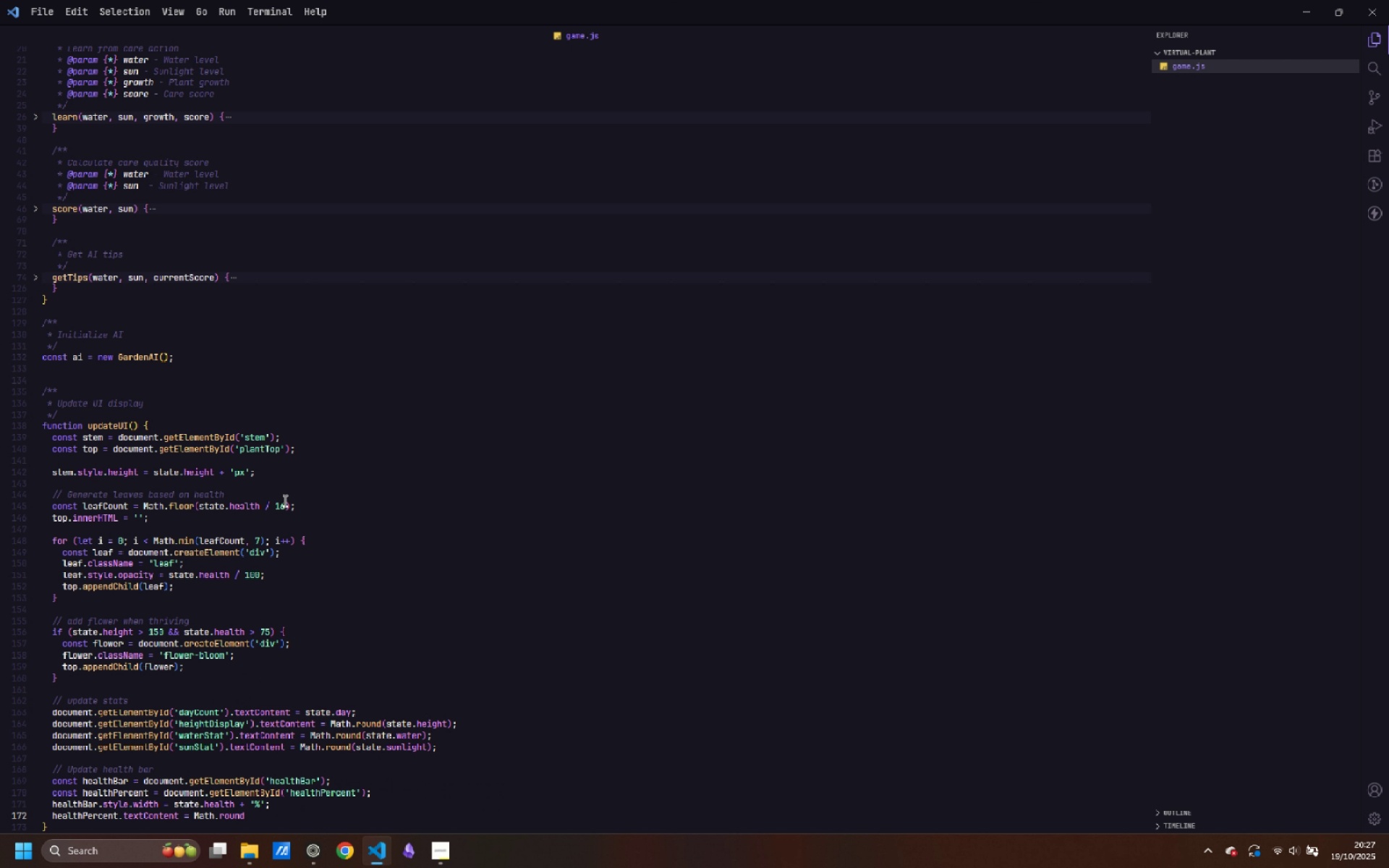 
type((state.healt)
 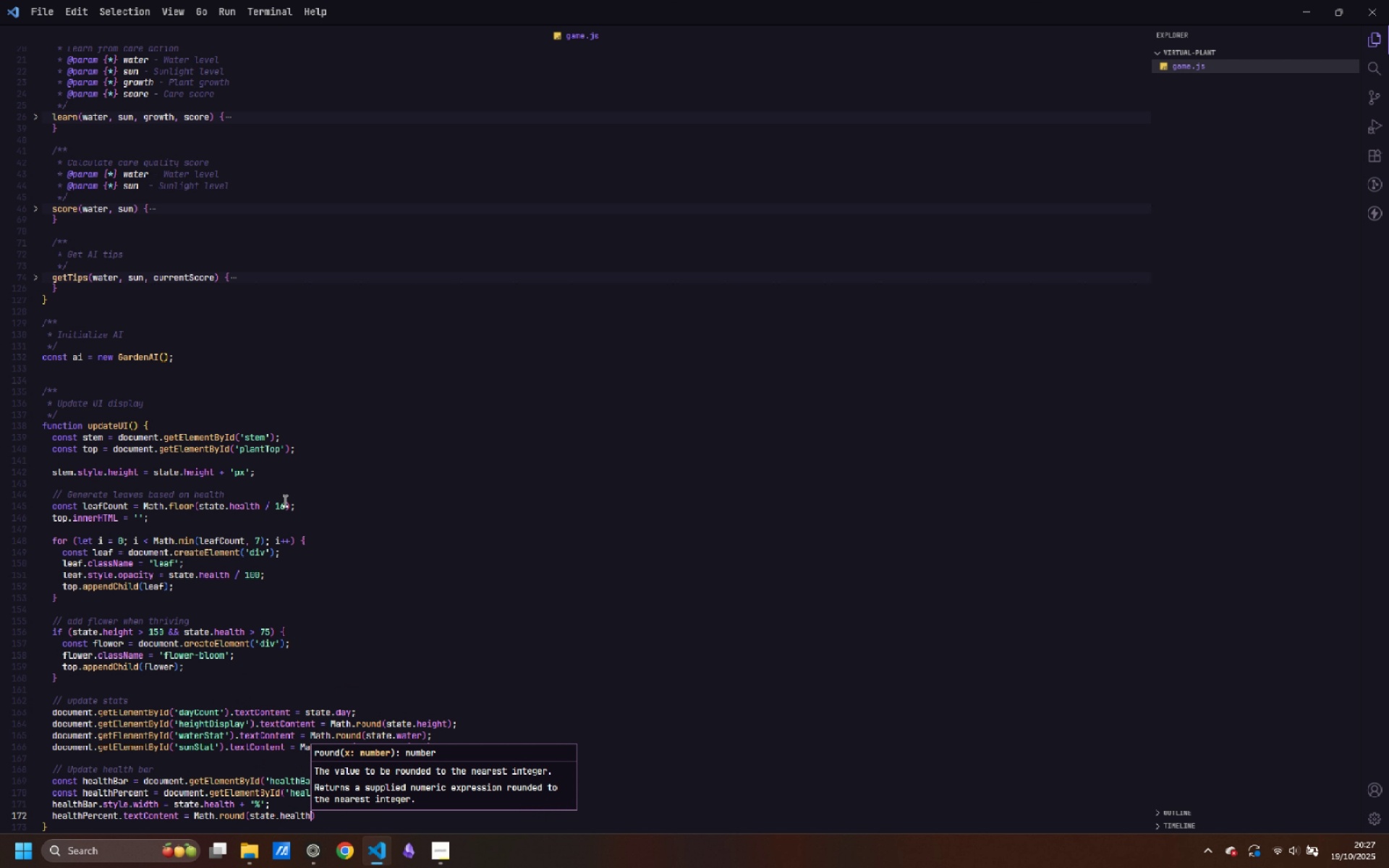 
key(Enter)
 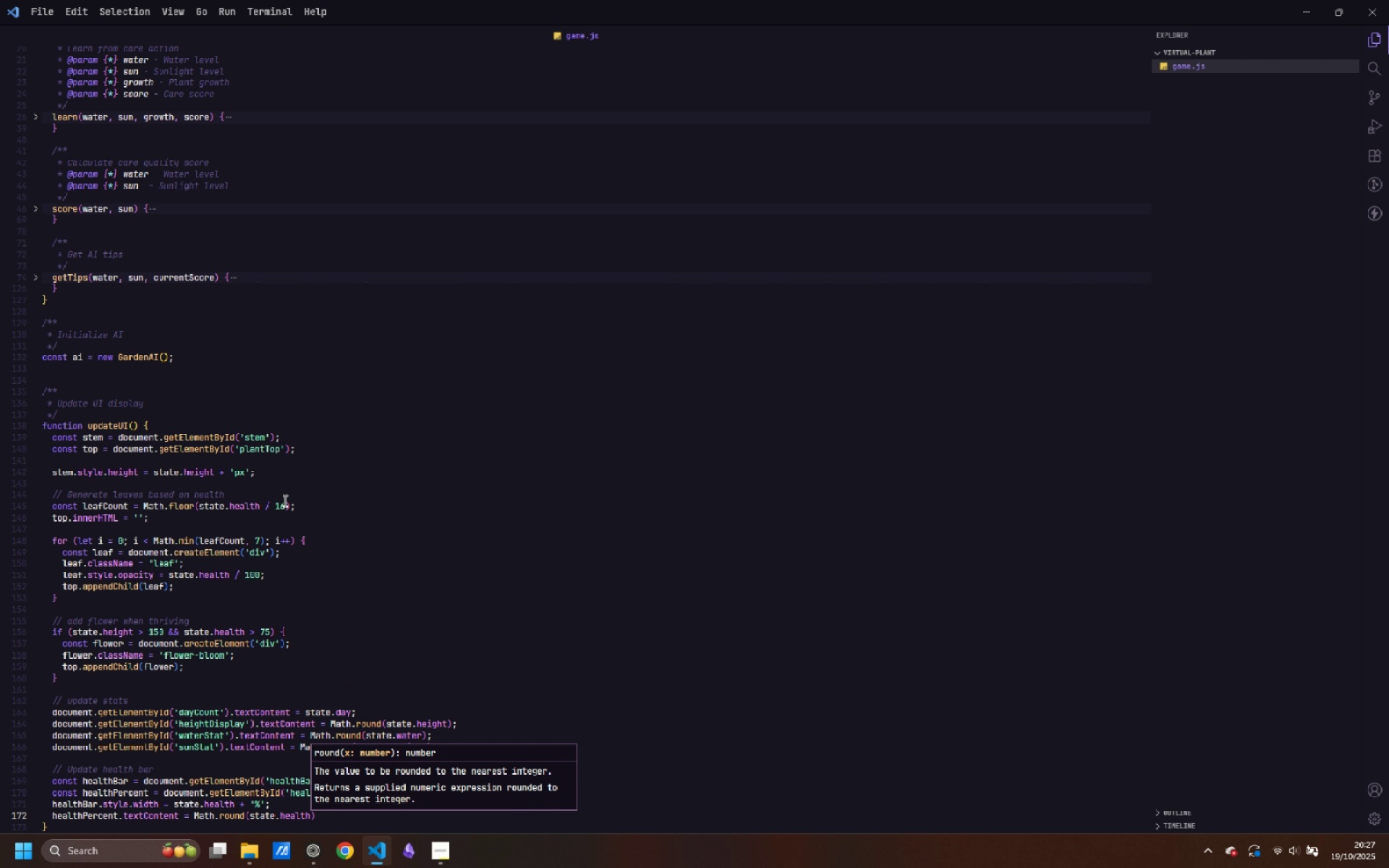 
key(ArrowRight)
 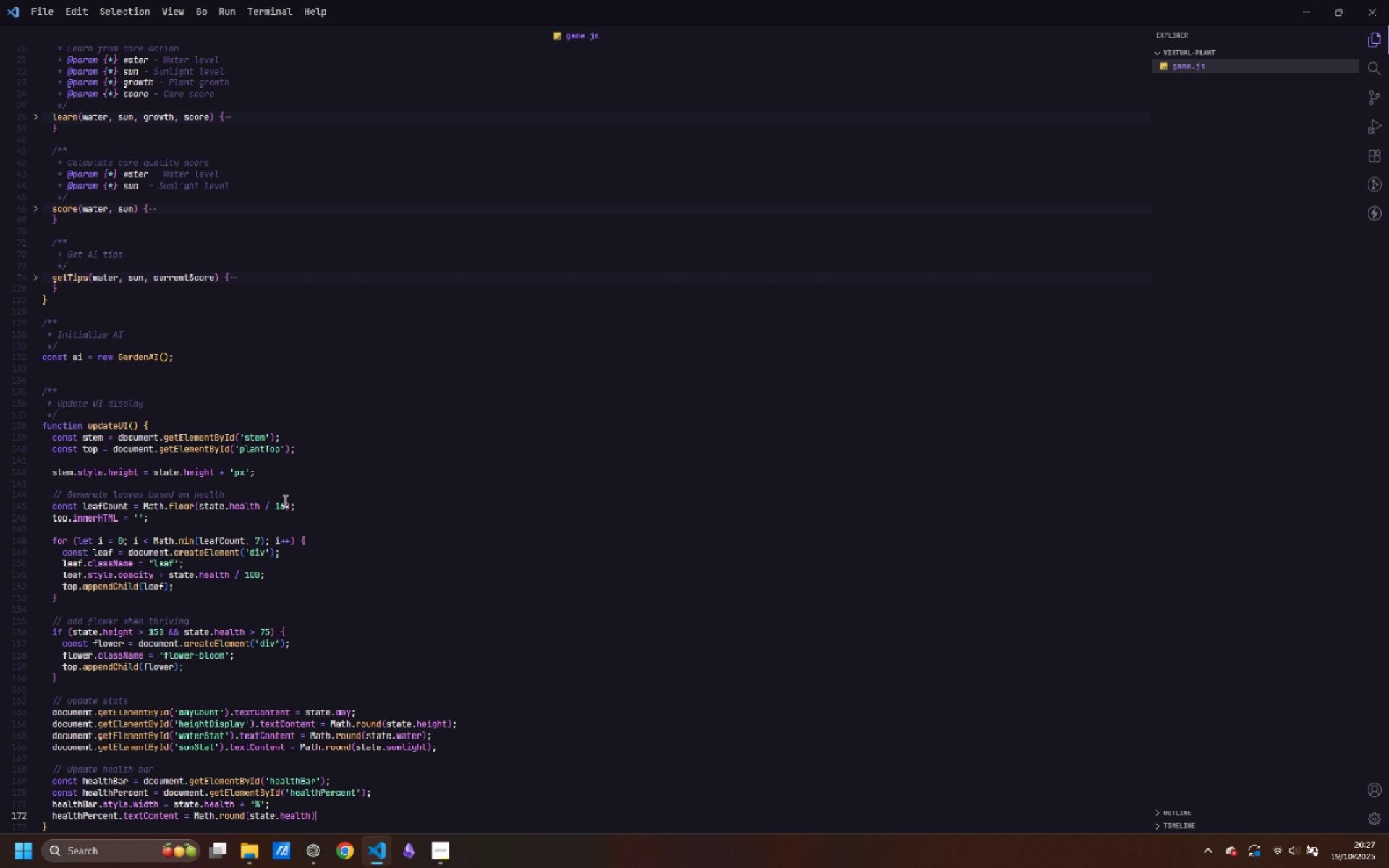 
key(Space)
 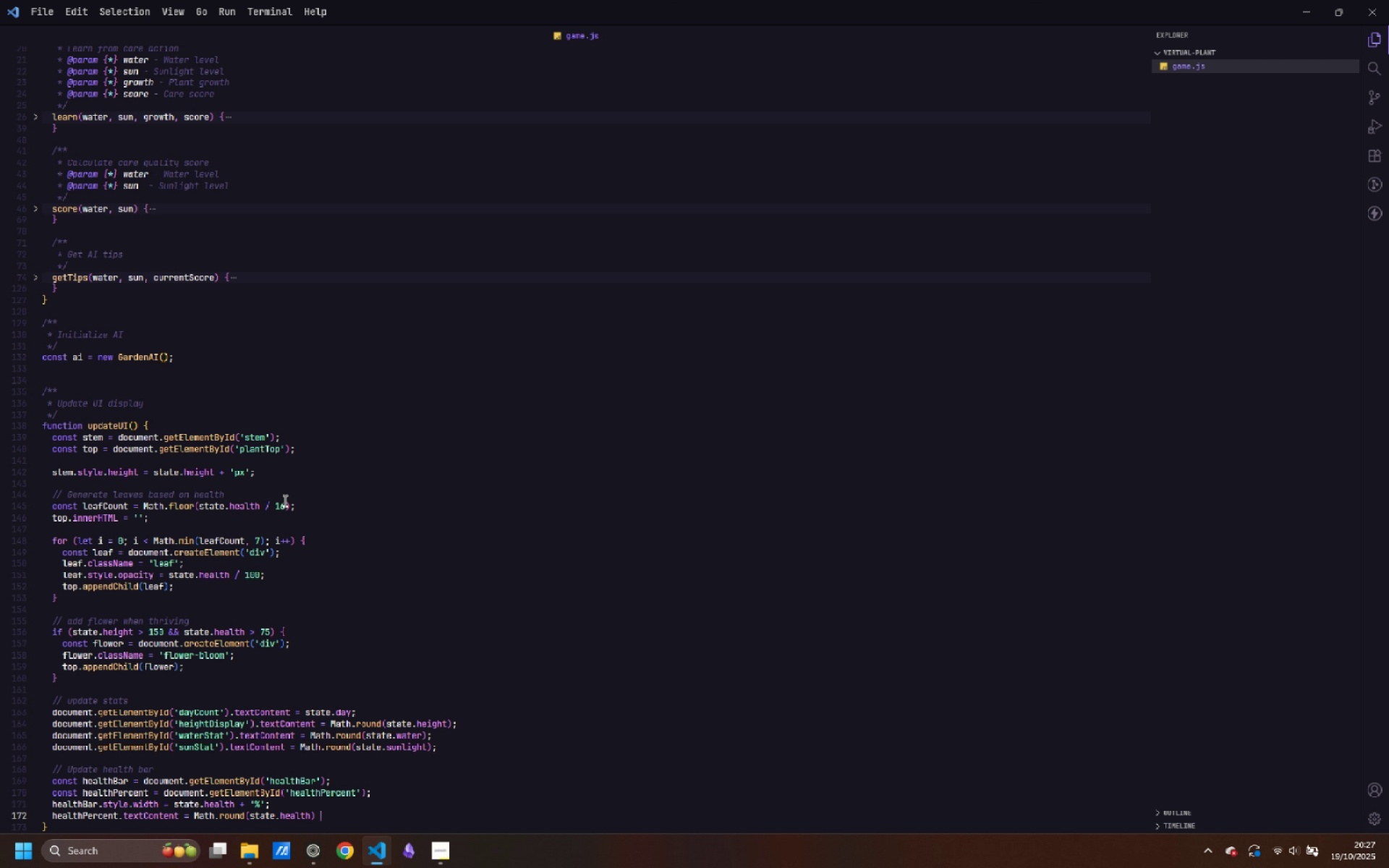 
key(Shift+Equal)
 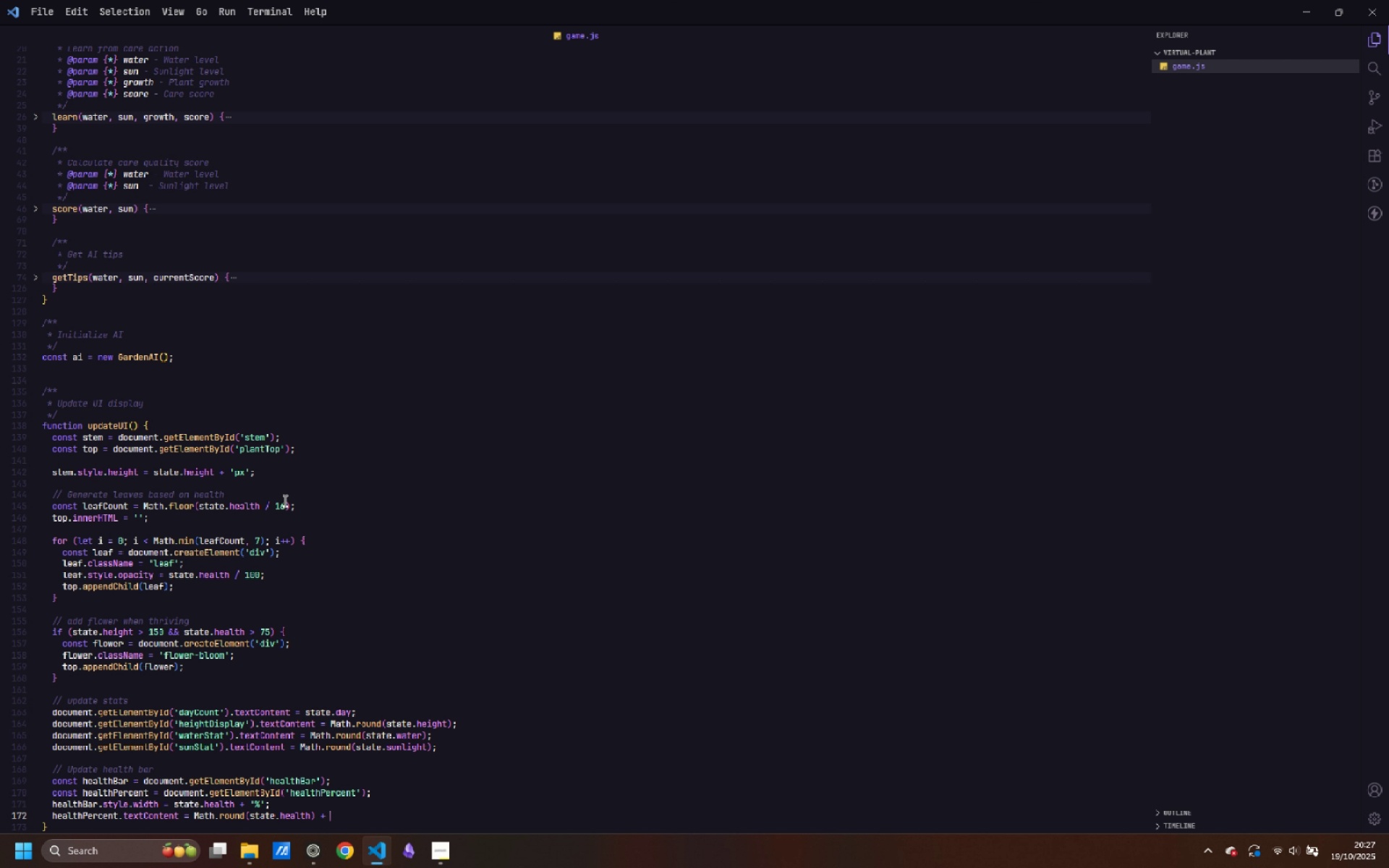 
key(Space)
 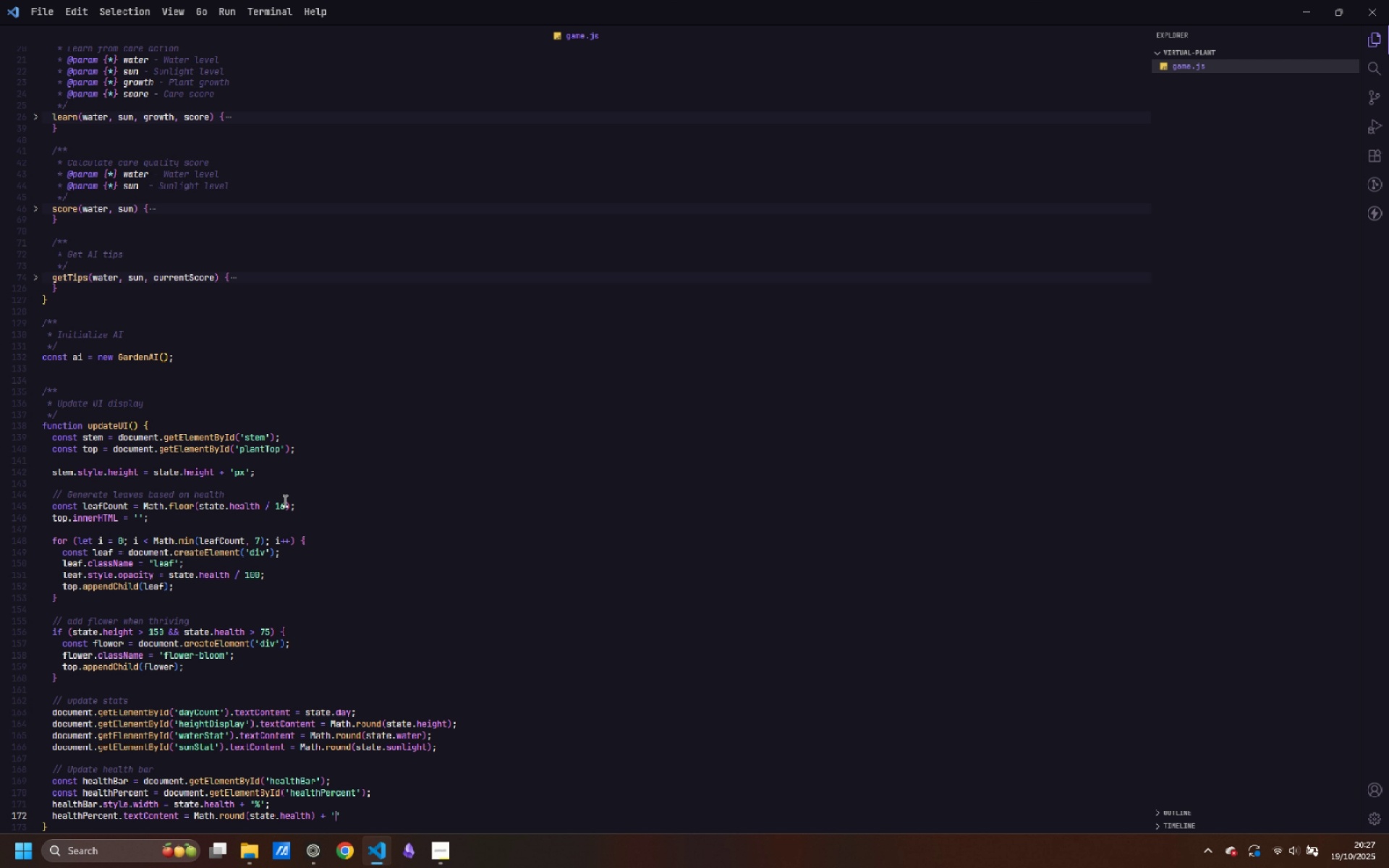 
key(Quote)
 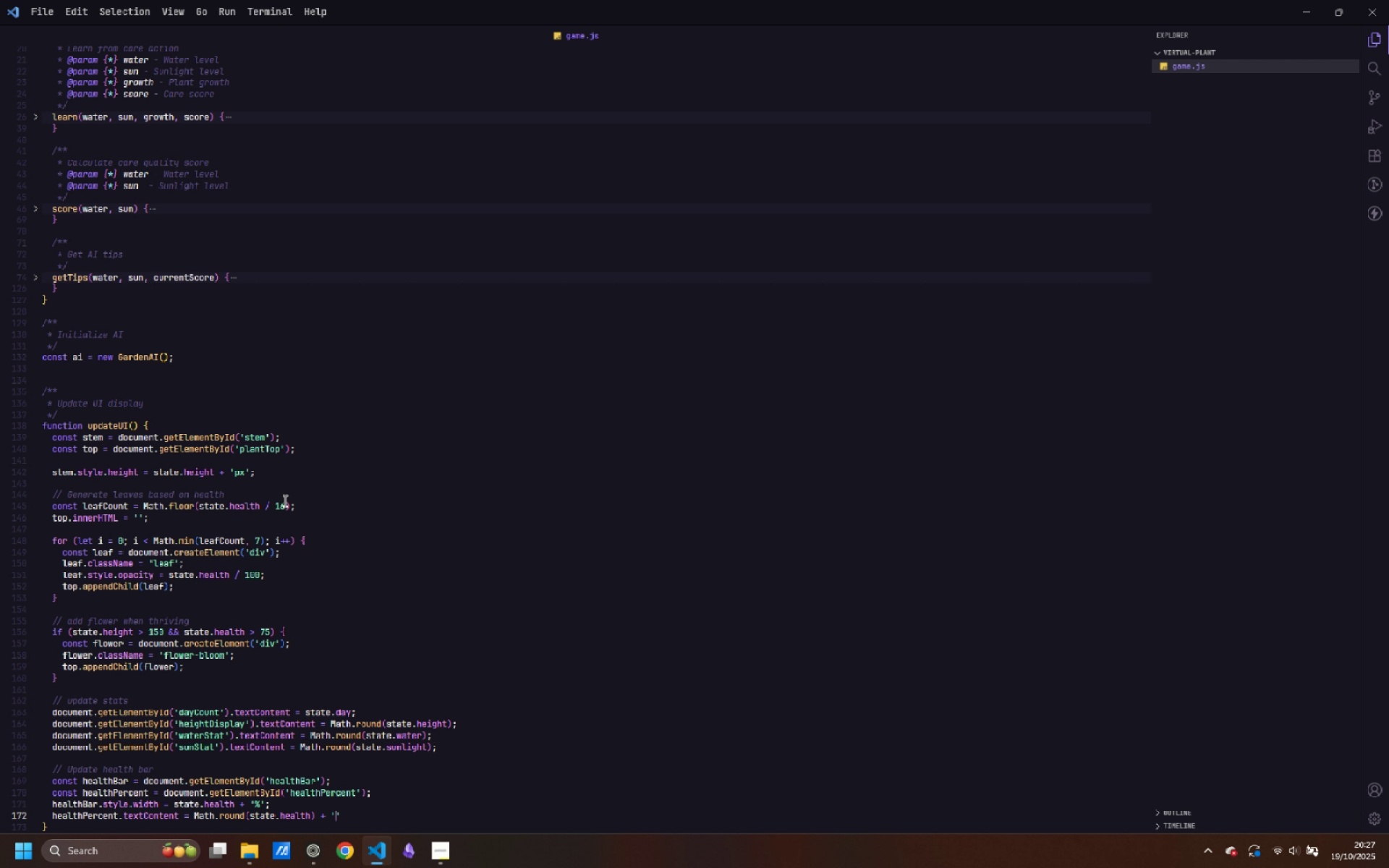 
key(Shift+5)
 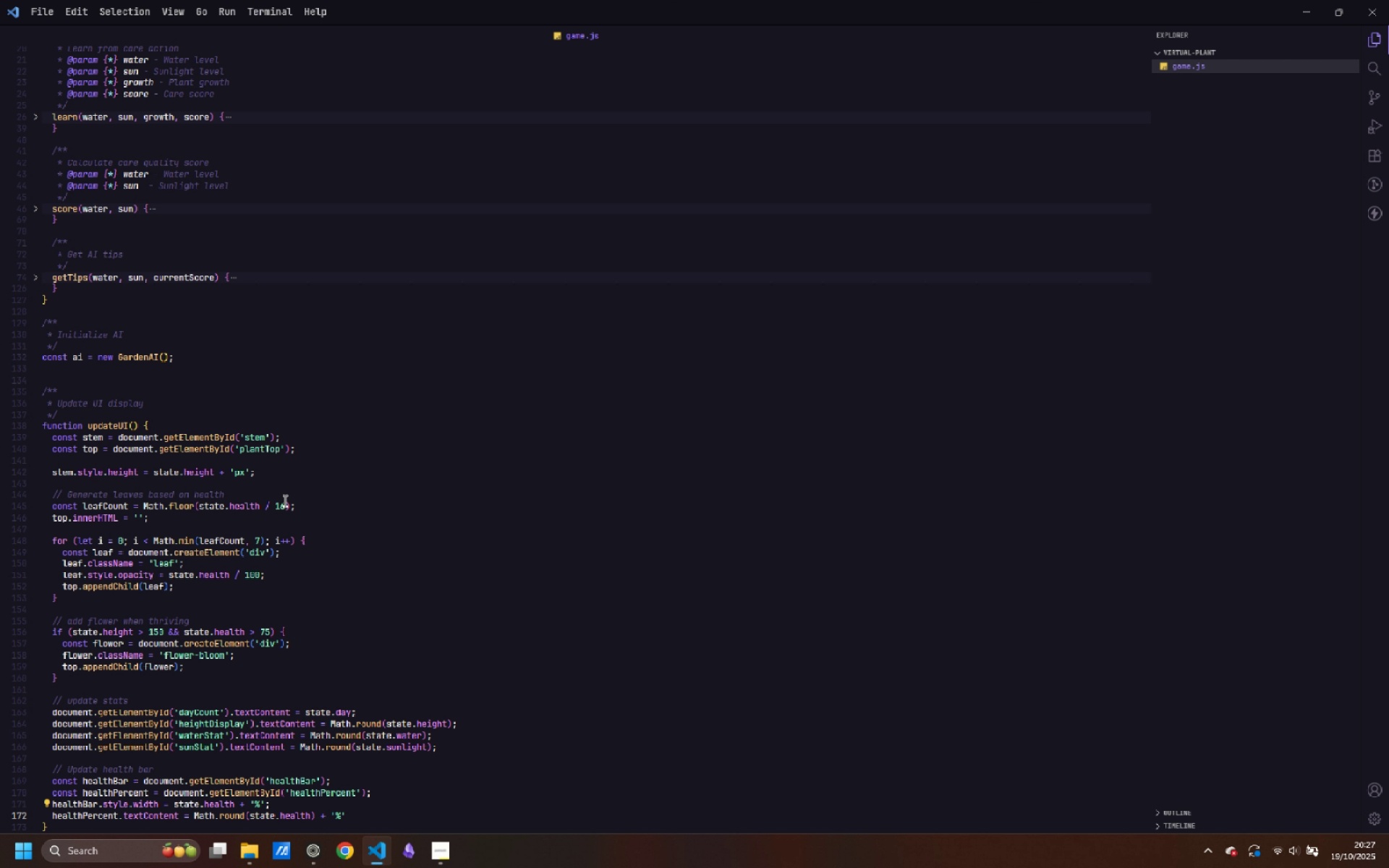 
key(ArrowRight)
 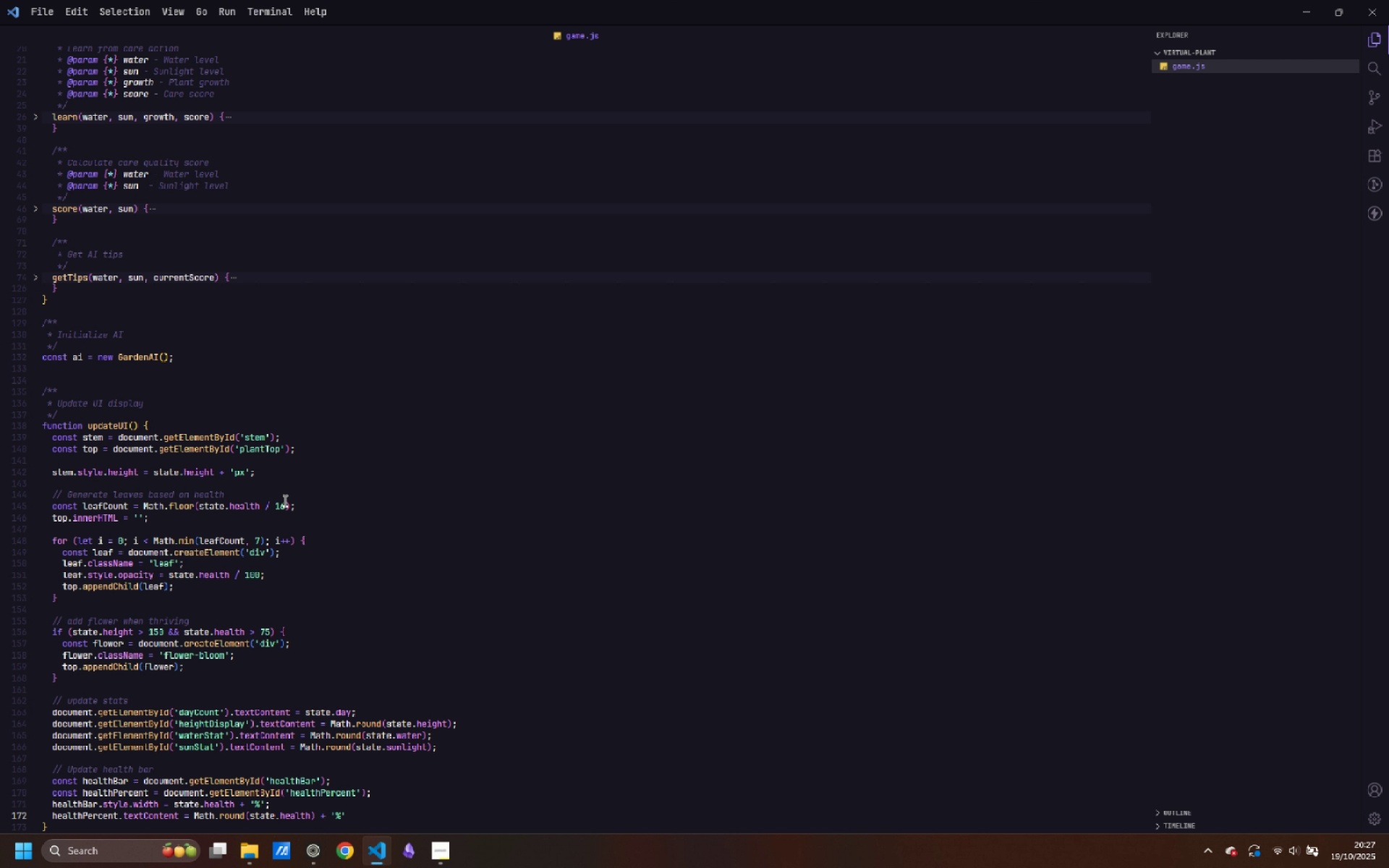 
key(Semicolon)
 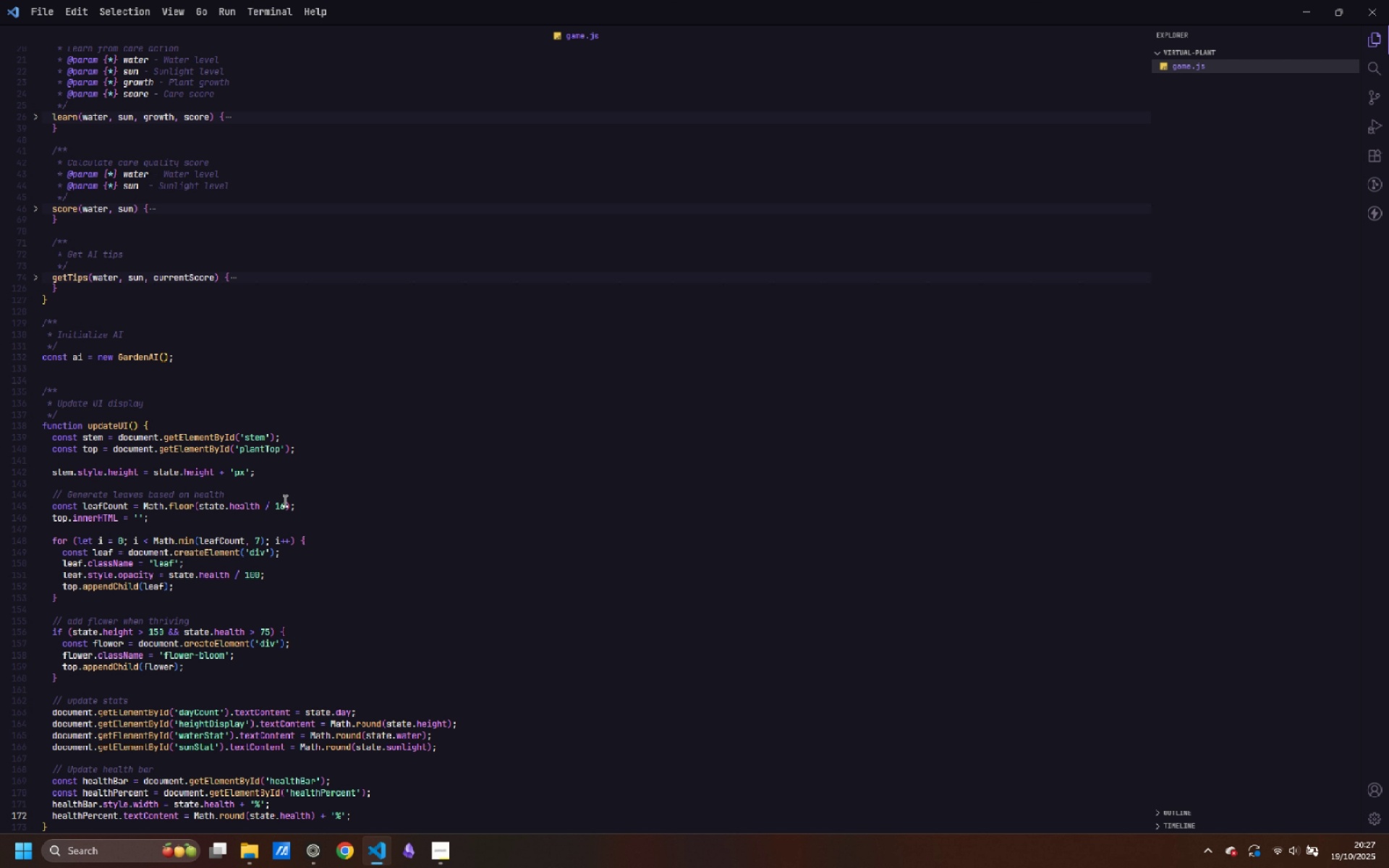 
key(Enter)
 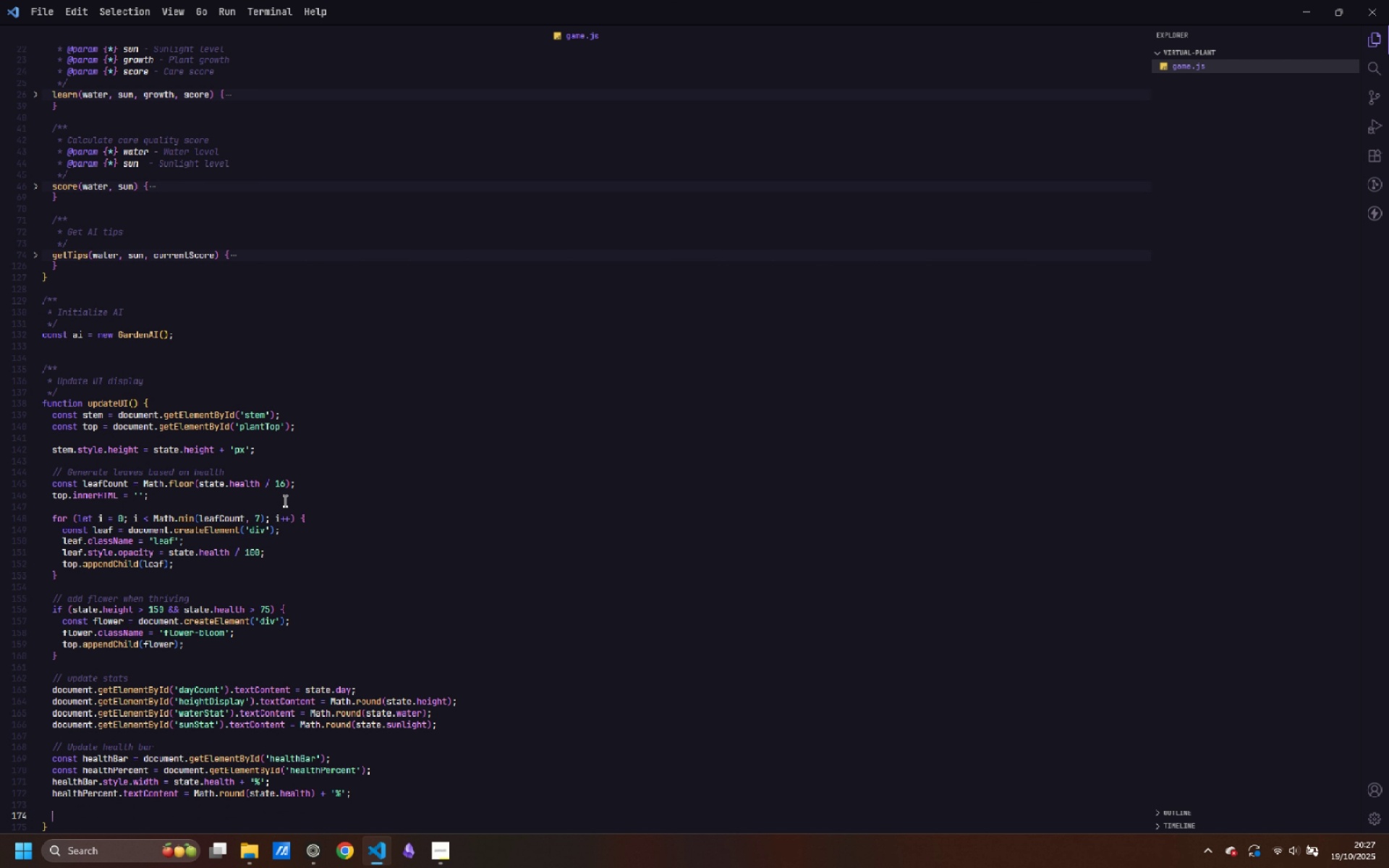 
key(Enter)
 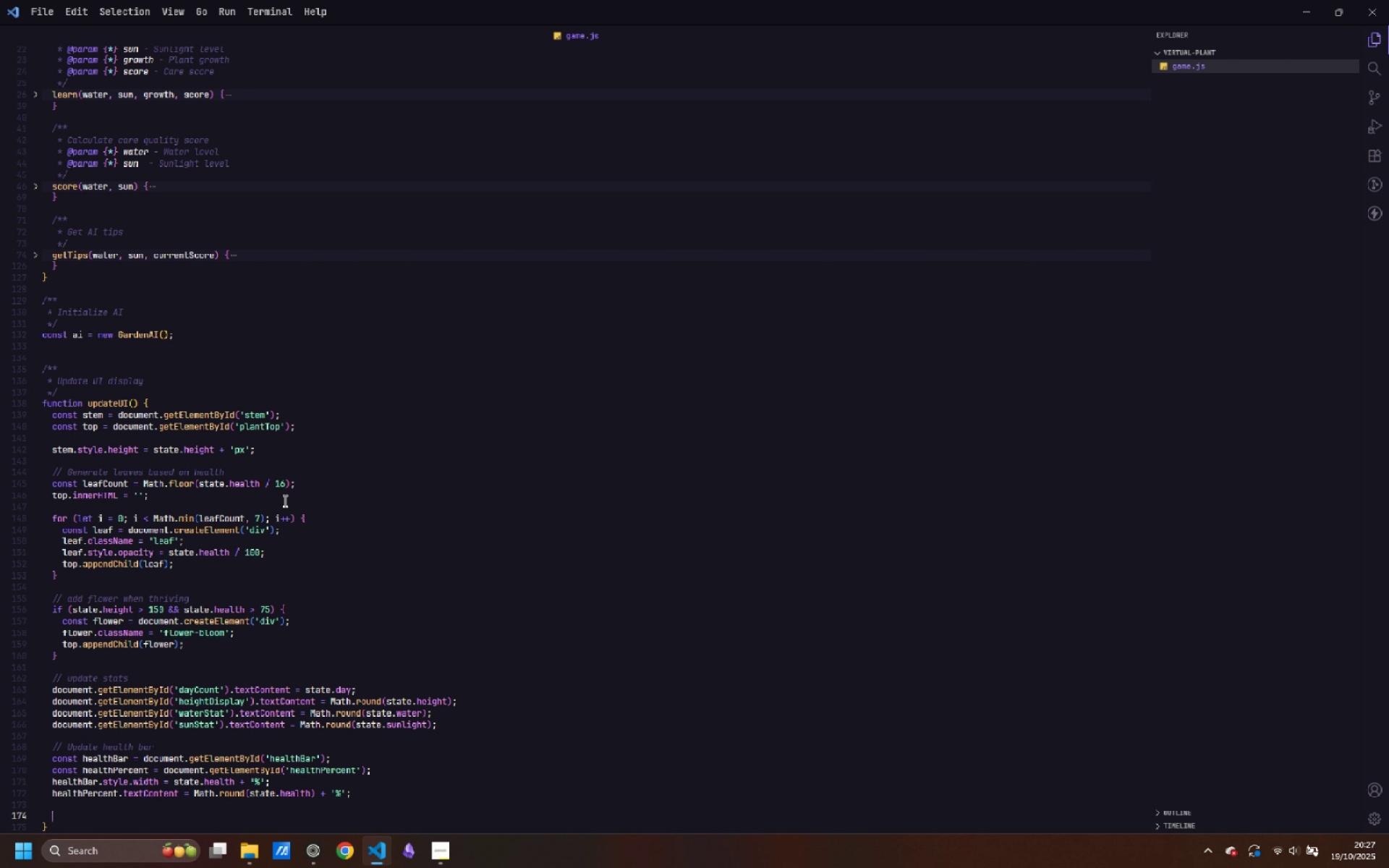 
type(if (state.hea)
 